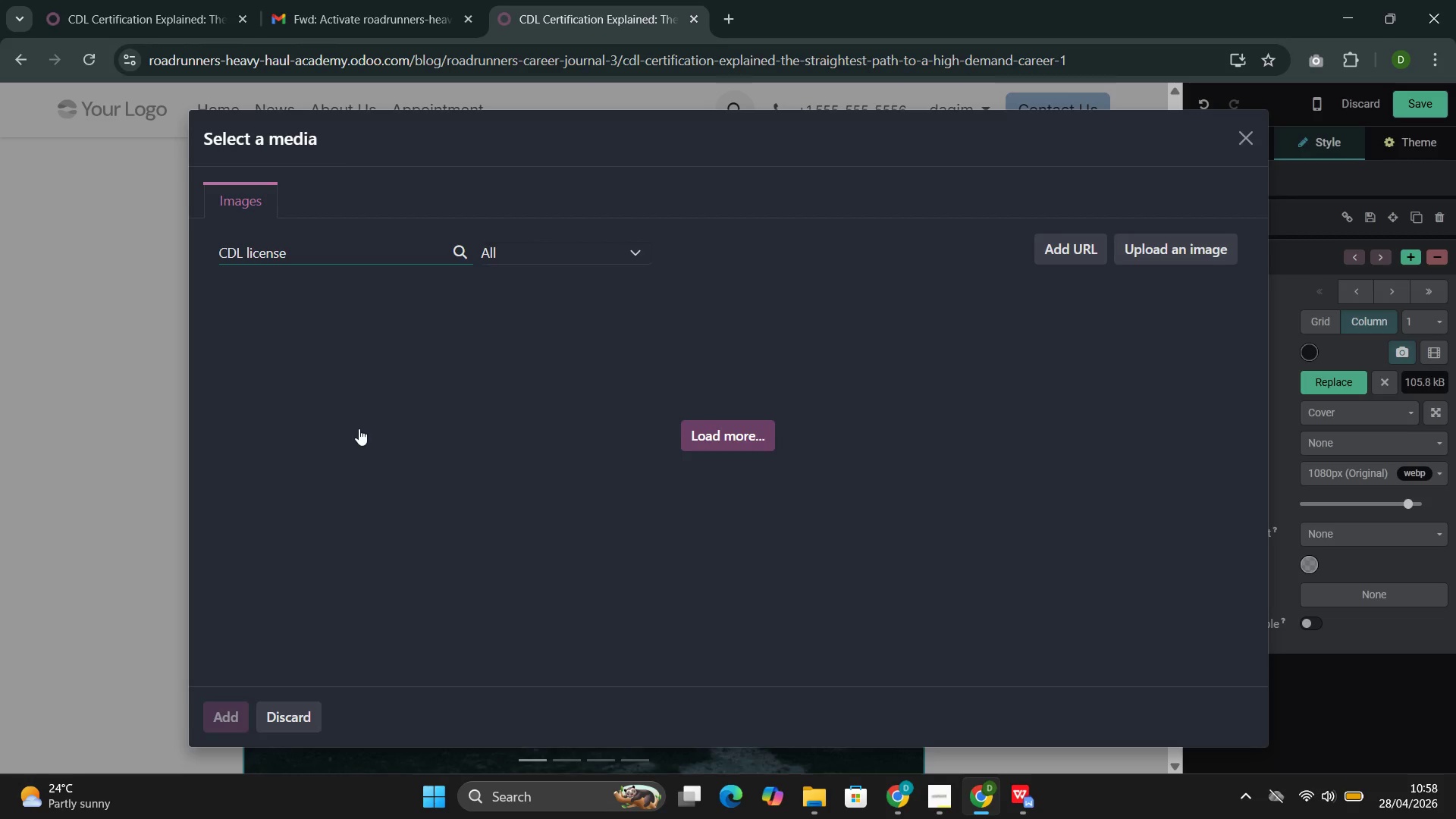 
wait(25.98)
 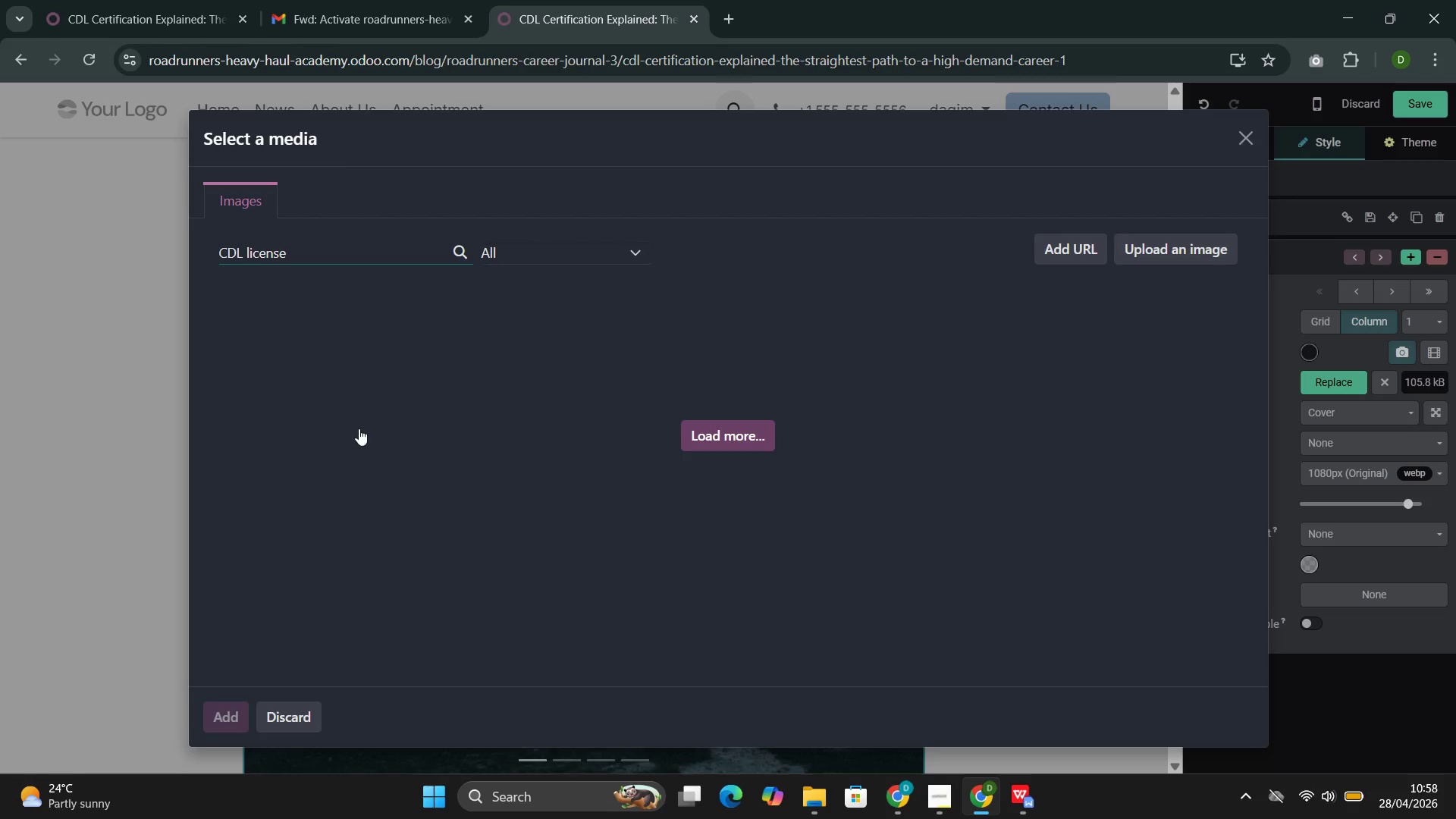 
key(Space)
 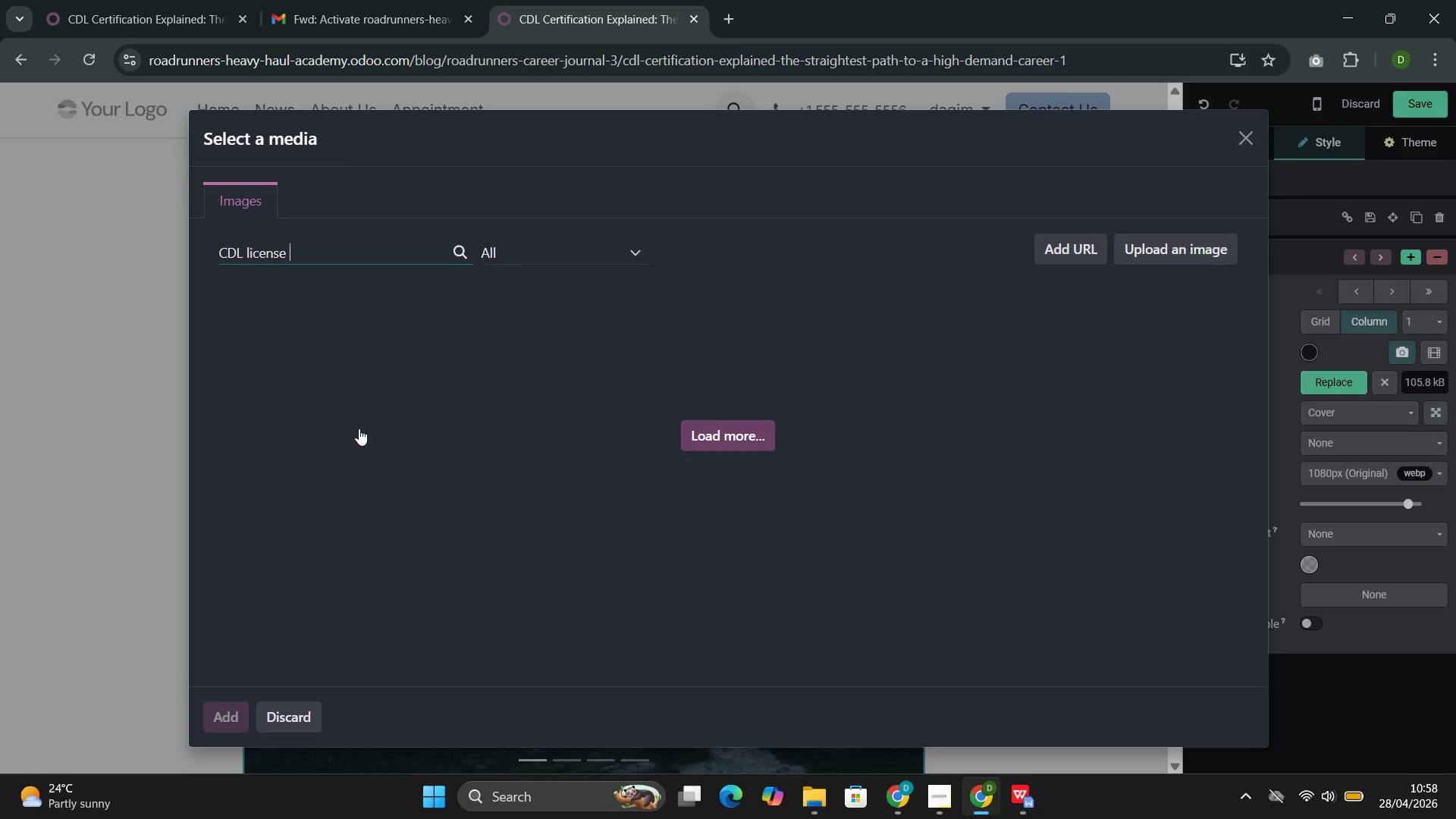 
wait(10.38)
 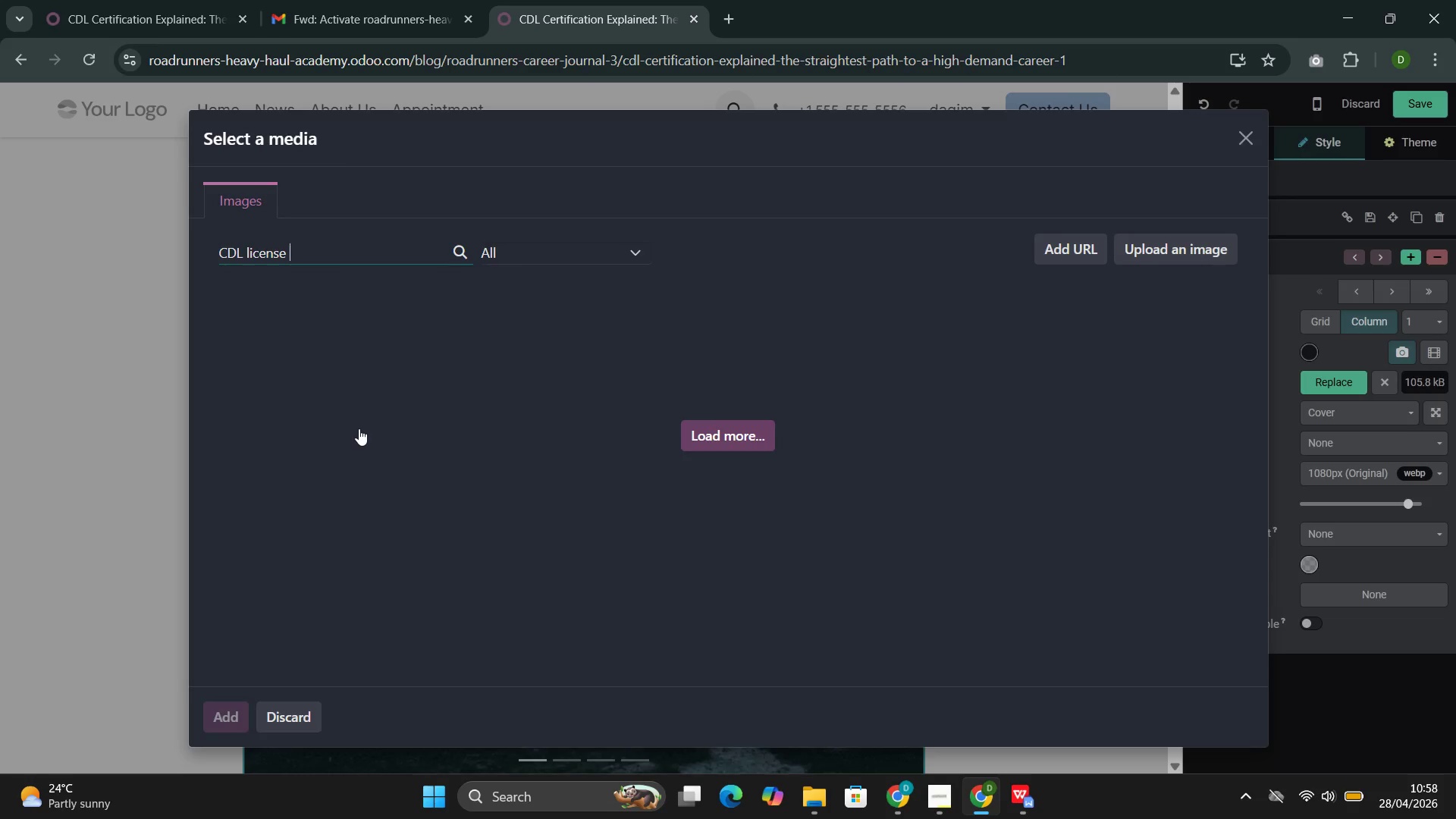 
left_click_drag(start_coordinate=[322, 253], to_coordinate=[138, 311])
 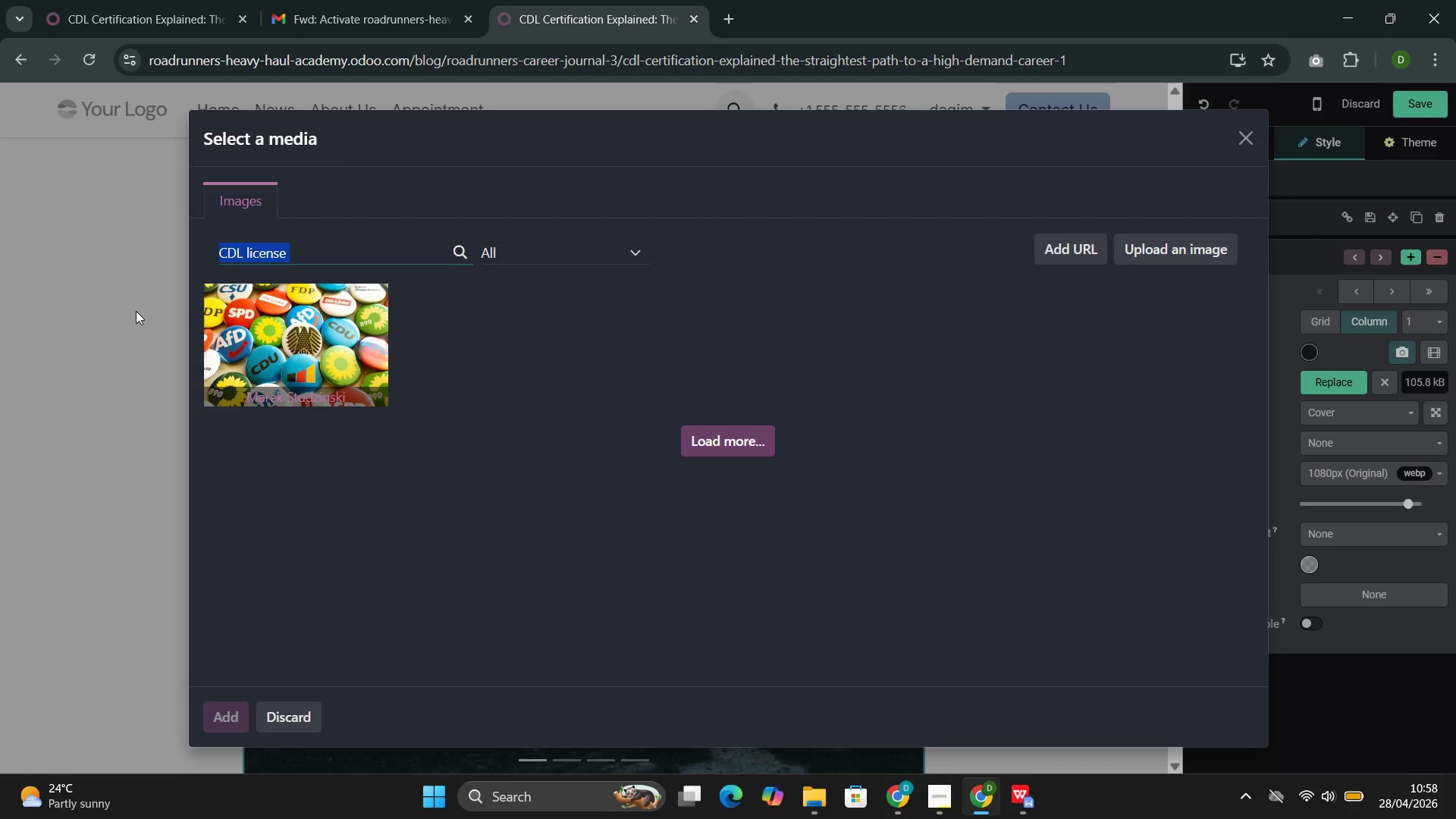 
key(Control+V)
 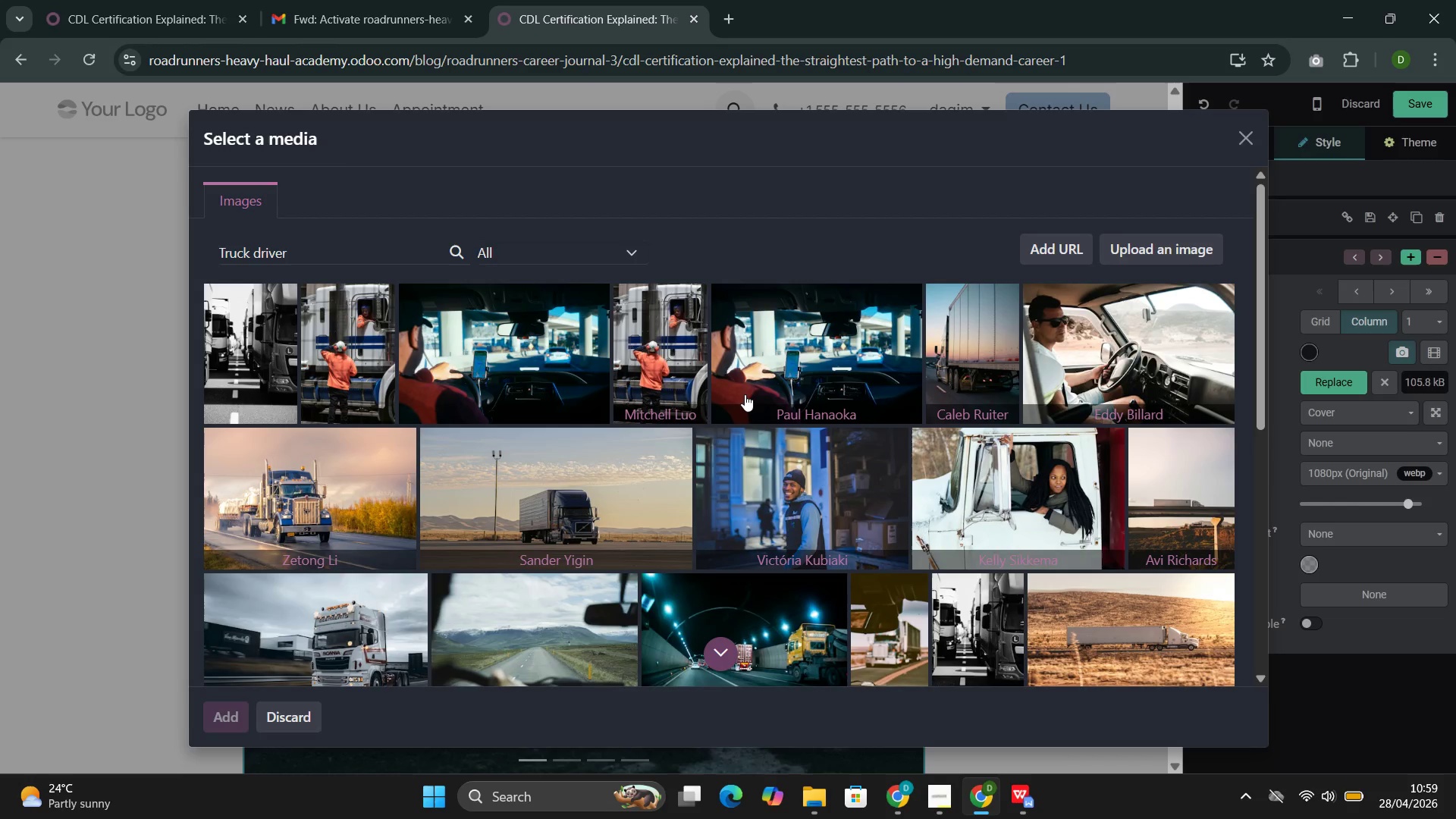 
wait(33.39)
 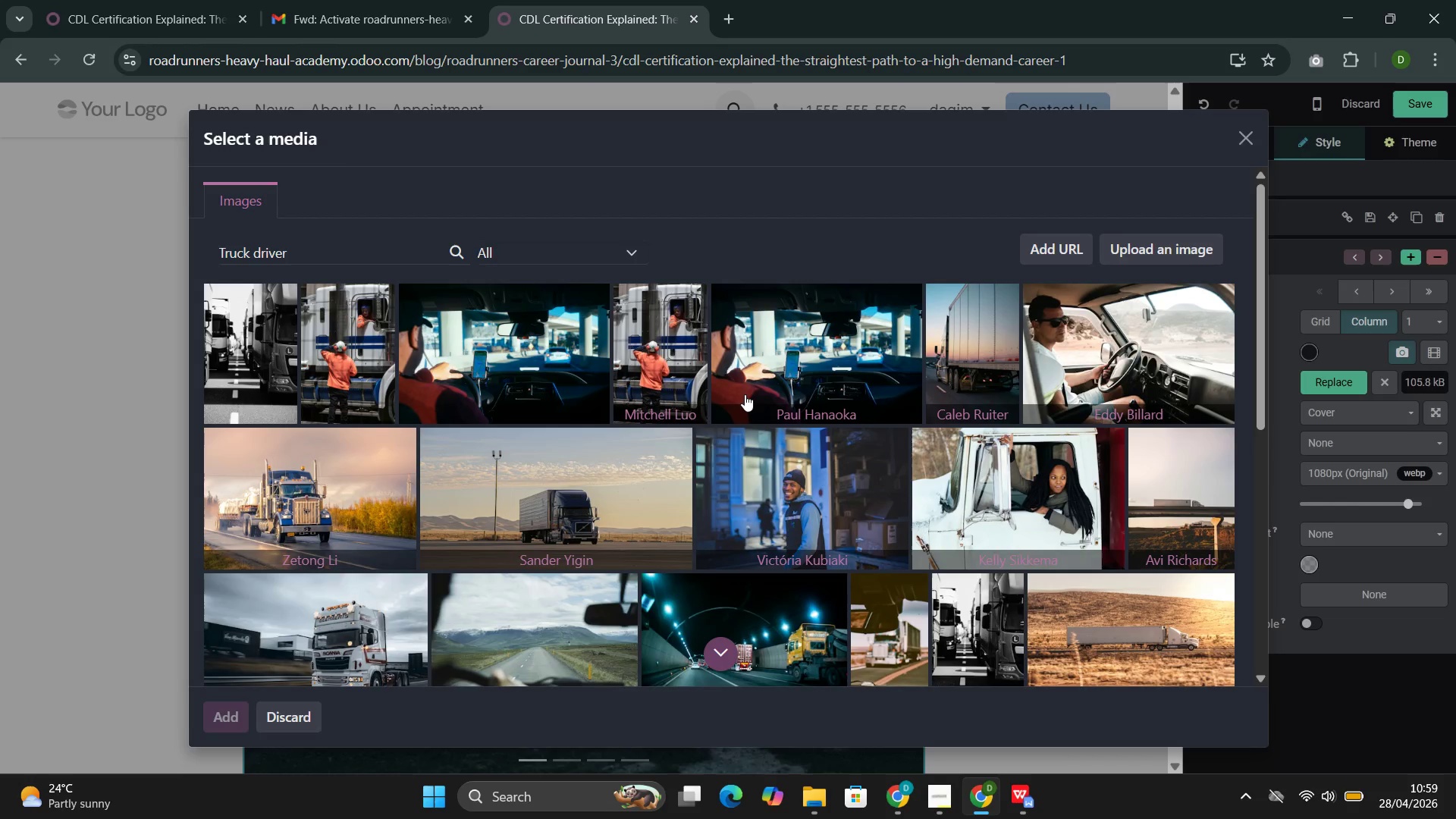 
scroll: coordinate [714, 426], scroll_direction: down, amount: 2.0
 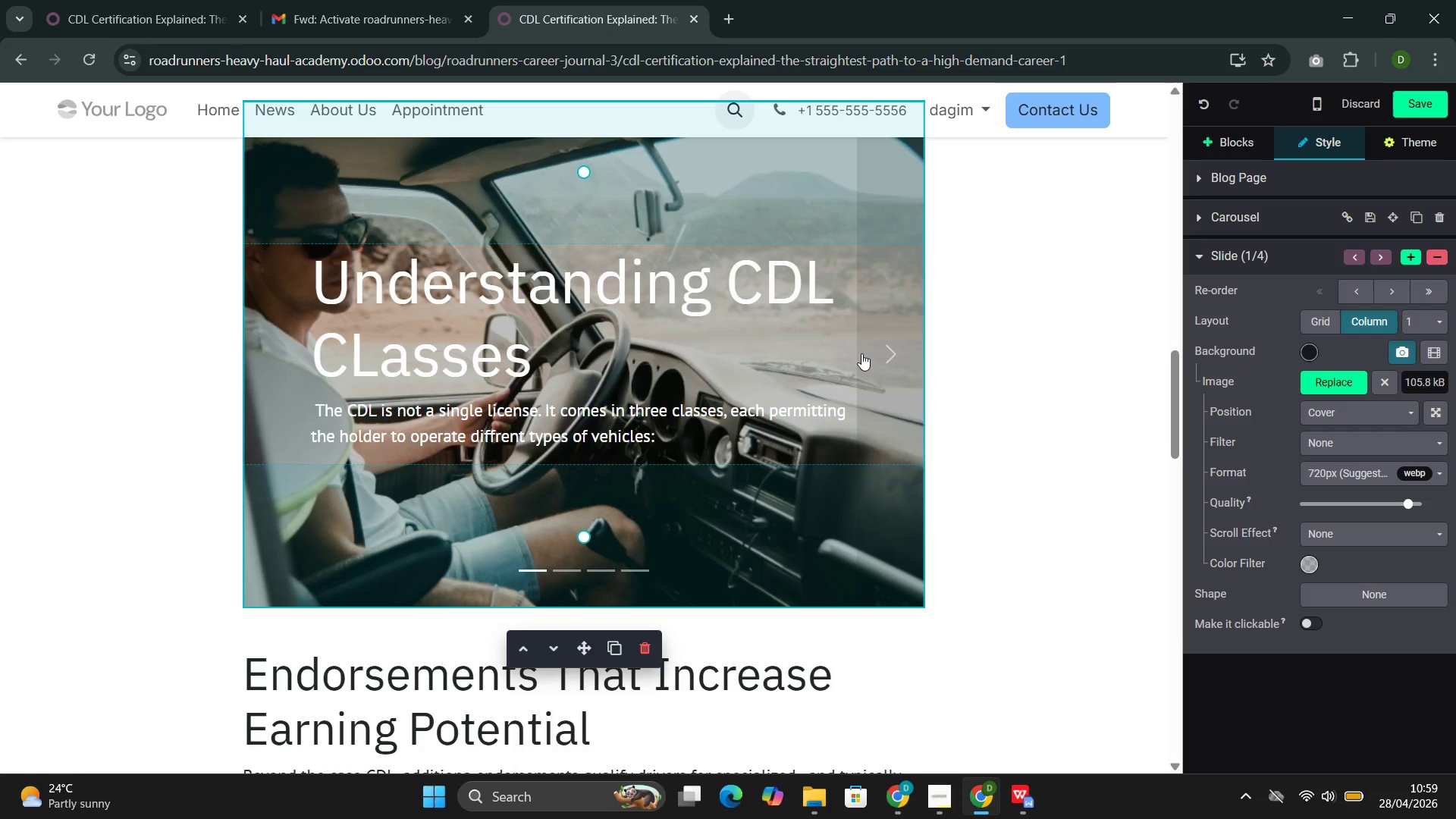 
left_click([880, 347])
 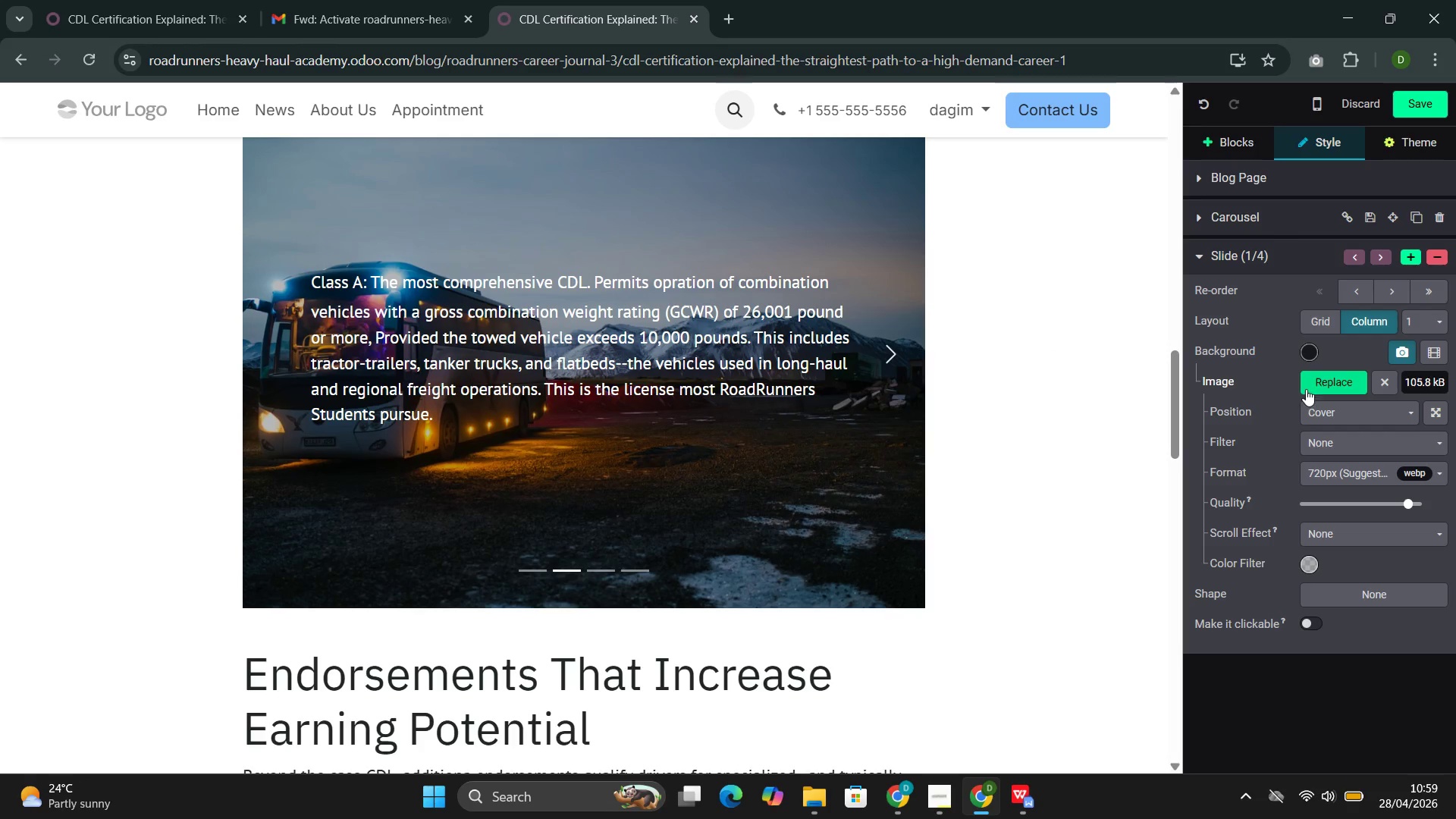 
left_click([672, 416])
 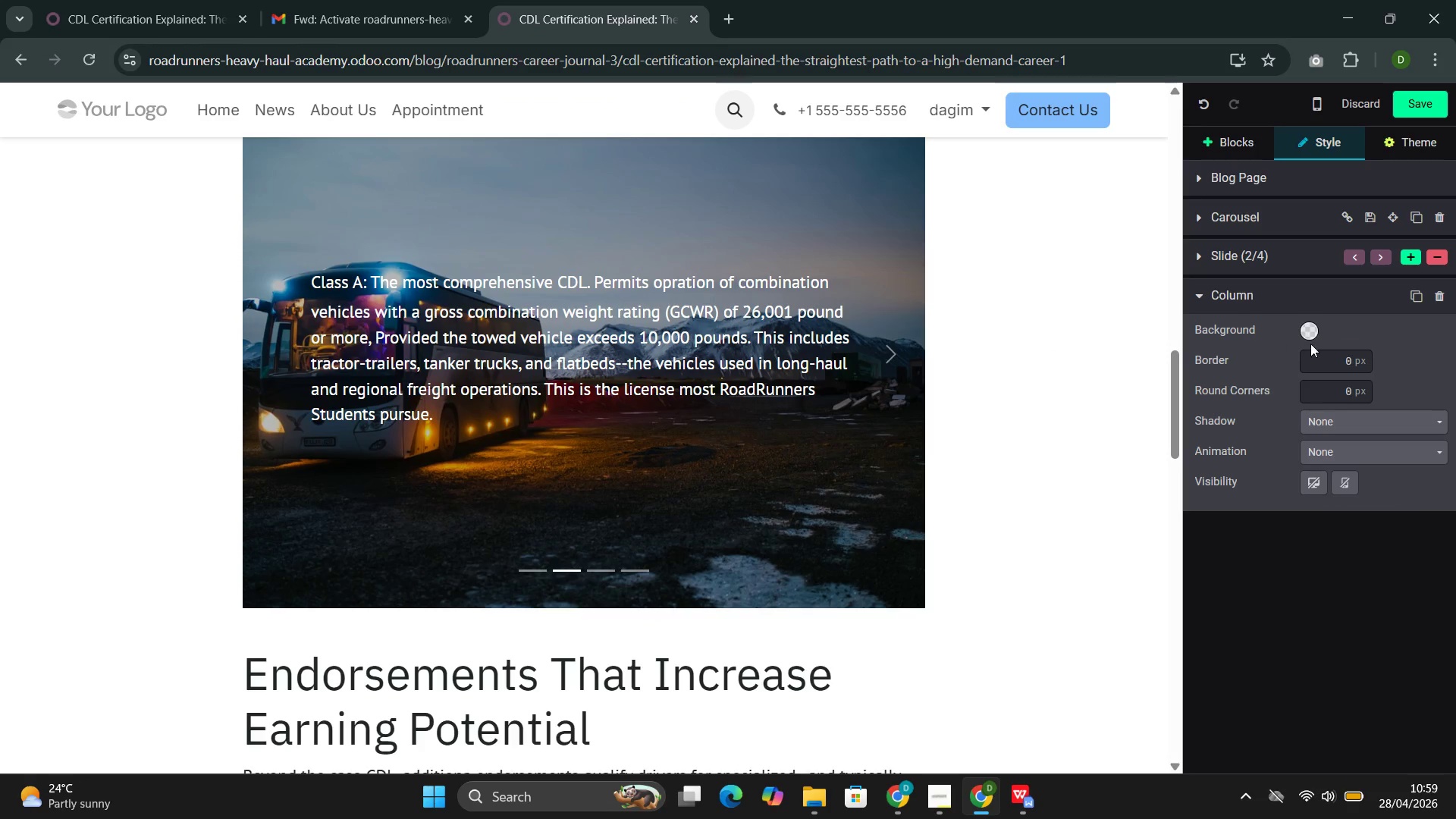 
scroll: coordinate [810, 328], scroll_direction: up, amount: 2.0
 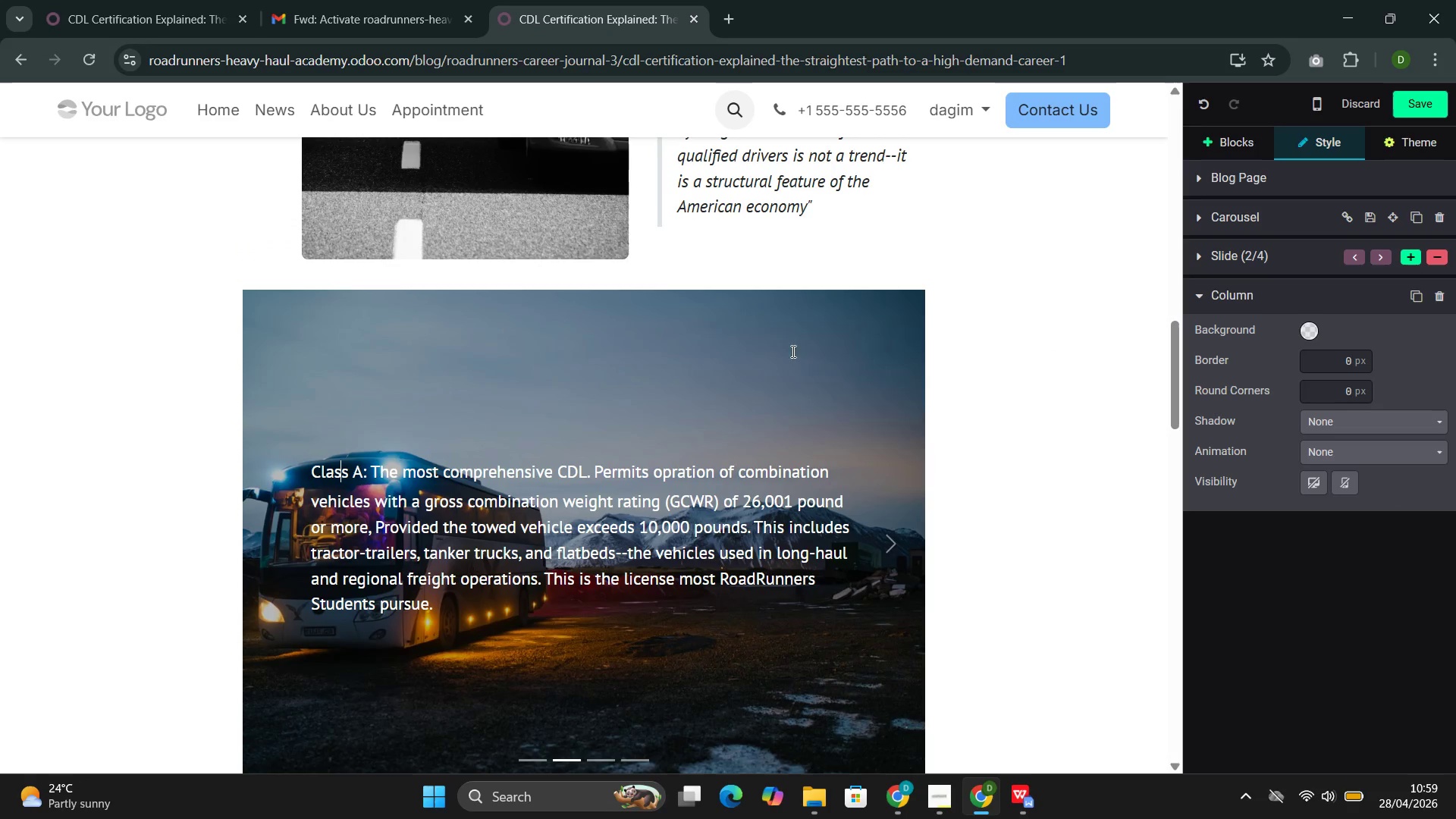 
left_click([781, 359])
 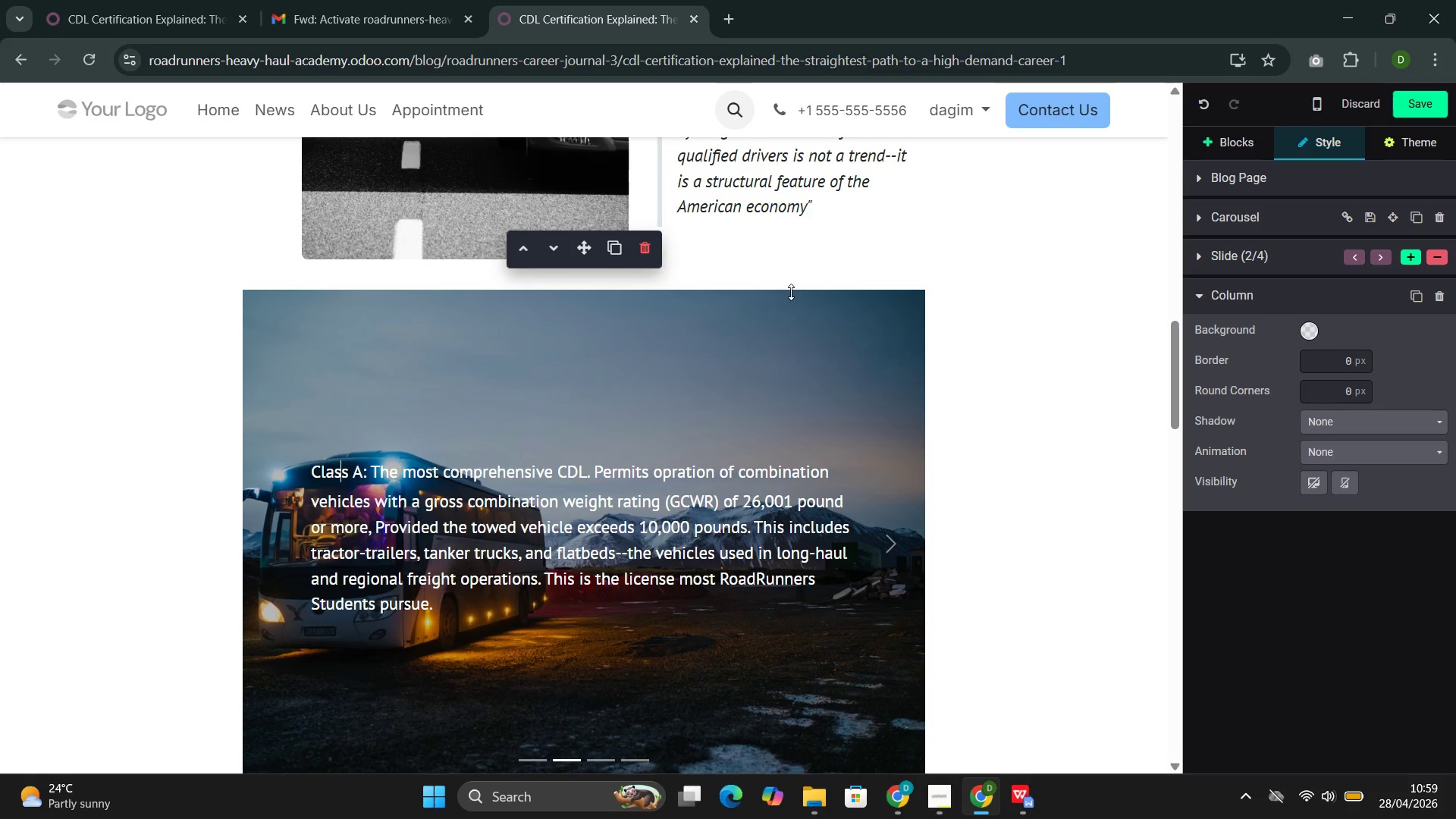 
left_click([745, 356])
 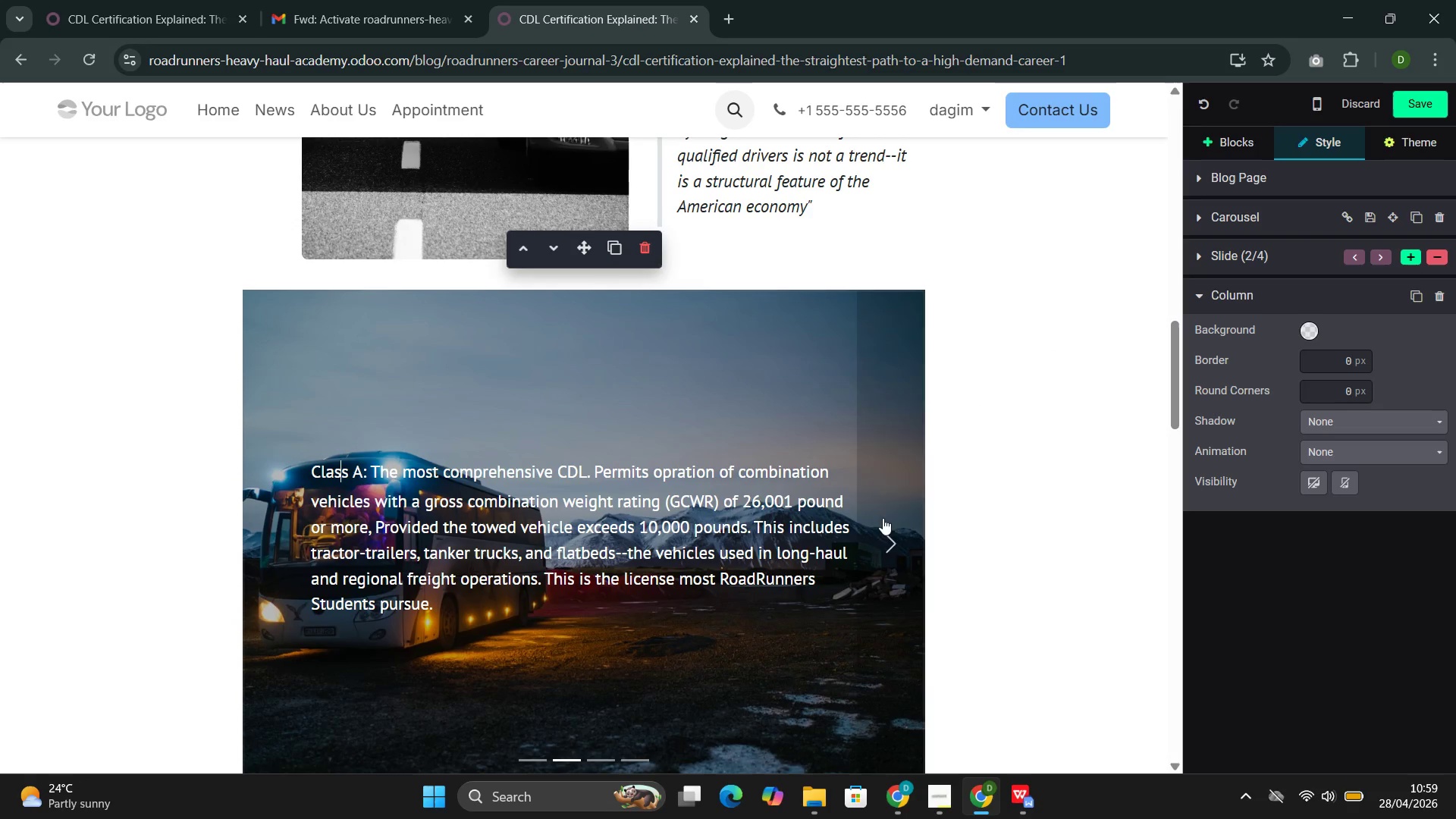 
left_click([890, 529])
 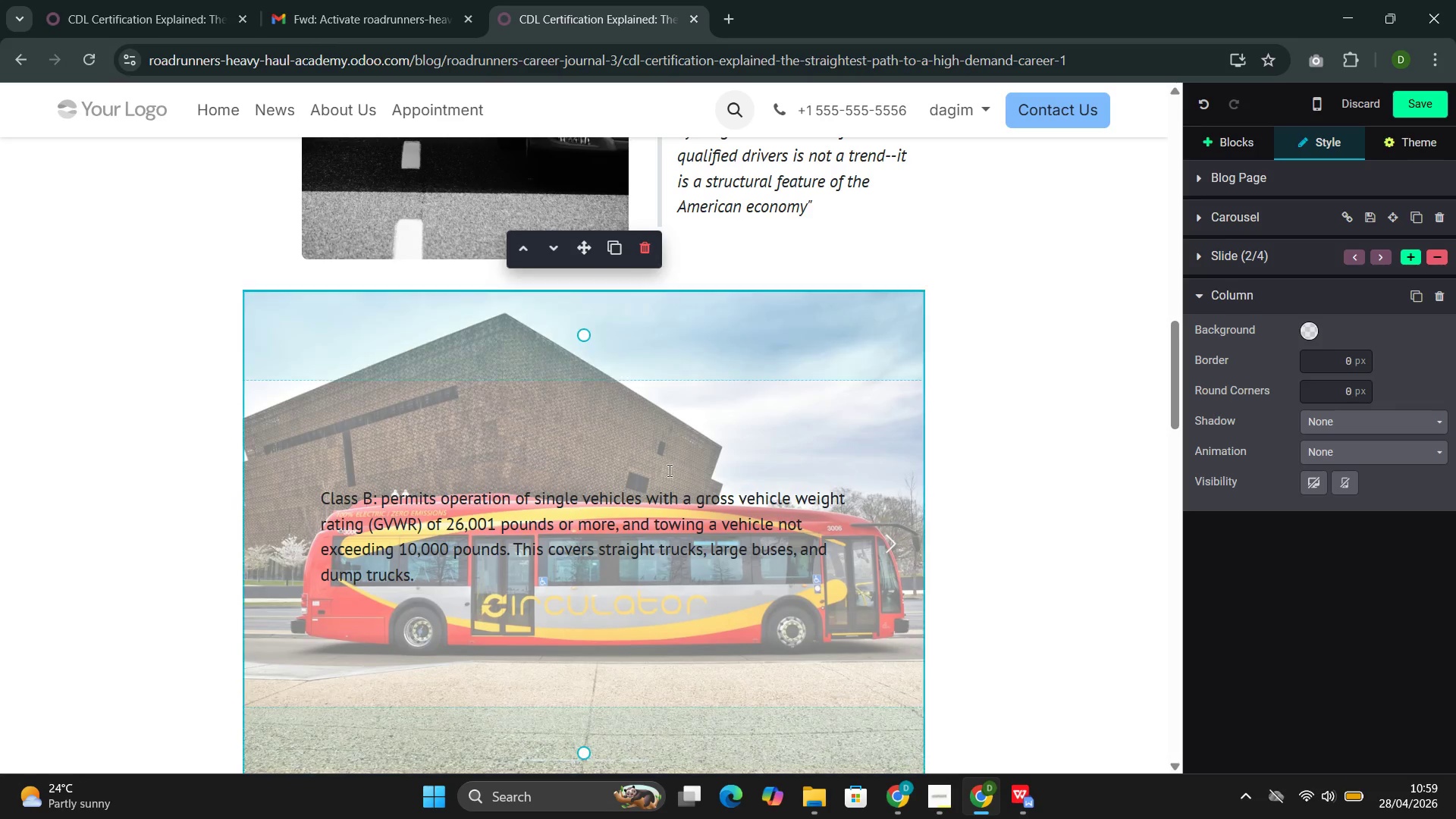 
left_click([657, 446])
 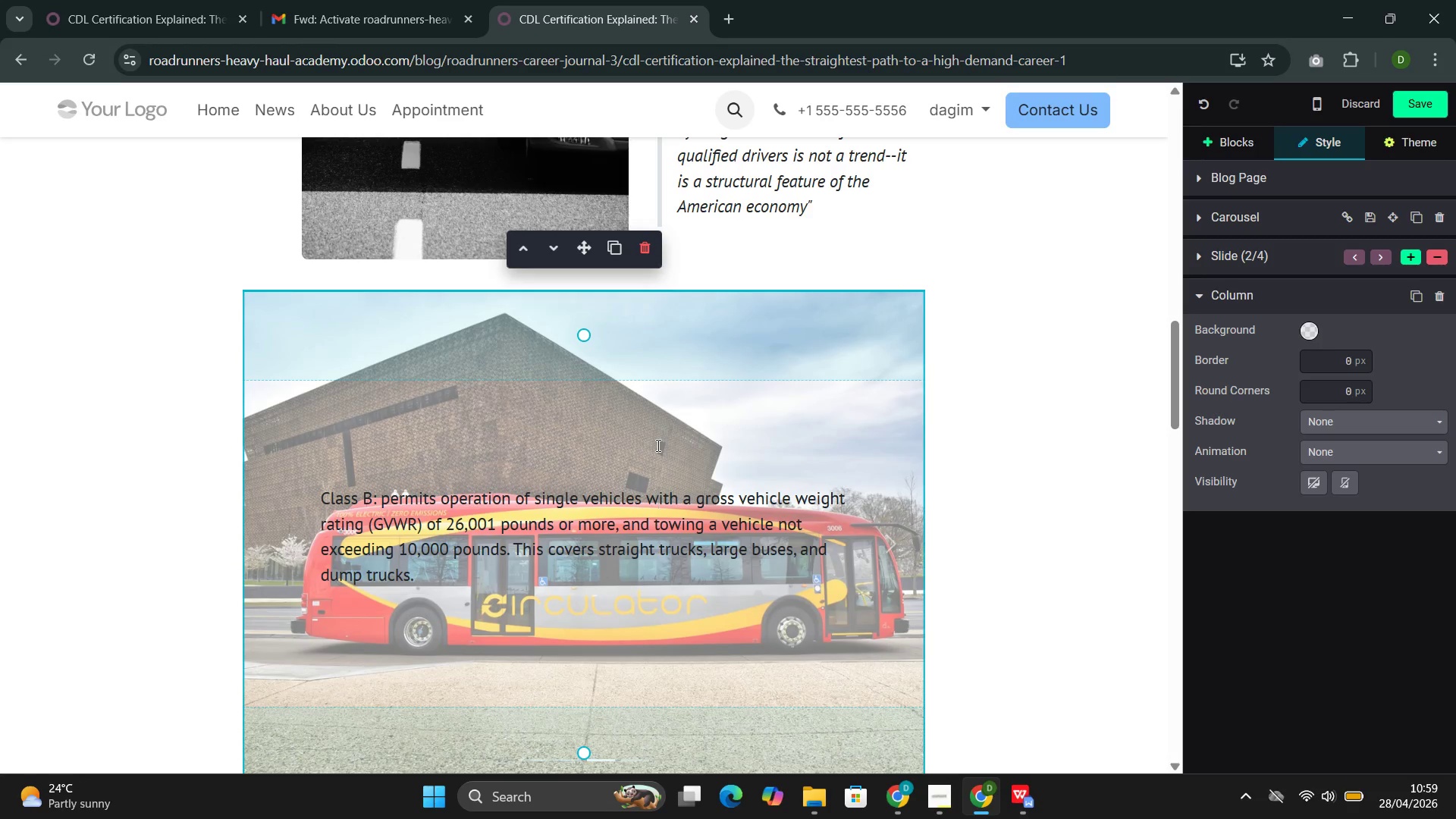 
double_click([654, 445])
 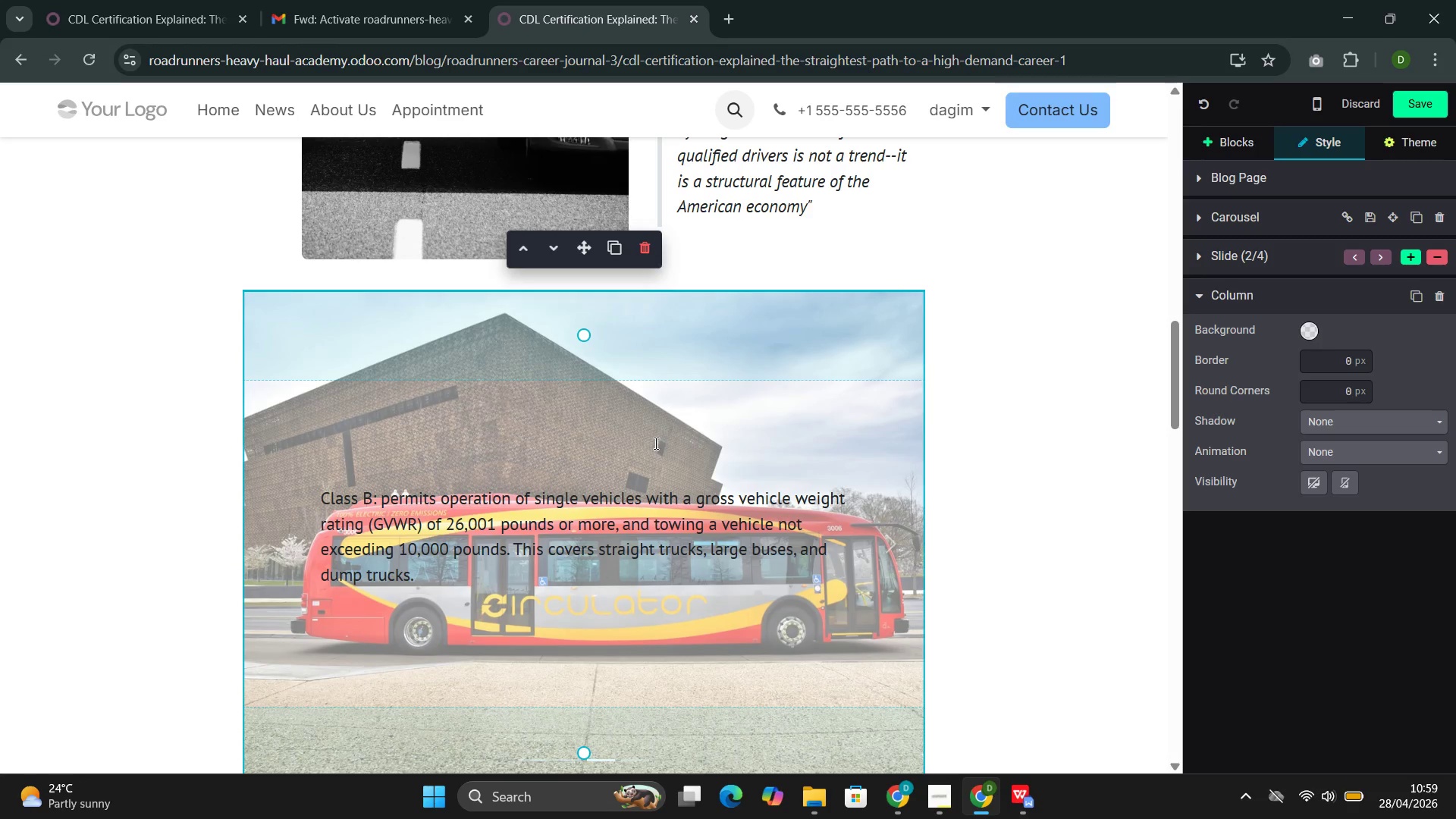 
triple_click([654, 443])
 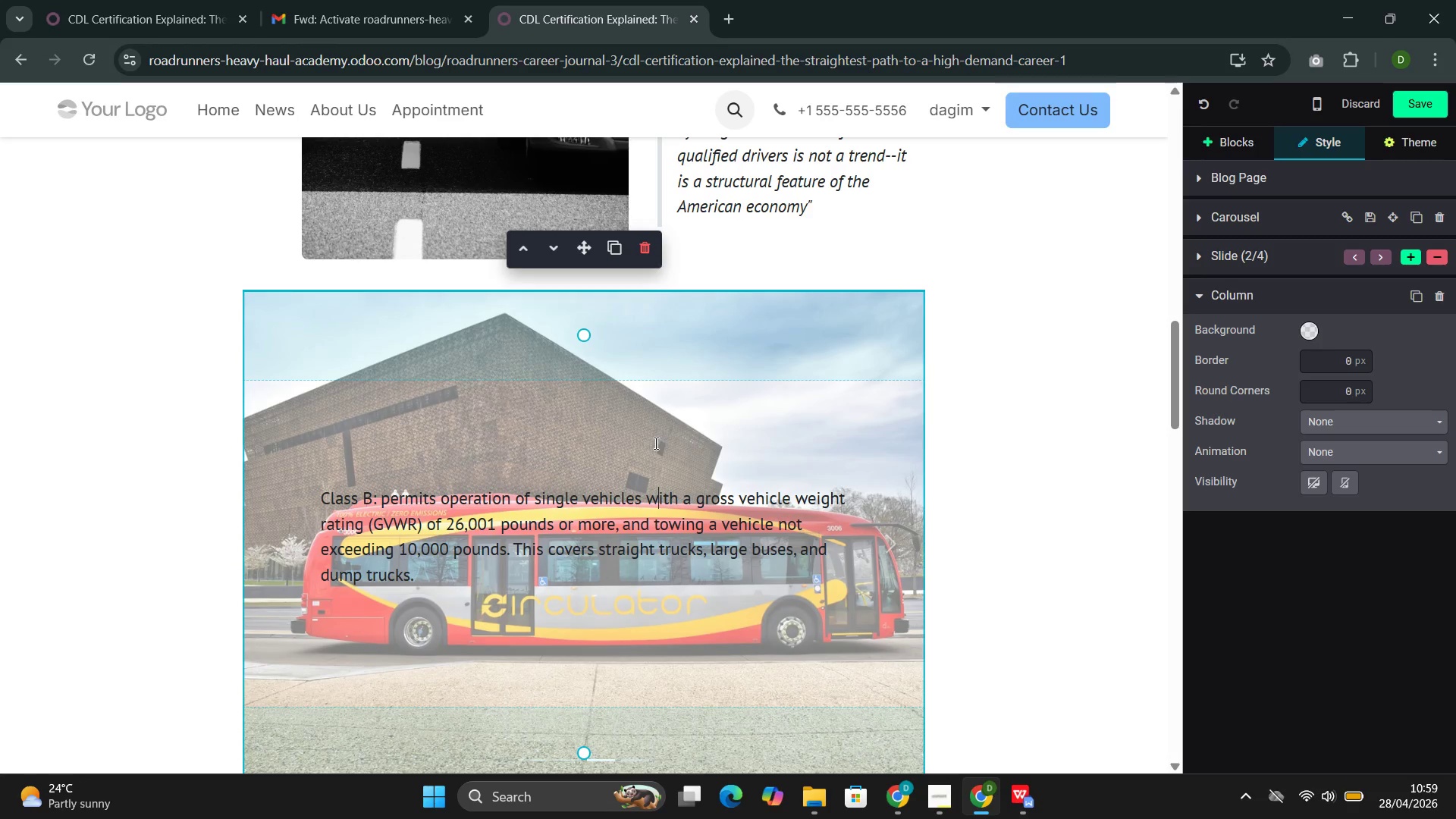 
triple_click([654, 443])
 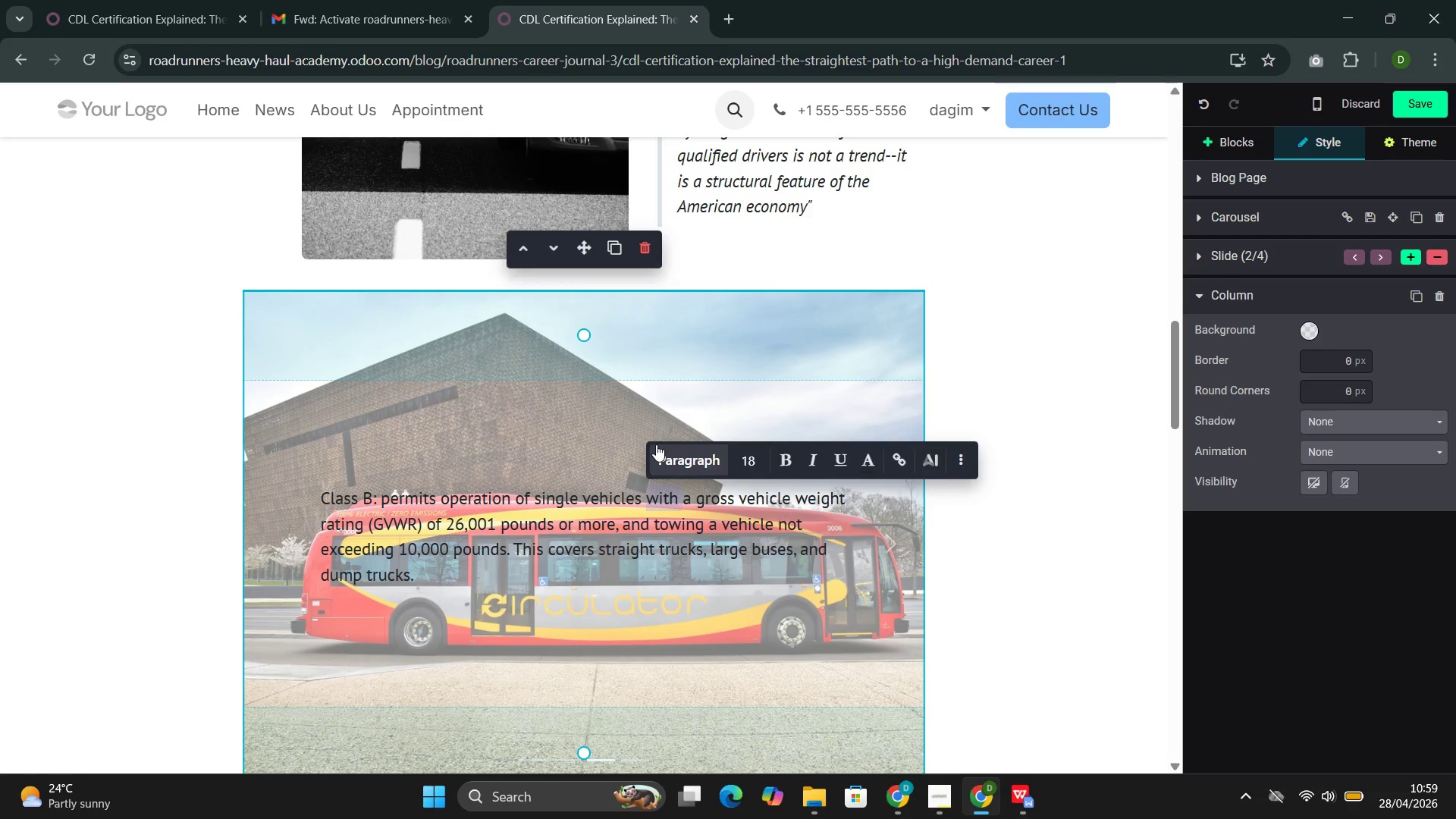 
scroll: coordinate [941, 396], scroll_direction: down, amount: 16.0
 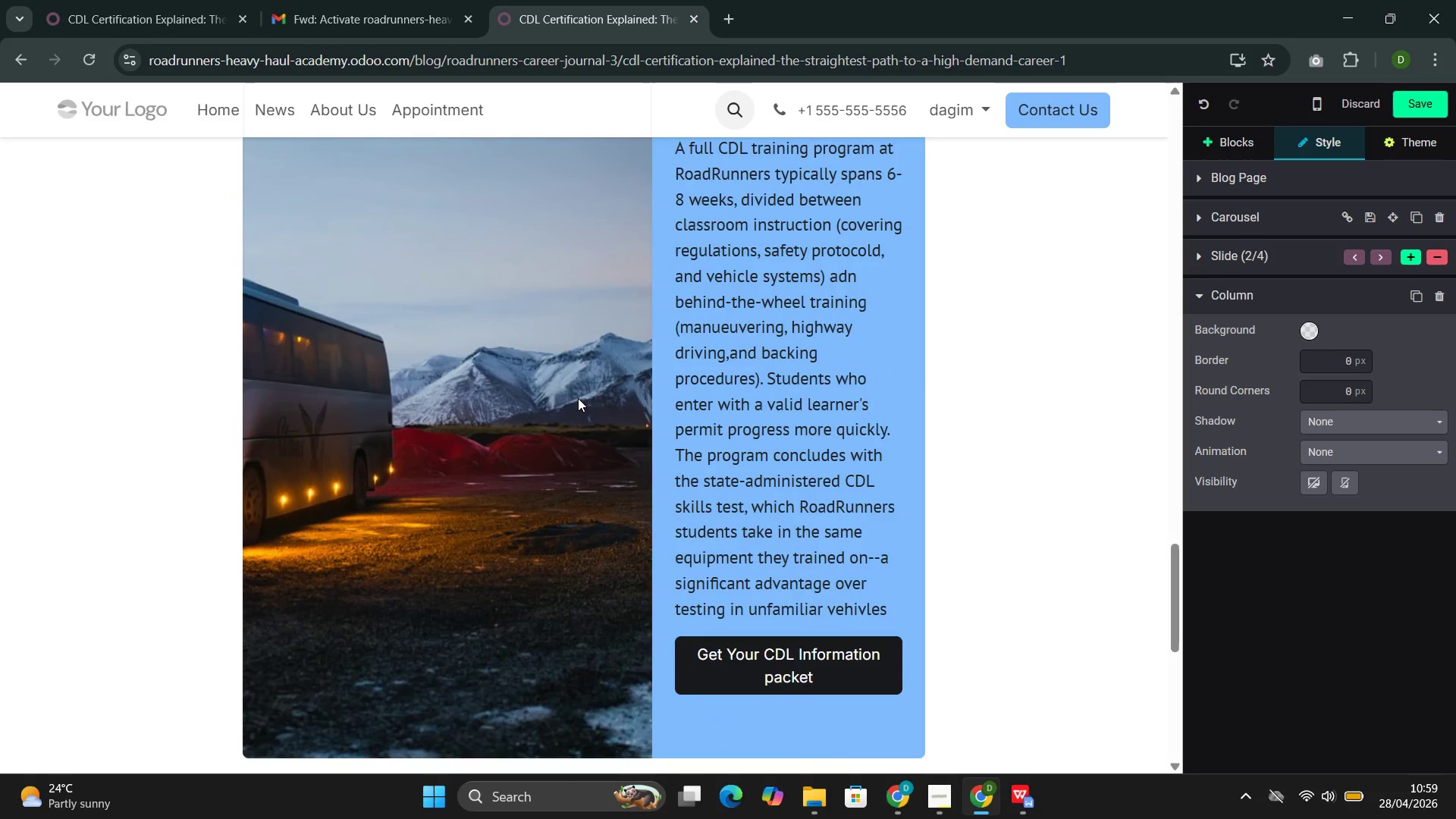 
left_click([576, 394])
 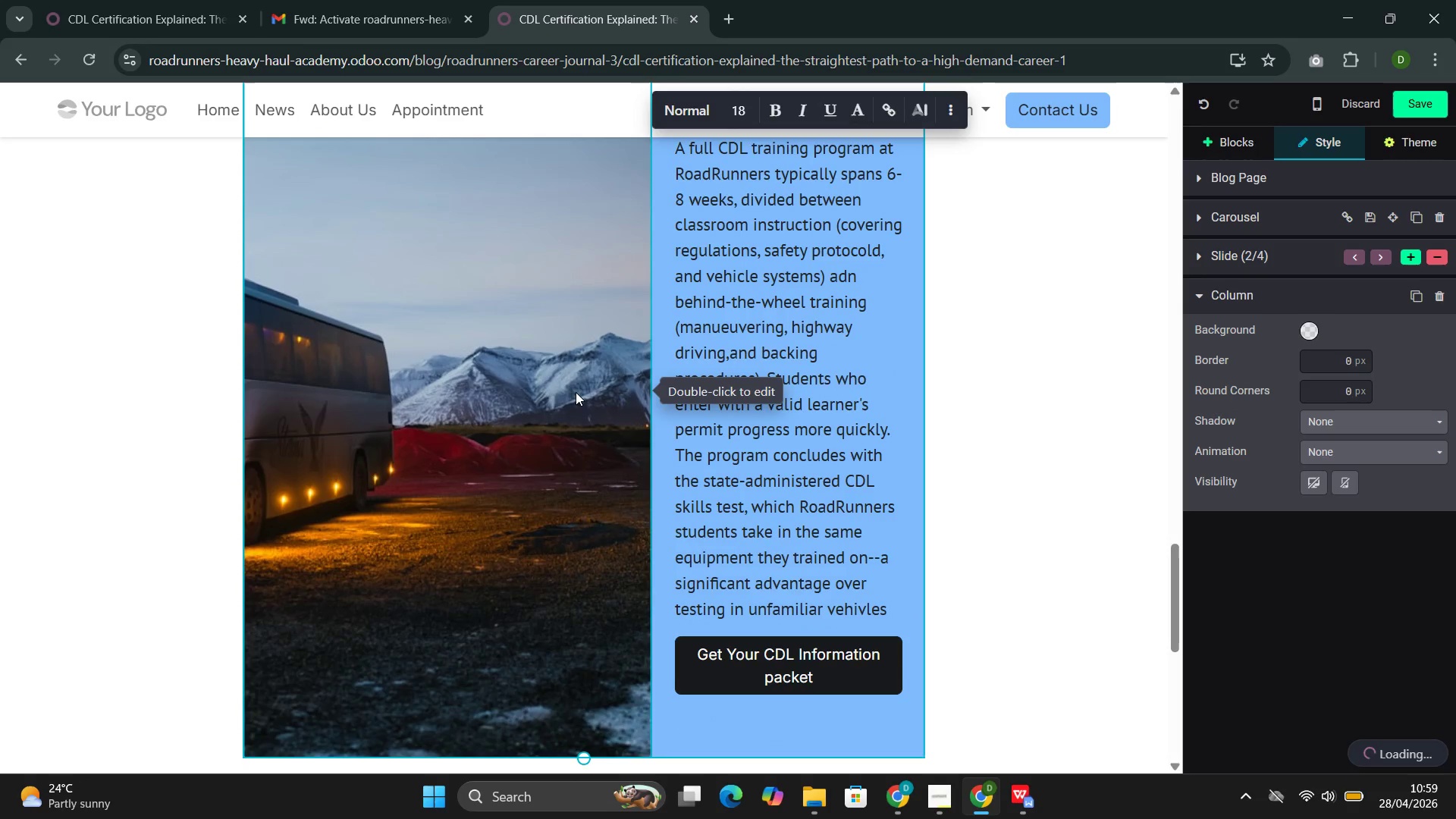 
left_click([575, 391])
 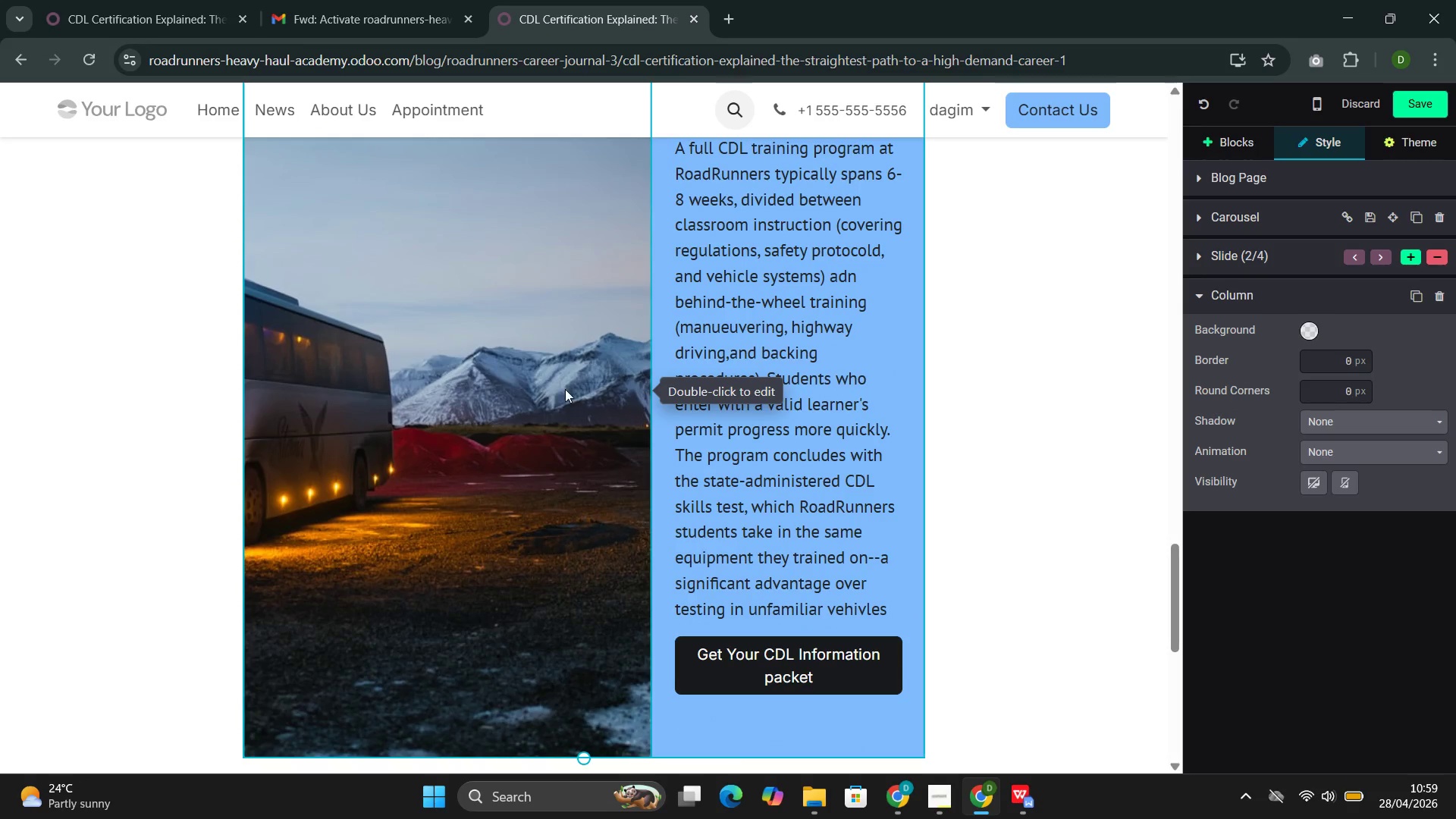 
left_click([551, 383])
 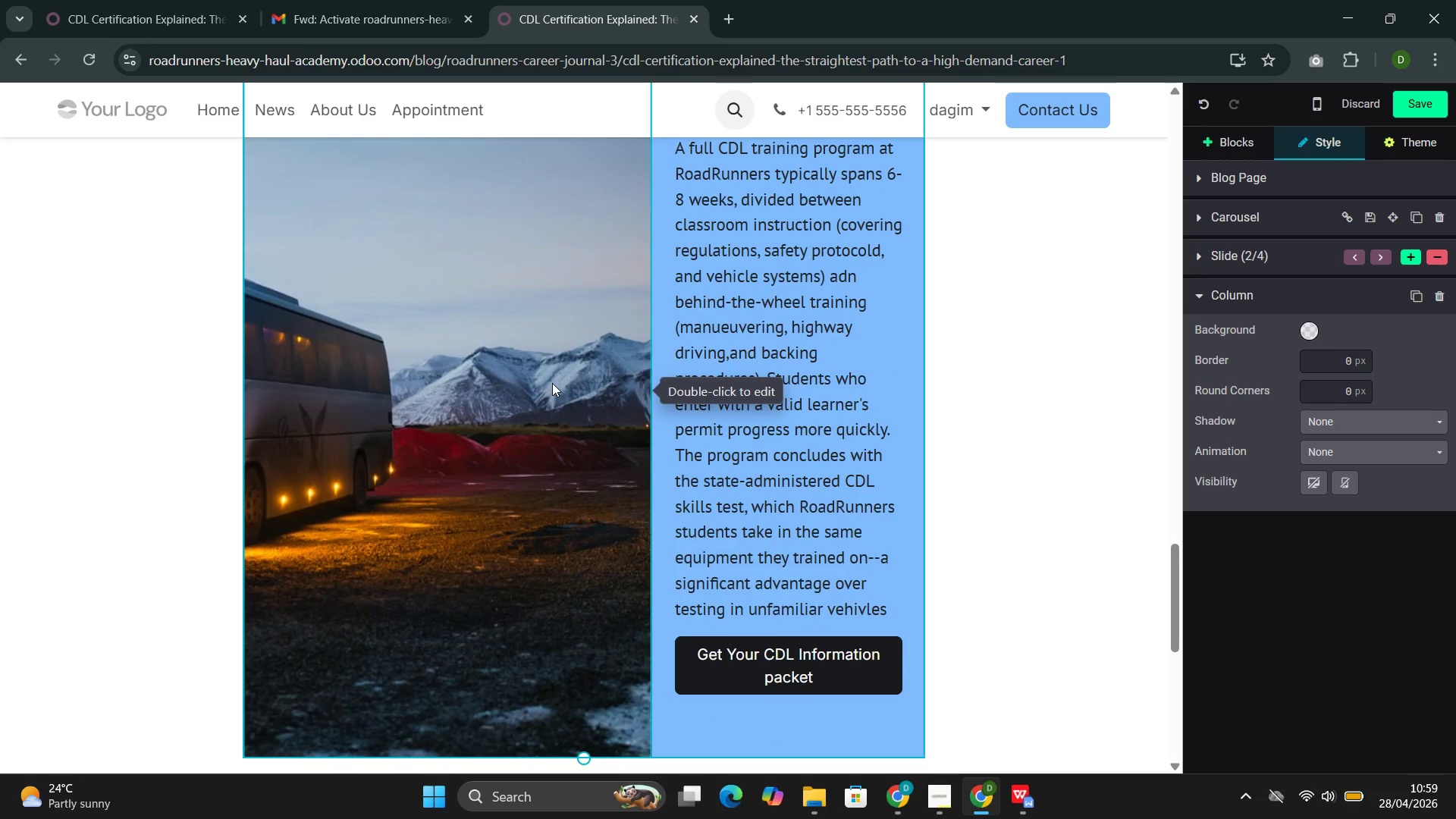 
scroll: coordinate [552, 381], scroll_direction: up, amount: 14.0
 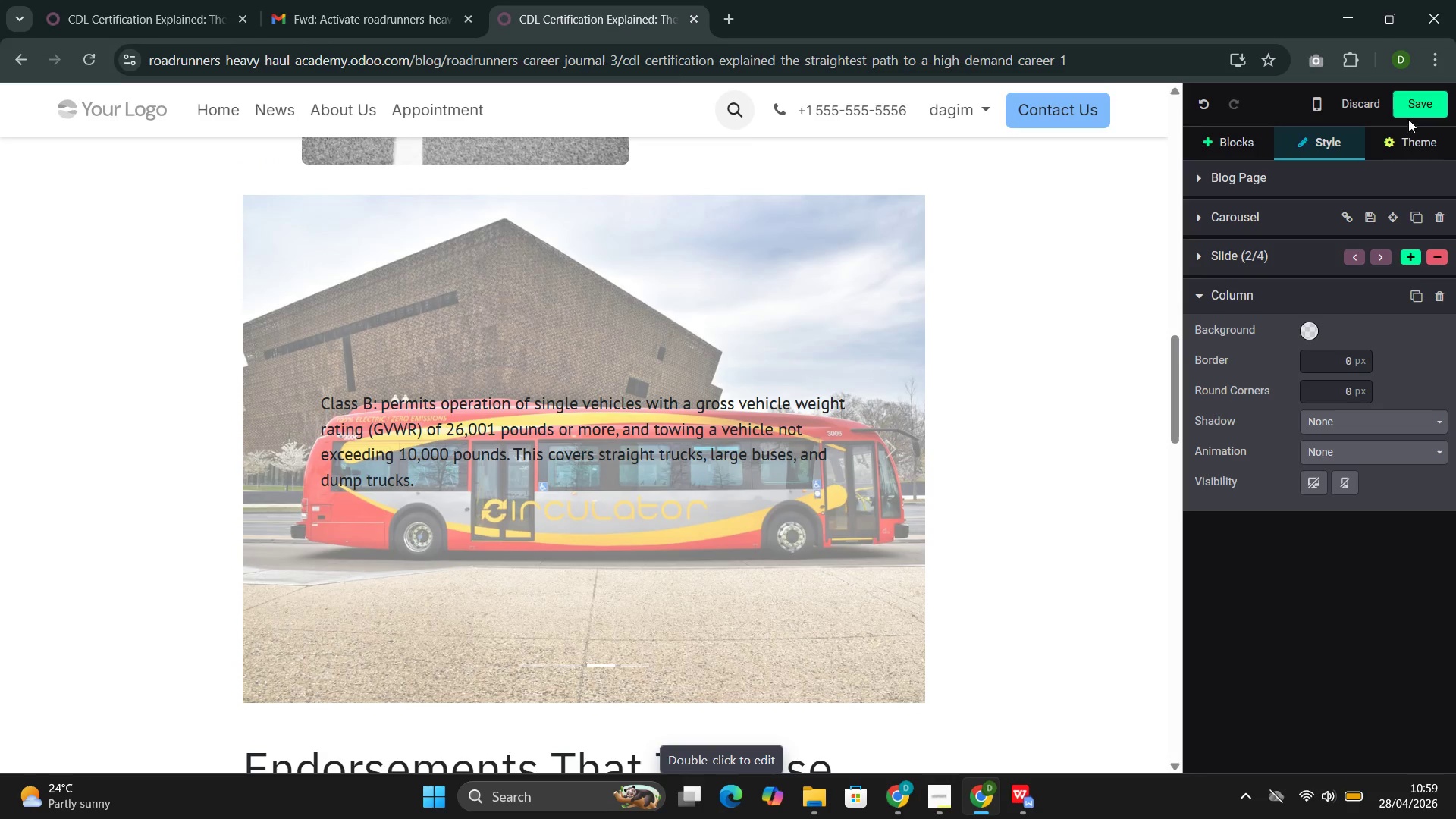 
left_click([1410, 108])
 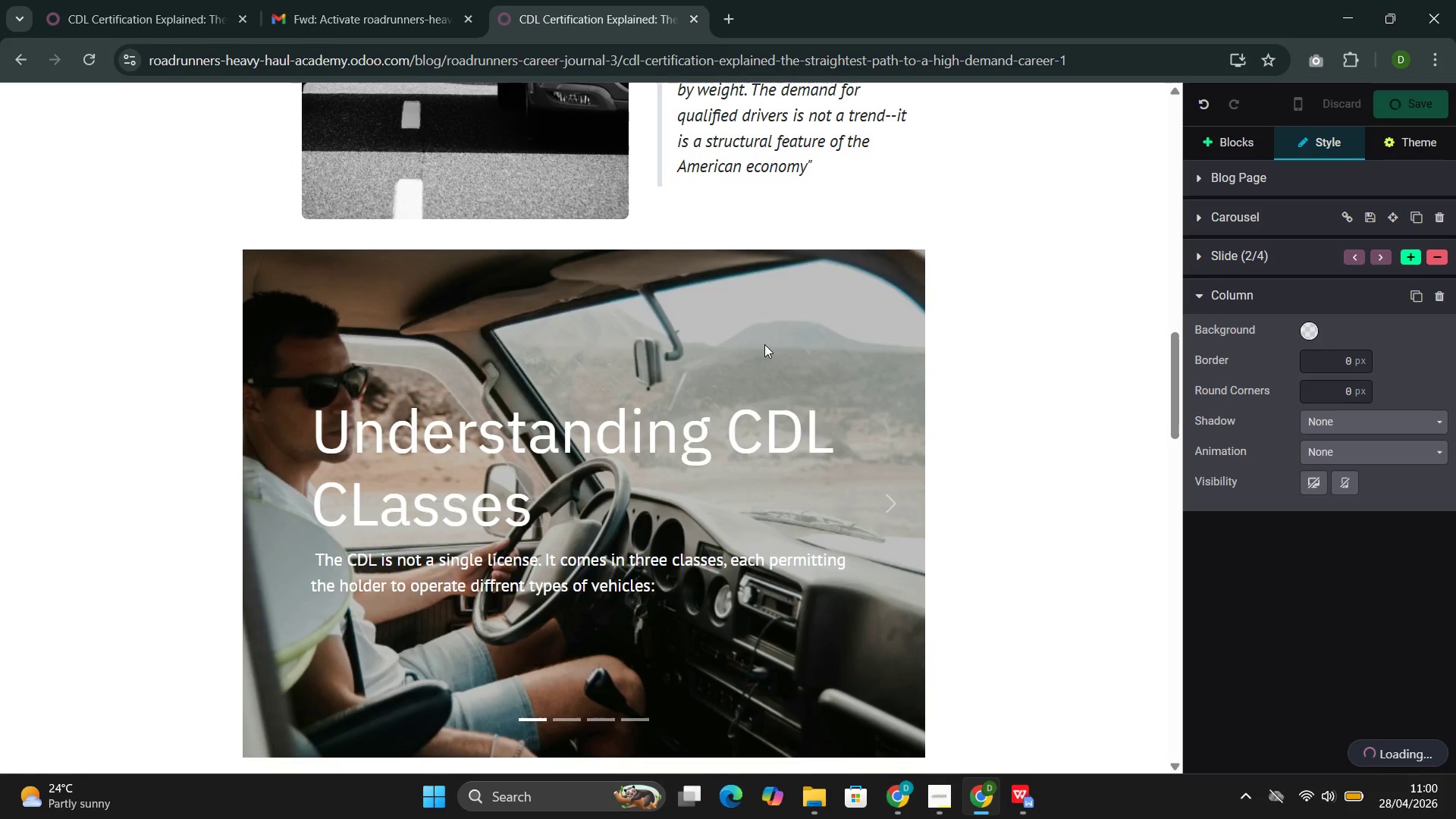 
wait(11.92)
 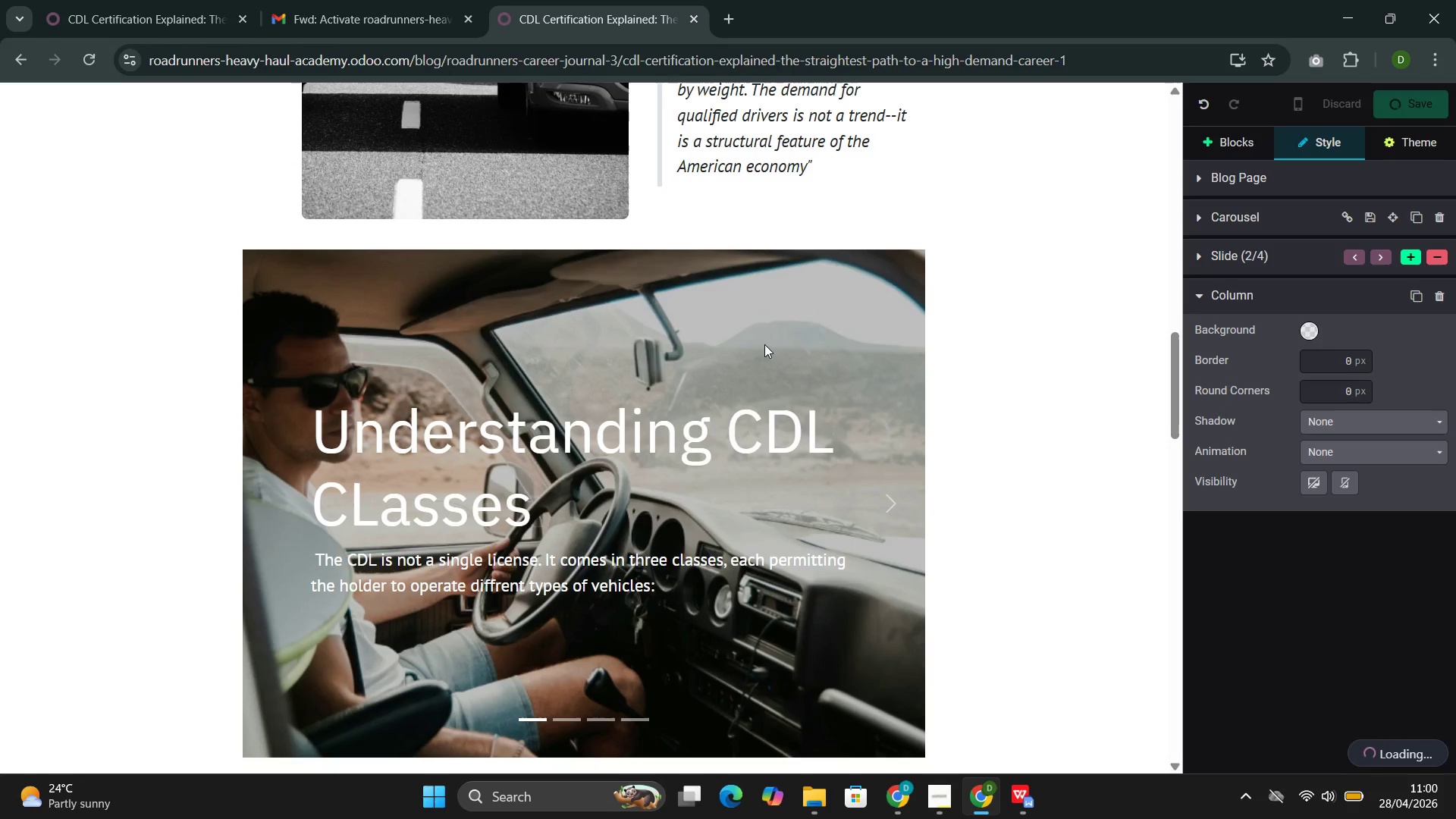 
scroll: coordinate [764, 341], scroll_direction: up, amount: 5.0
 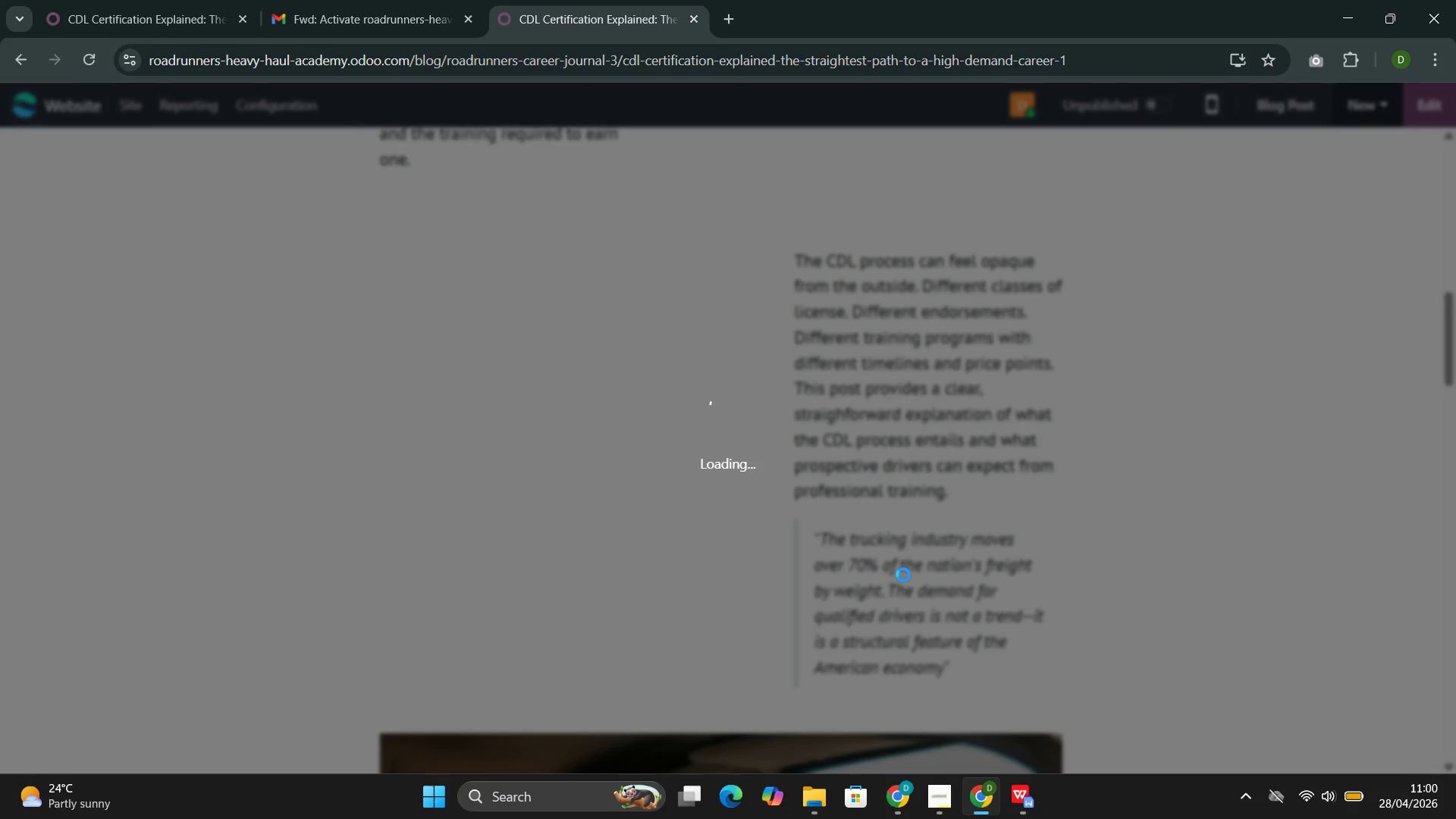 
wait(26.57)
 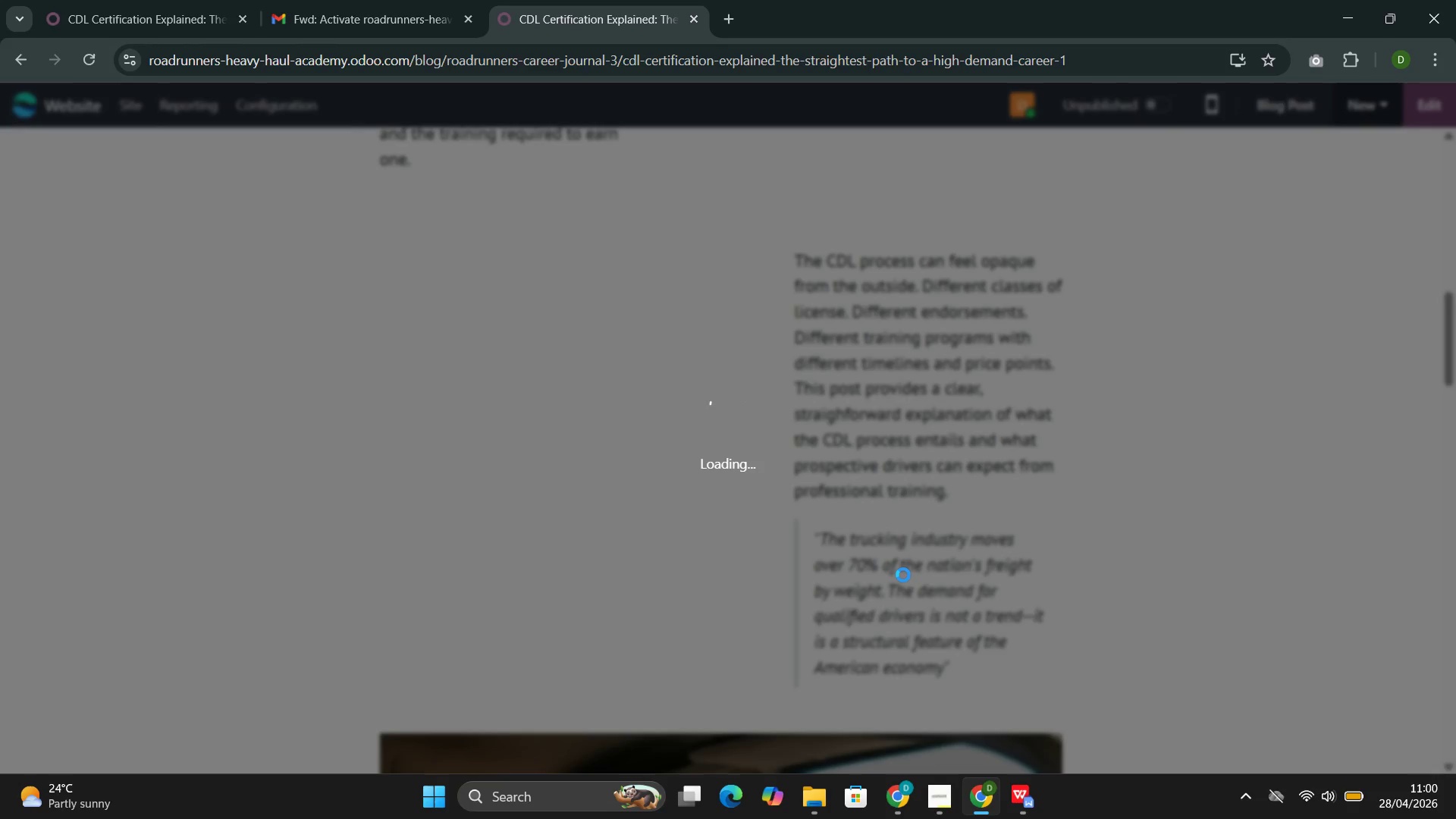 
scroll: coordinate [696, 389], scroll_direction: down, amount: 7.0
 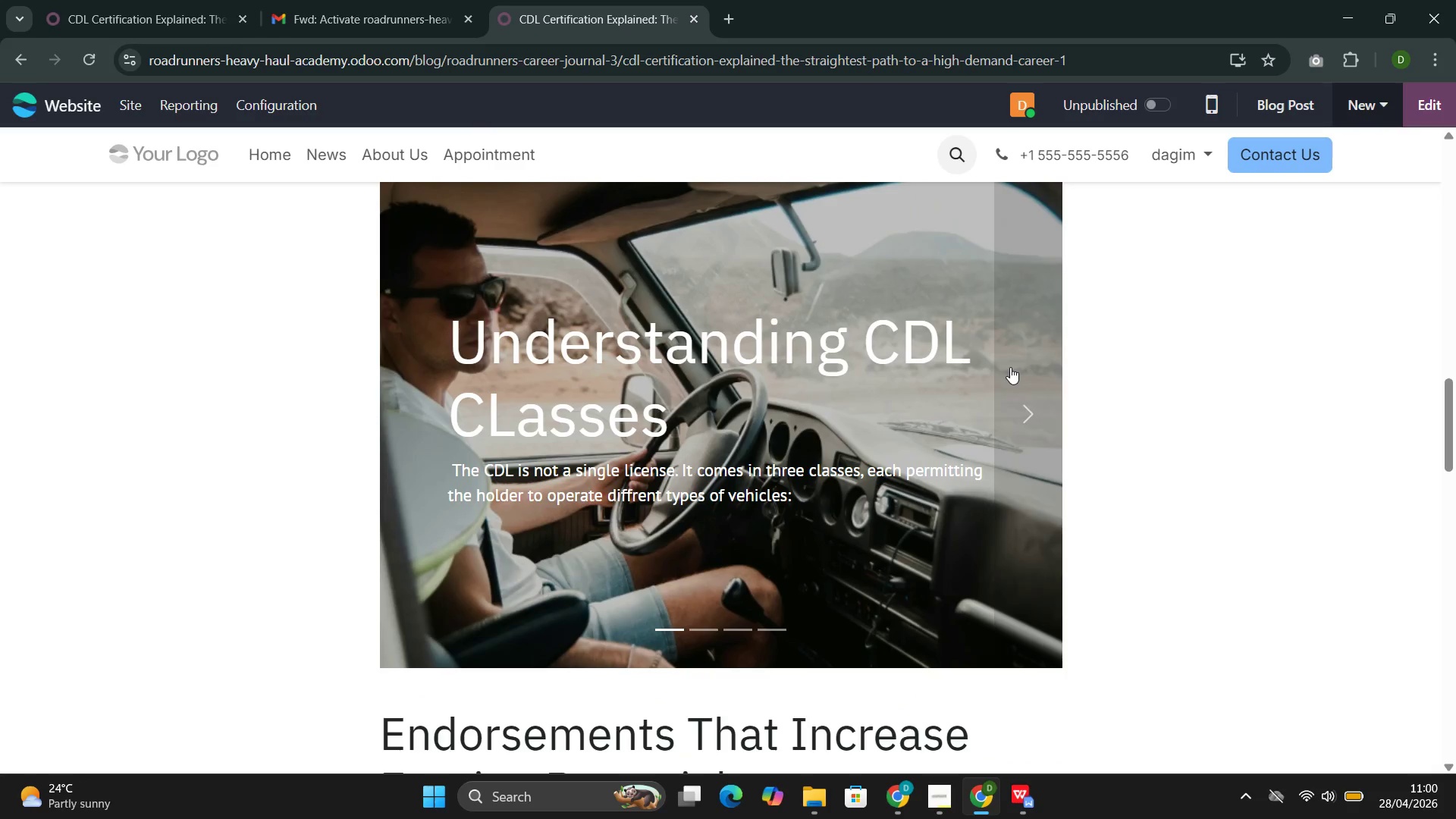 
left_click([1022, 377])
 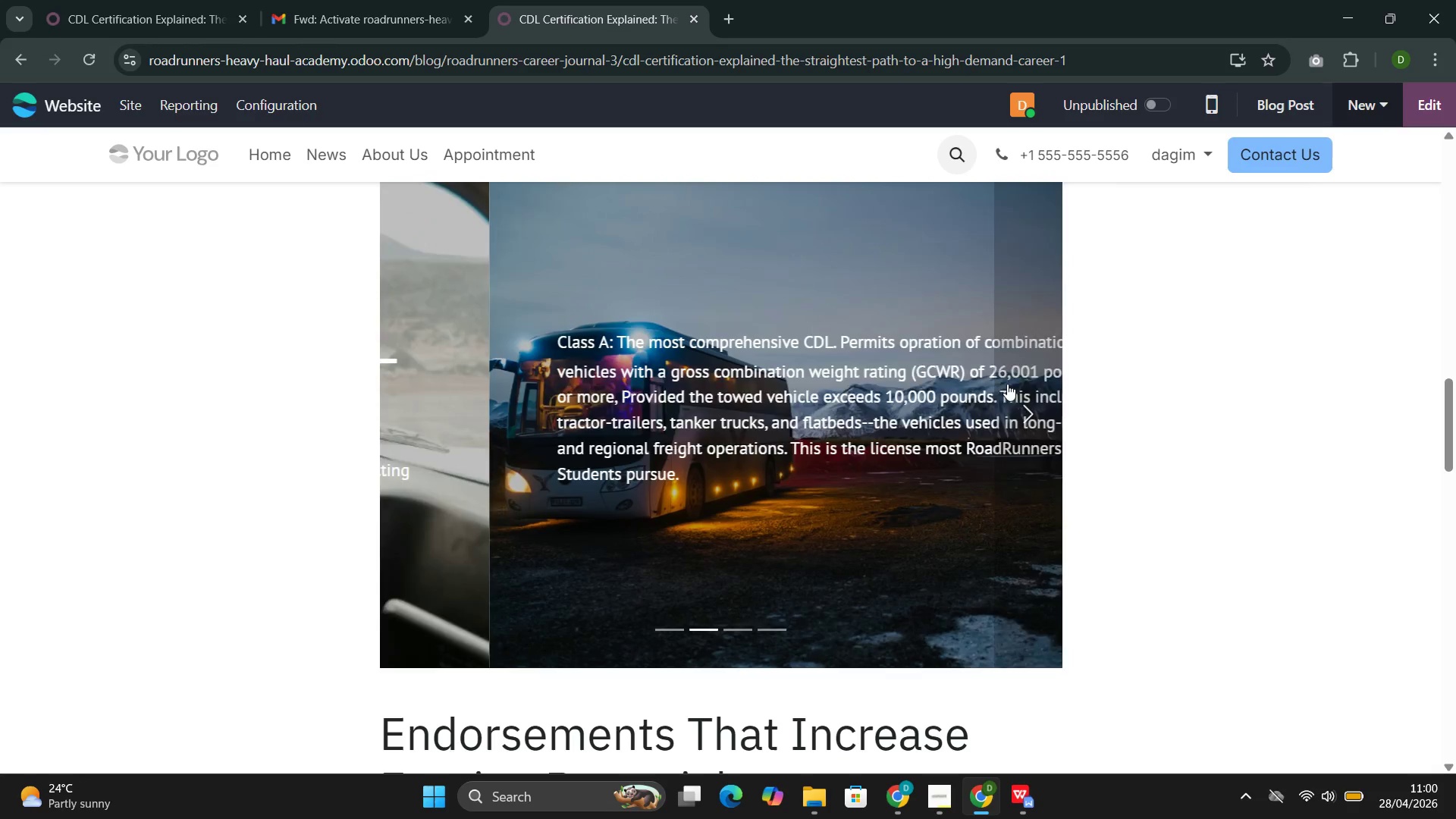 
scroll: coordinate [1006, 381], scroll_direction: up, amount: 19.0
 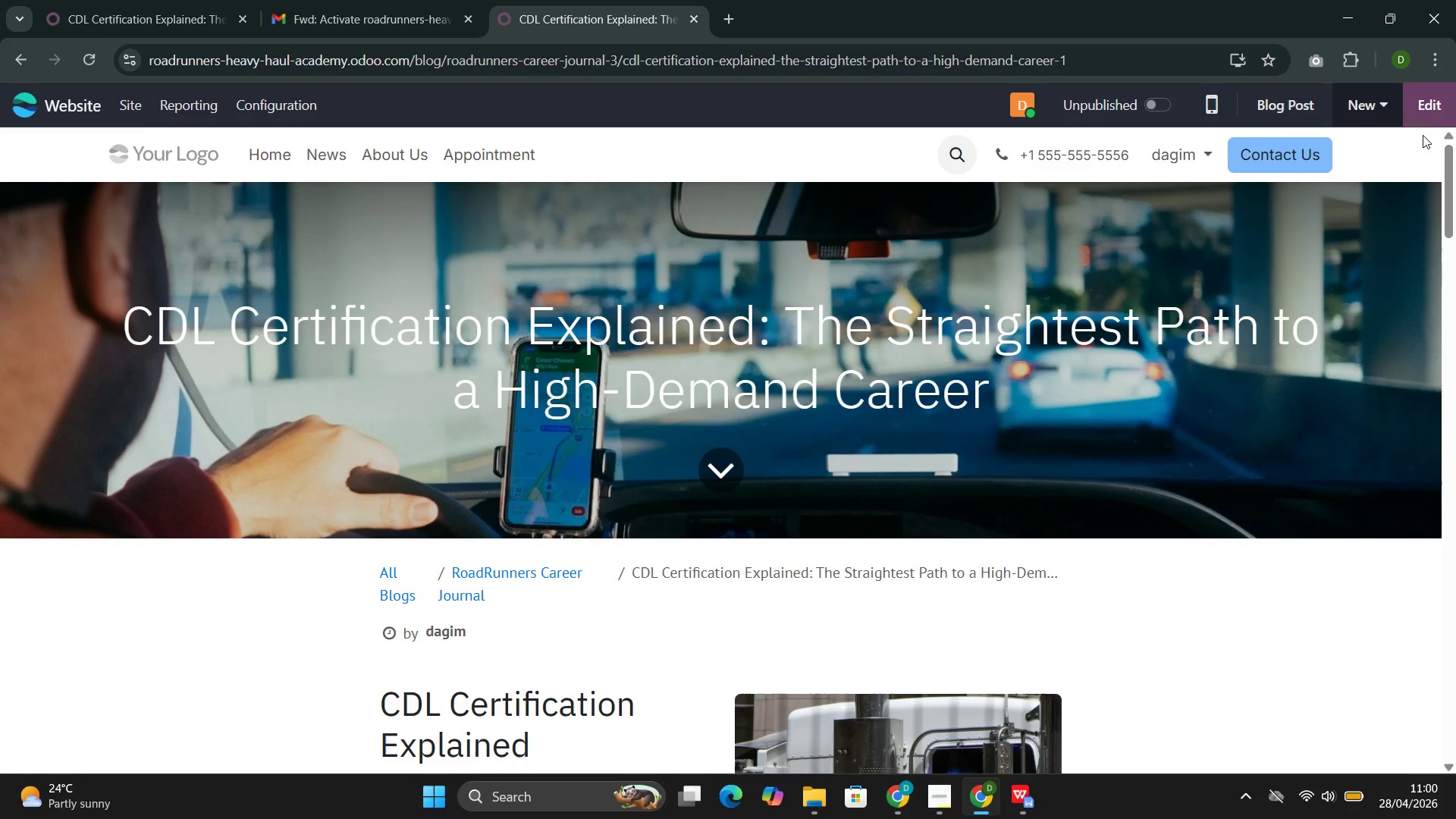 
left_click([1428, 105])
 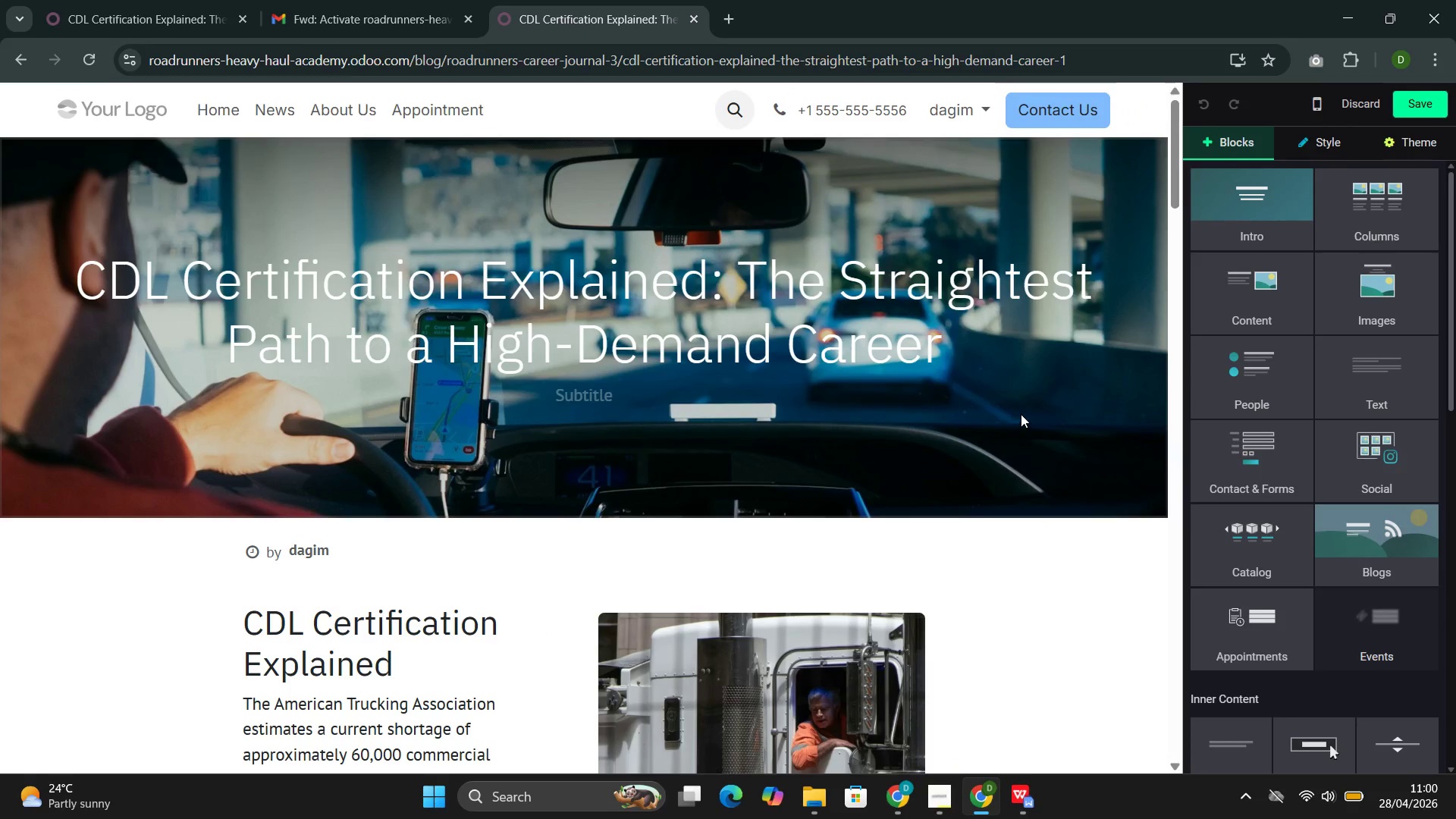 
scroll: coordinate [892, 434], scroll_direction: down, amount: 15.0
 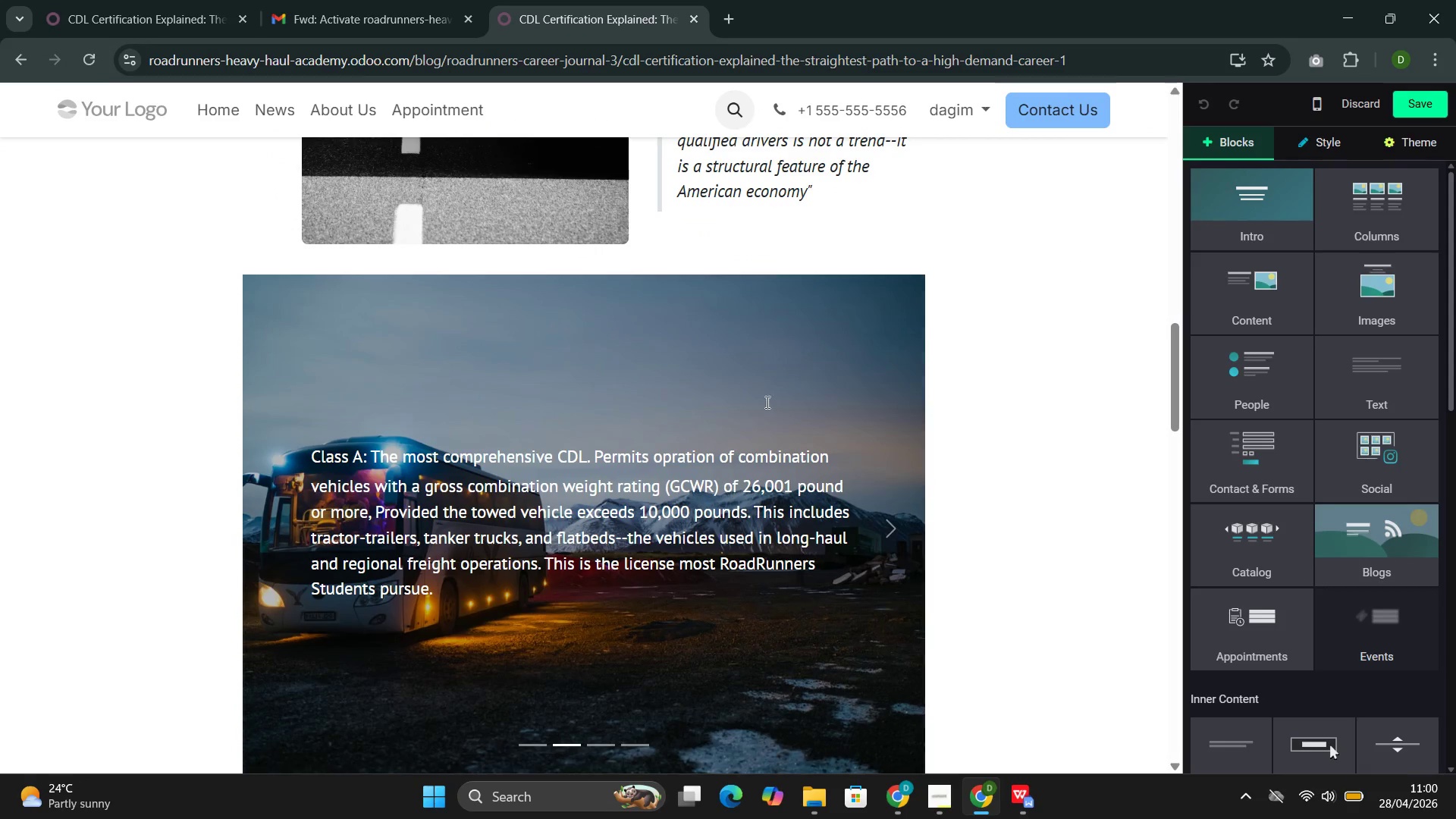 
left_click([675, 352])
 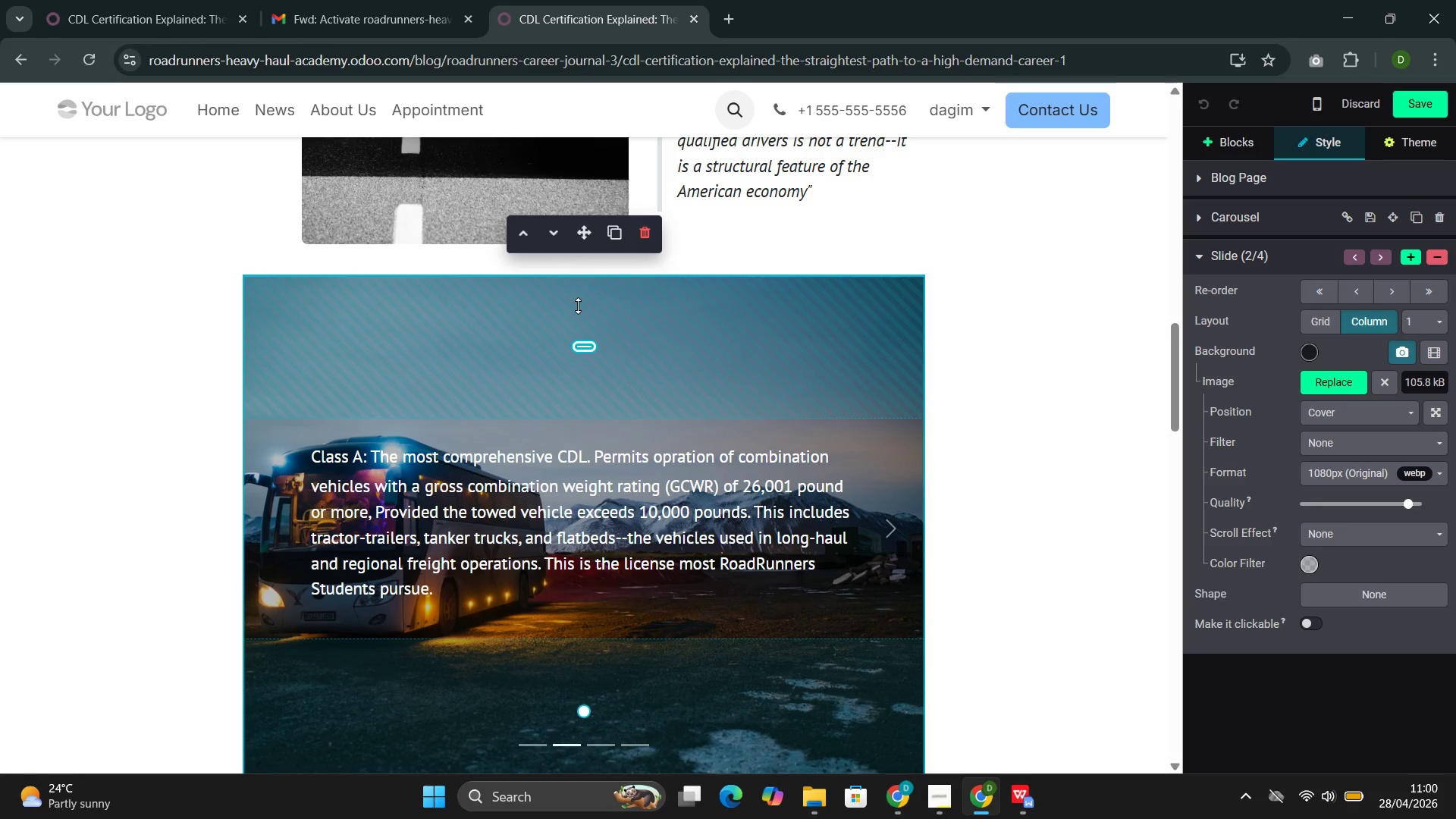 
wait(5.56)
 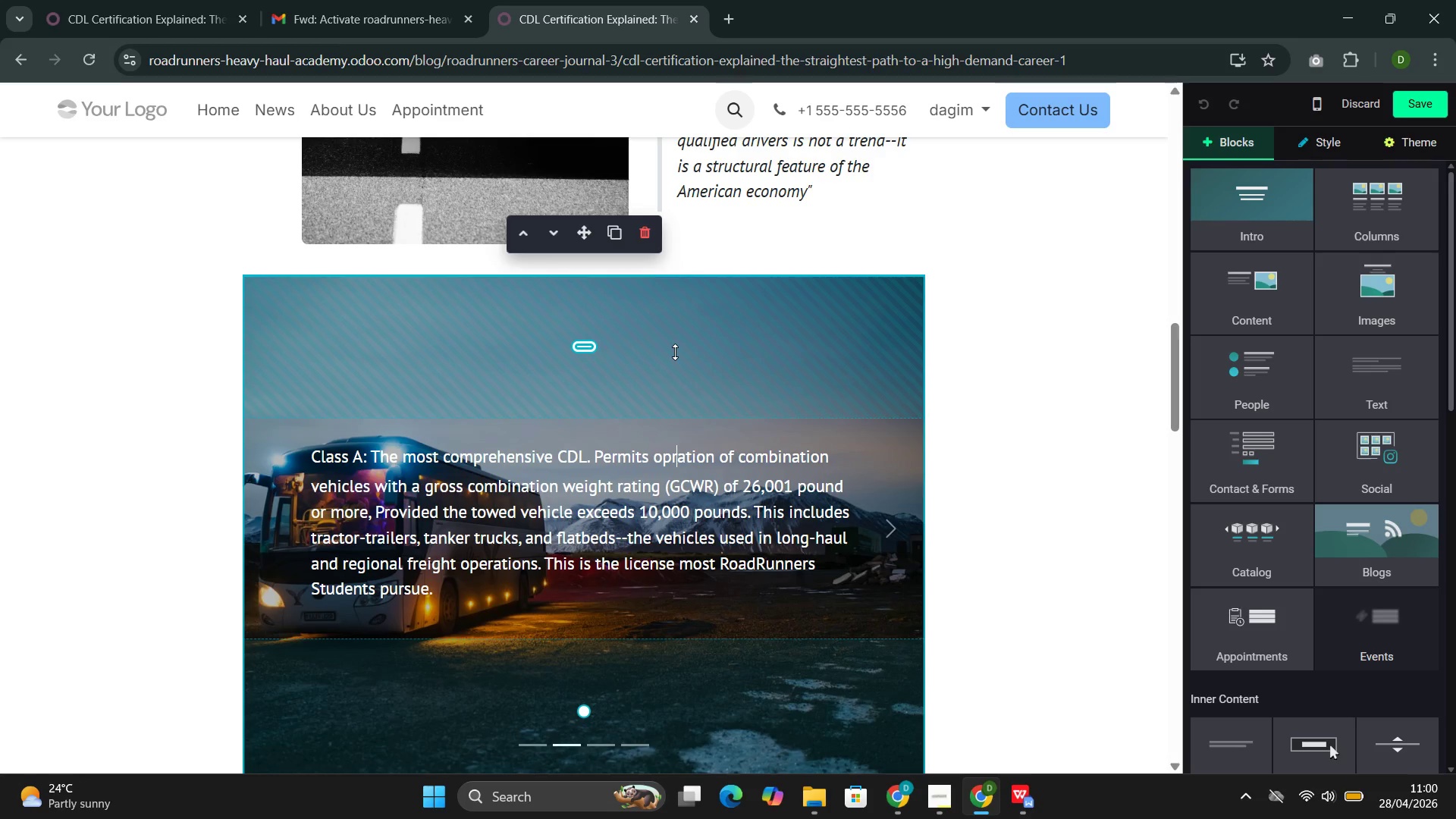 
left_click([1332, 378])
 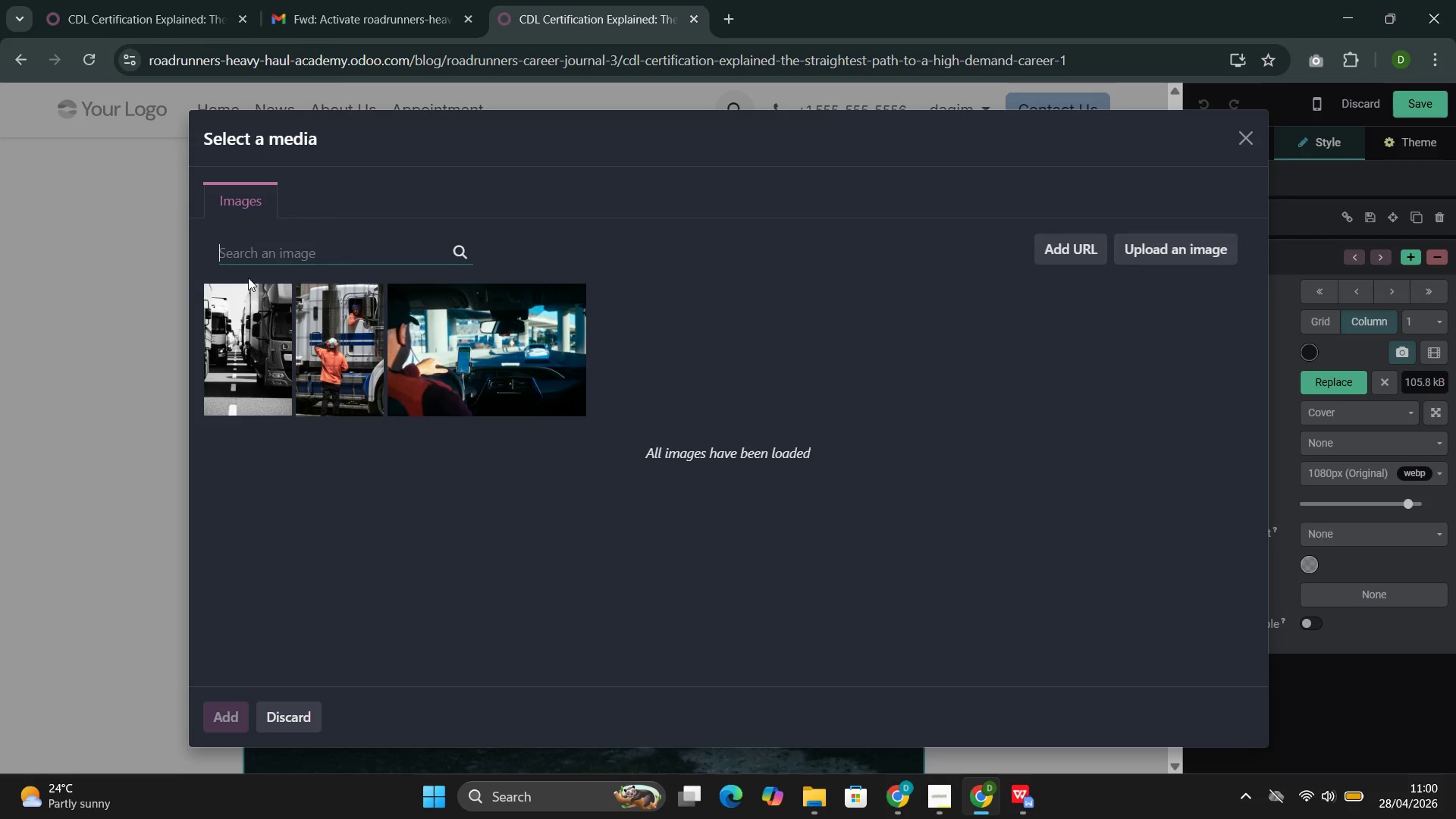 
left_click([276, 258])
 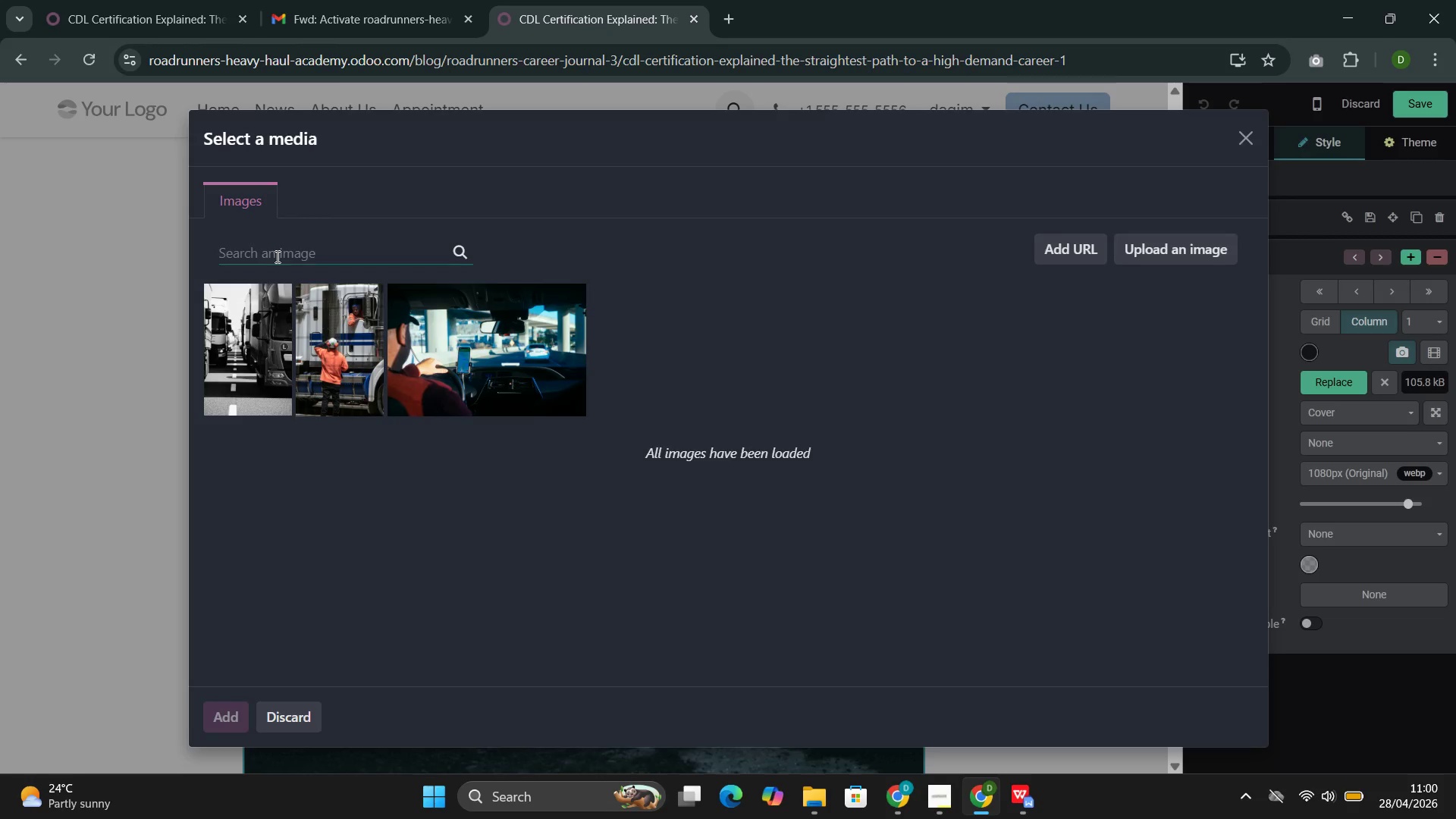 
key(Control+V)
 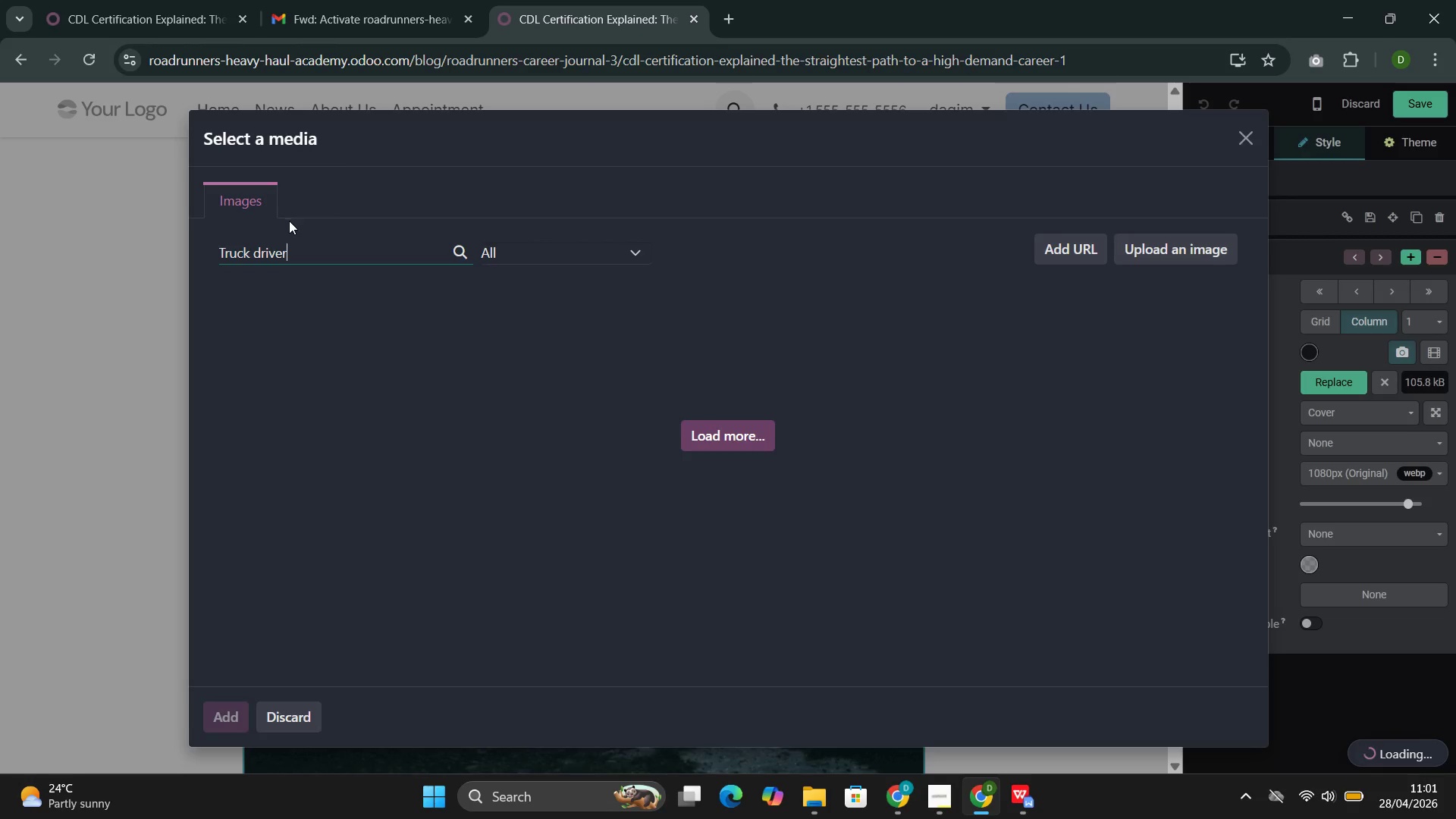 
wait(7.84)
 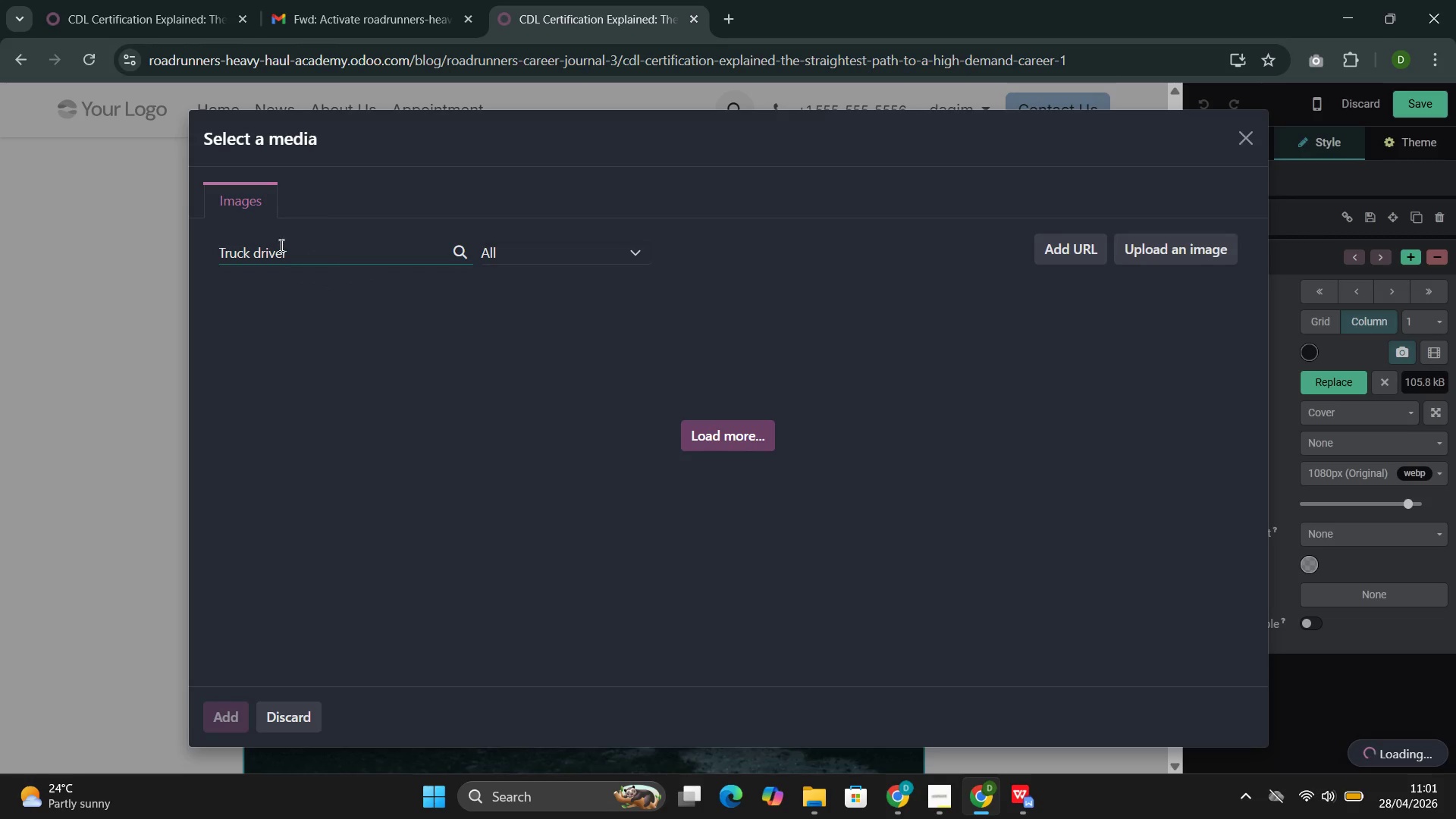 
mouse_move([903, 699])
 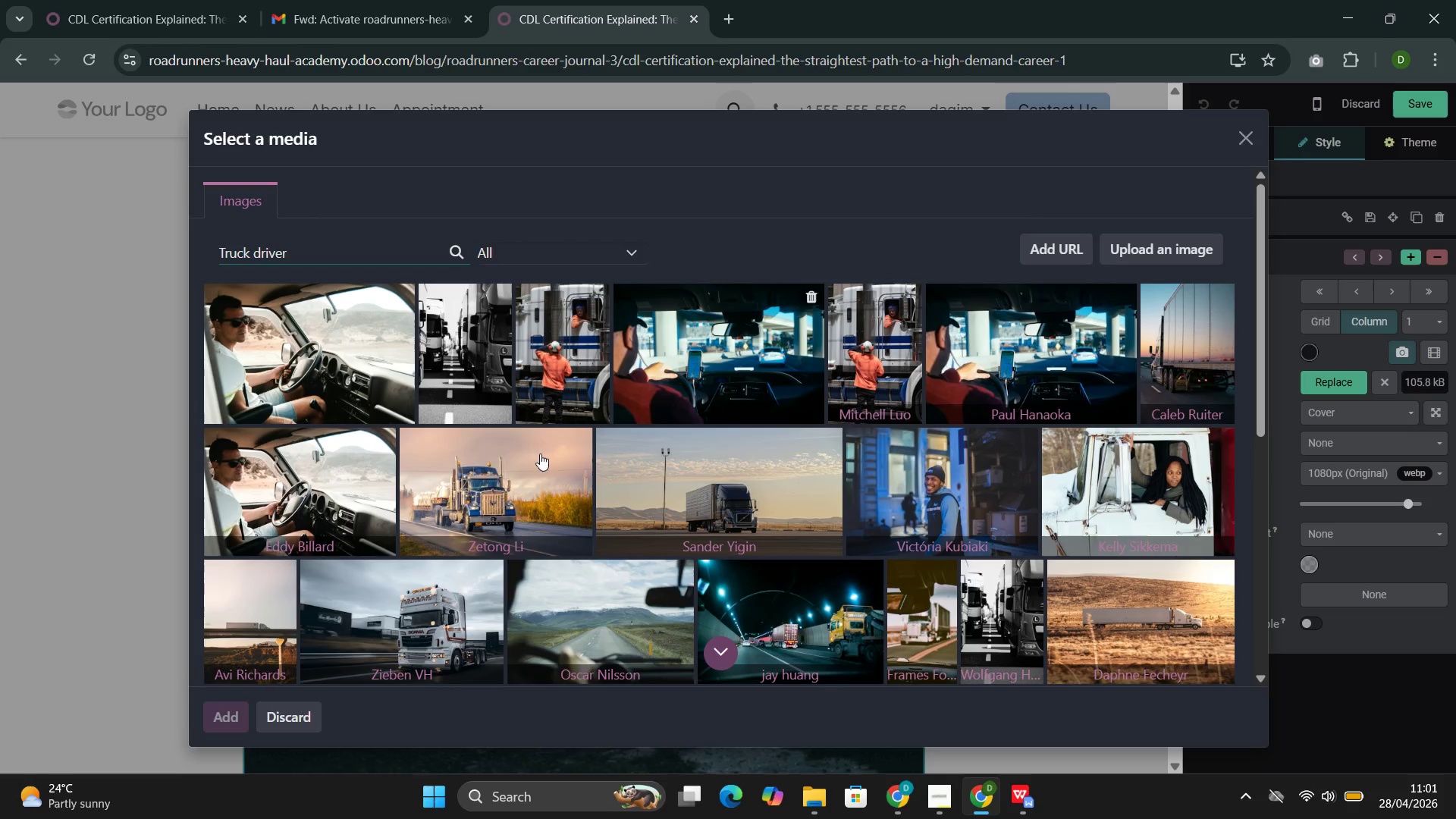 
wait(17.36)
 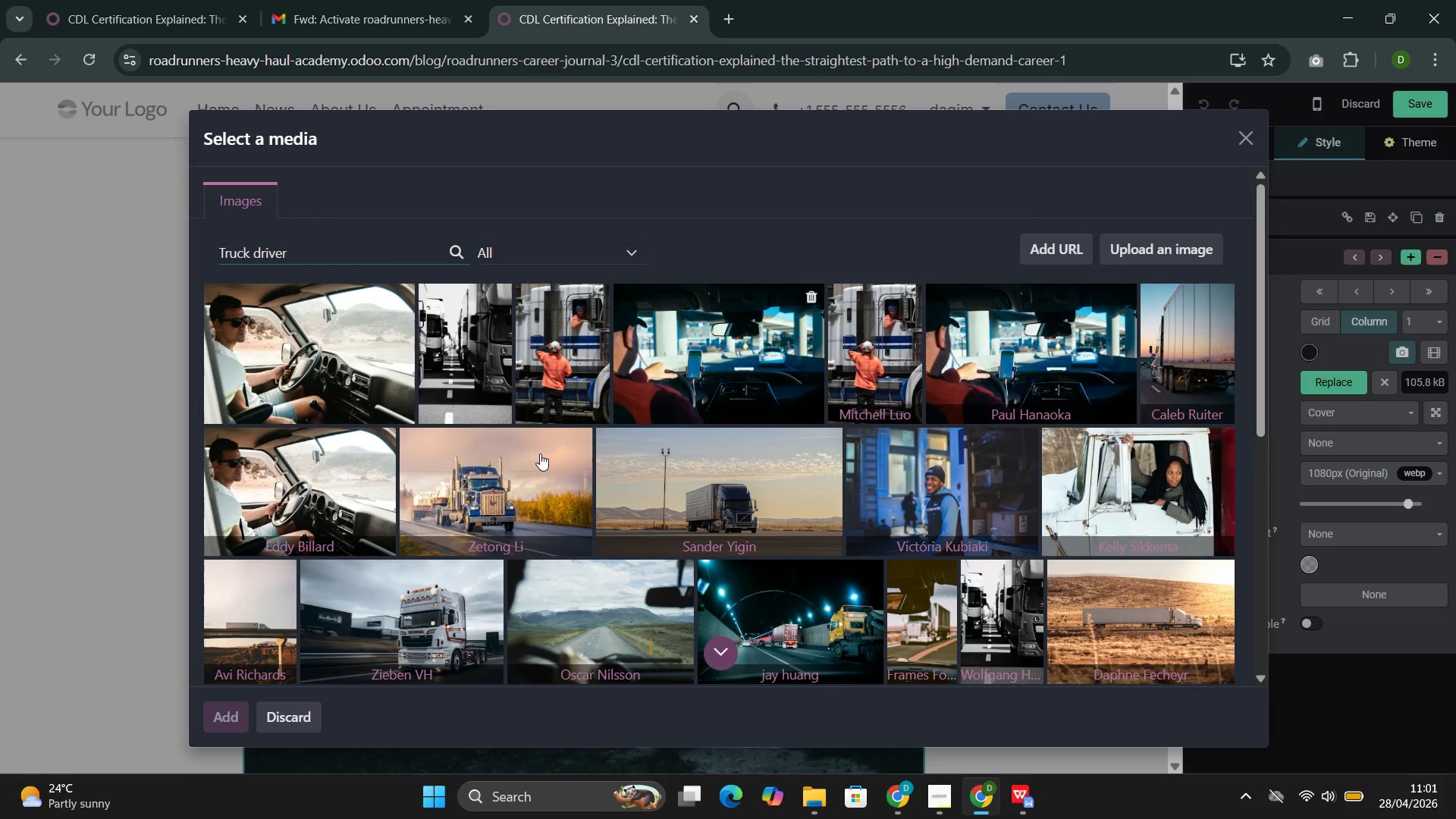 
scroll: coordinate [768, 460], scroll_direction: down, amount: 3.0
 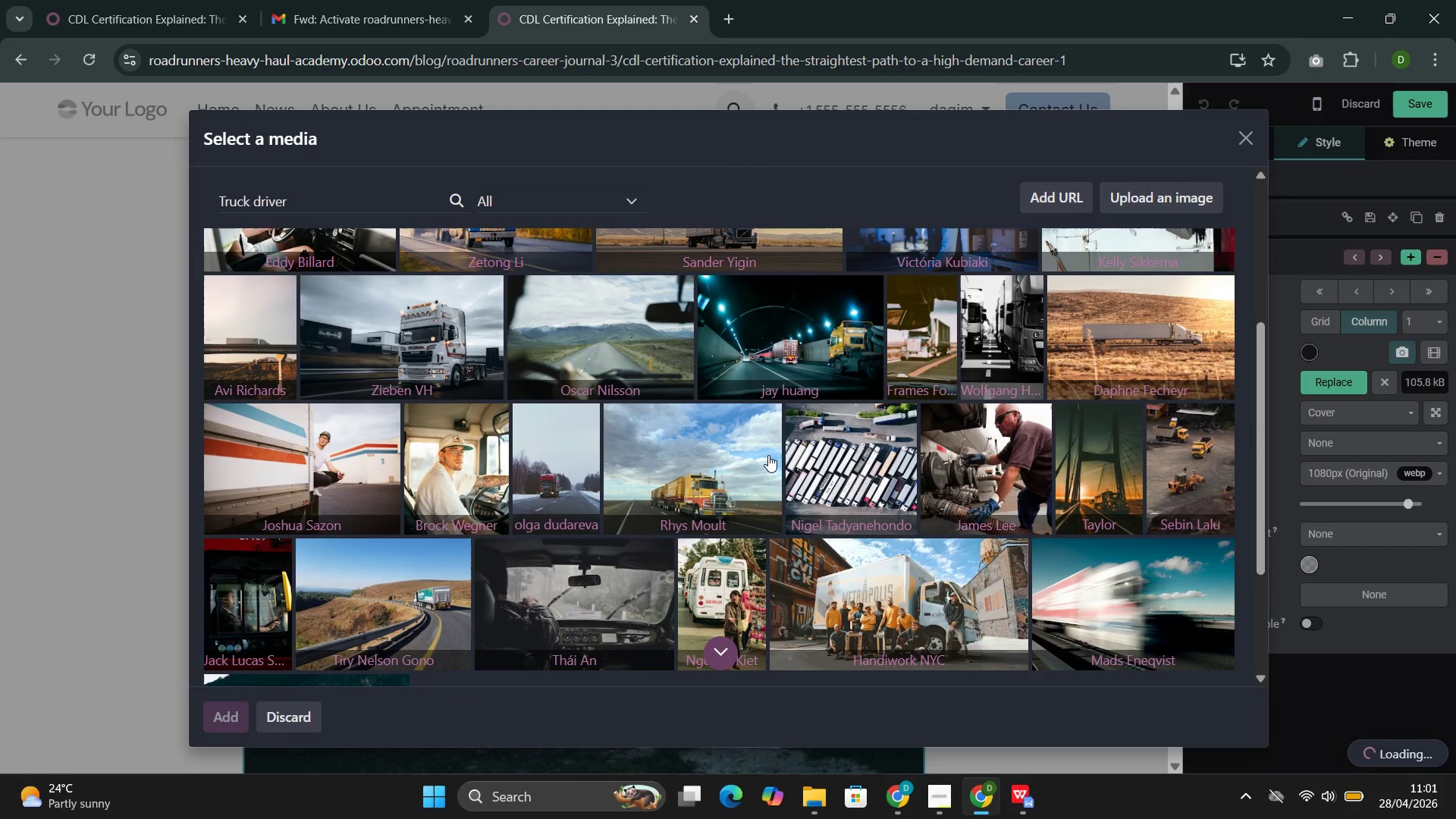 
scroll: coordinate [768, 454], scroll_direction: up, amount: 10.0
 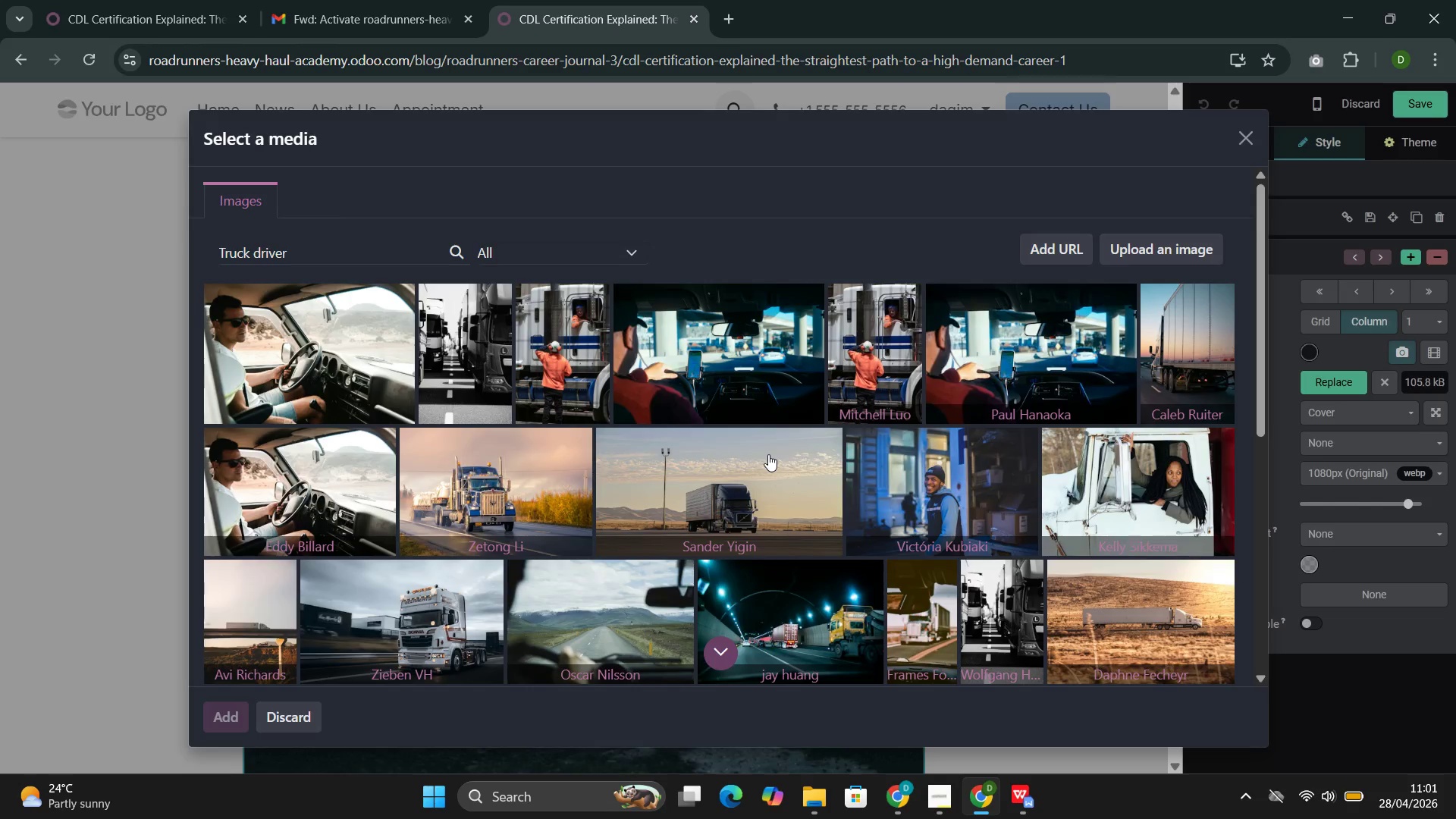 
wait(11.12)
 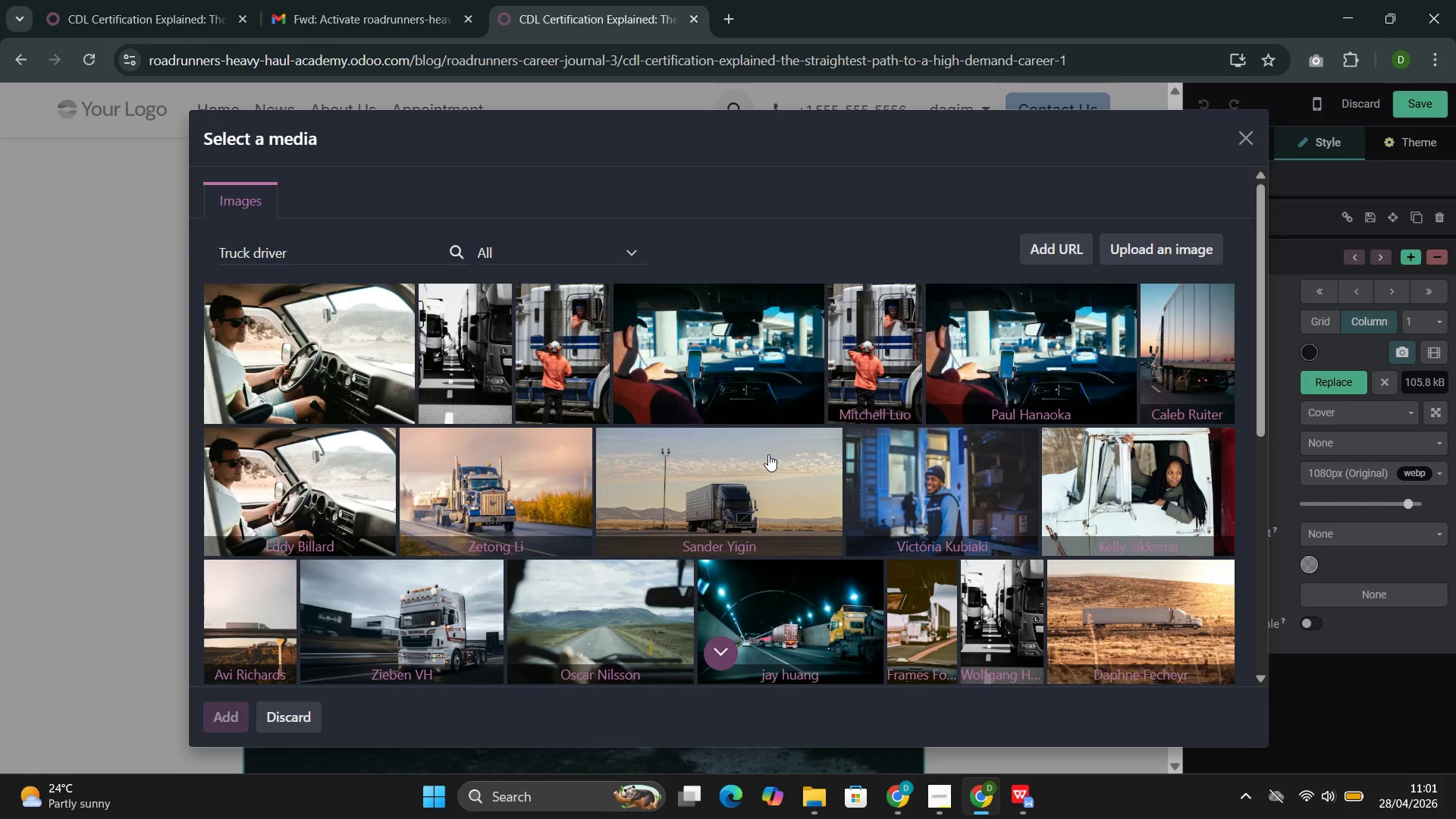 
left_click([1320, 442])
 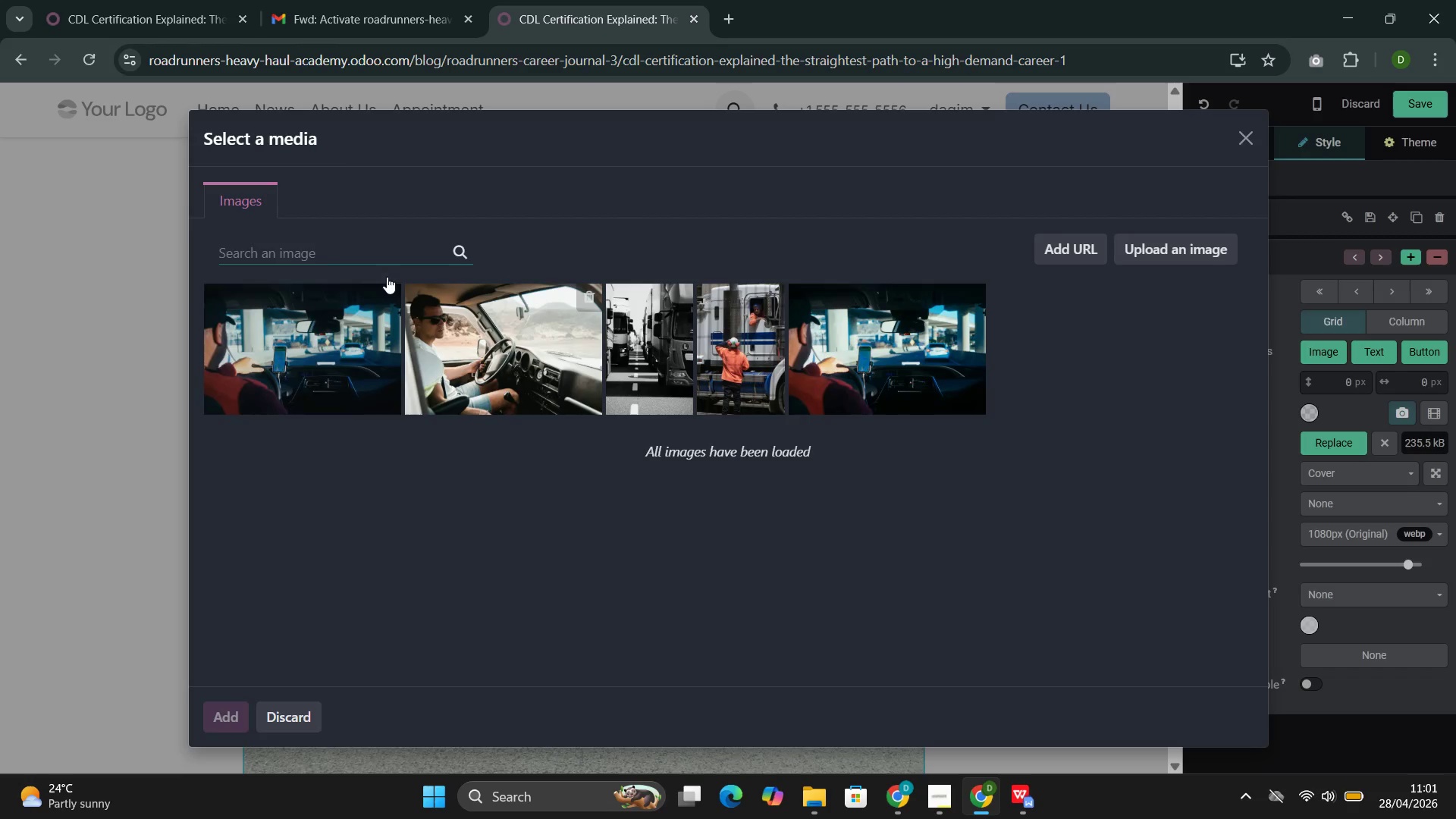 
left_click([338, 242])
 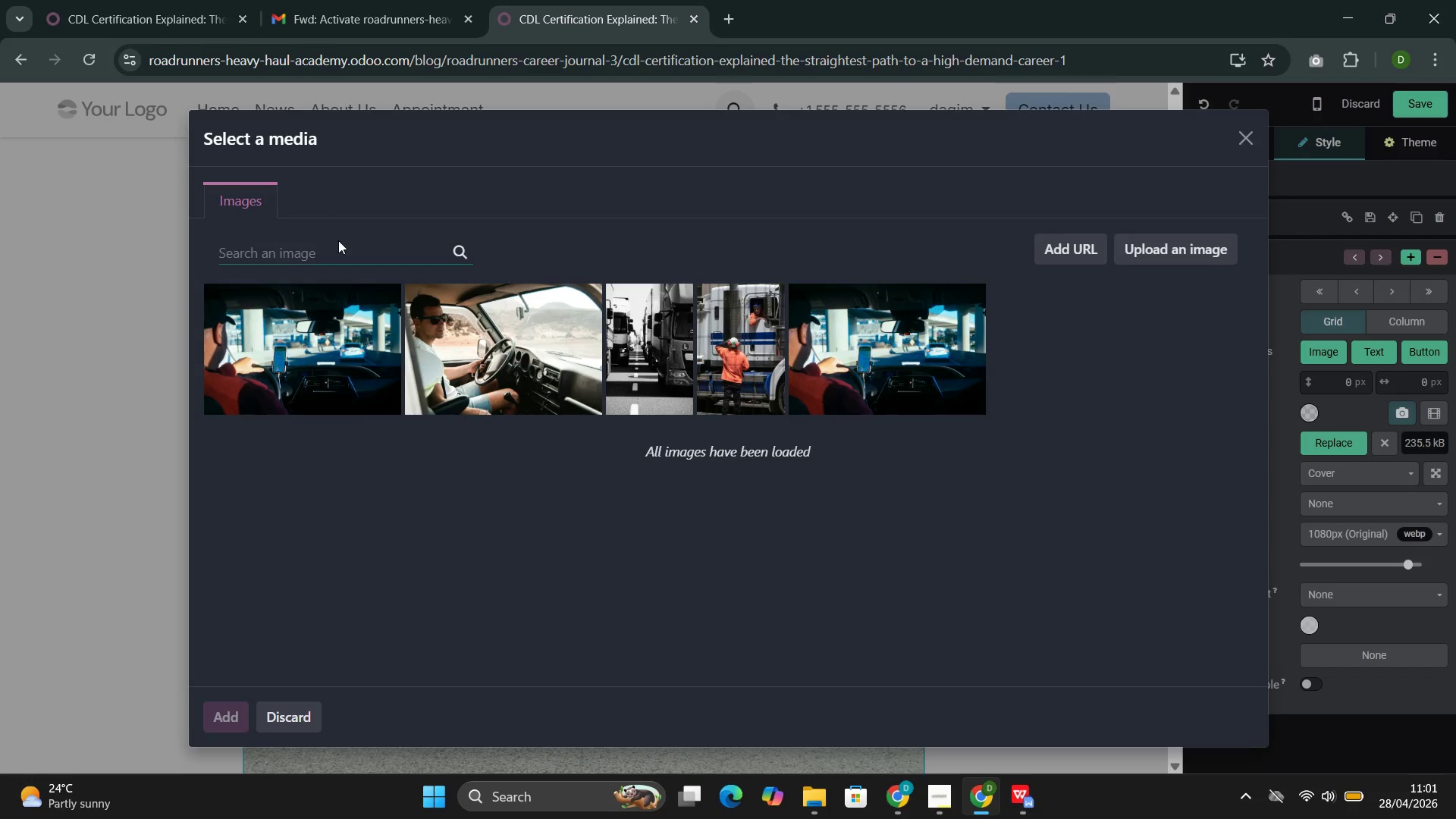 
key(Control+V)
 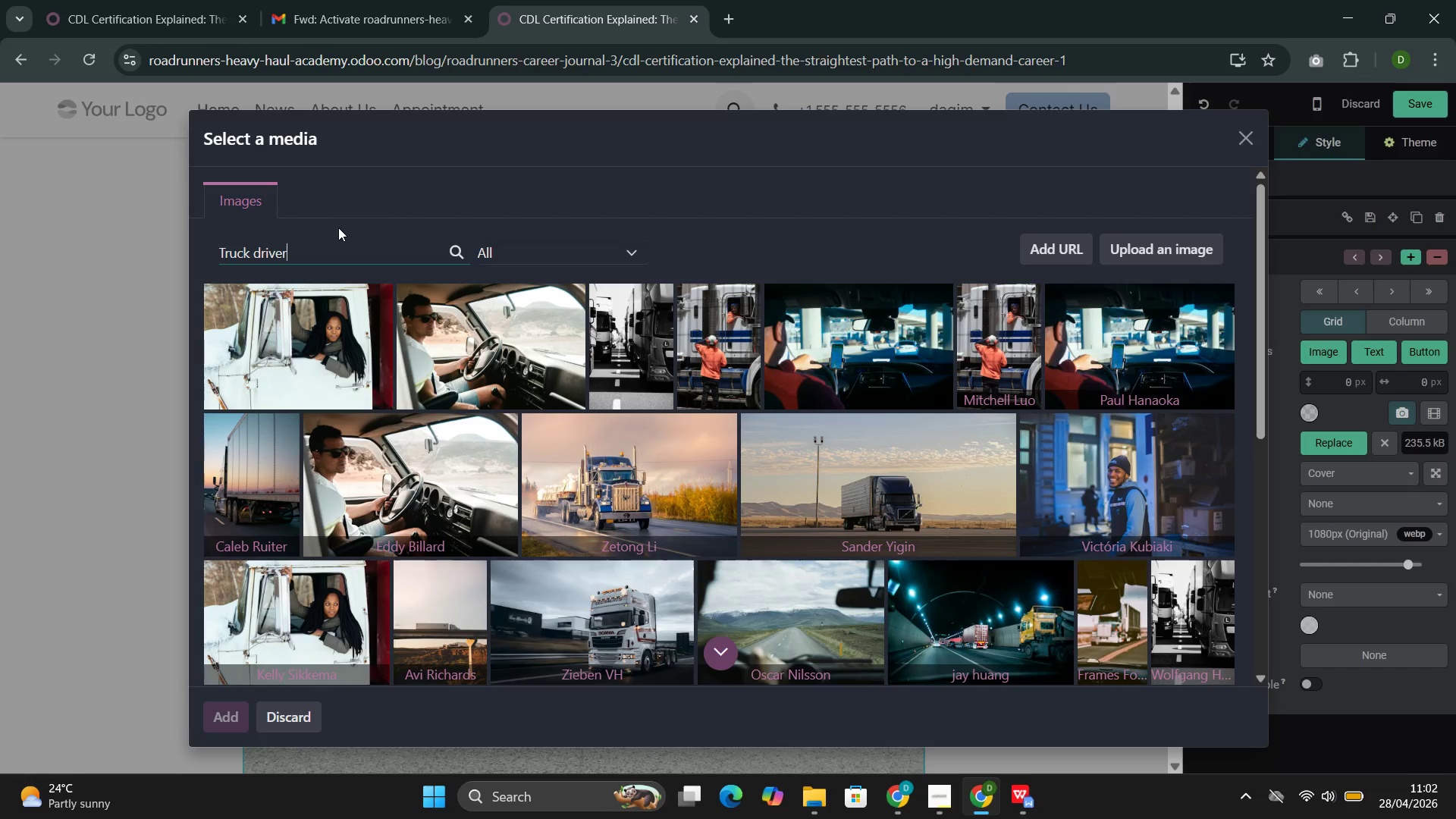 
wait(36.95)
 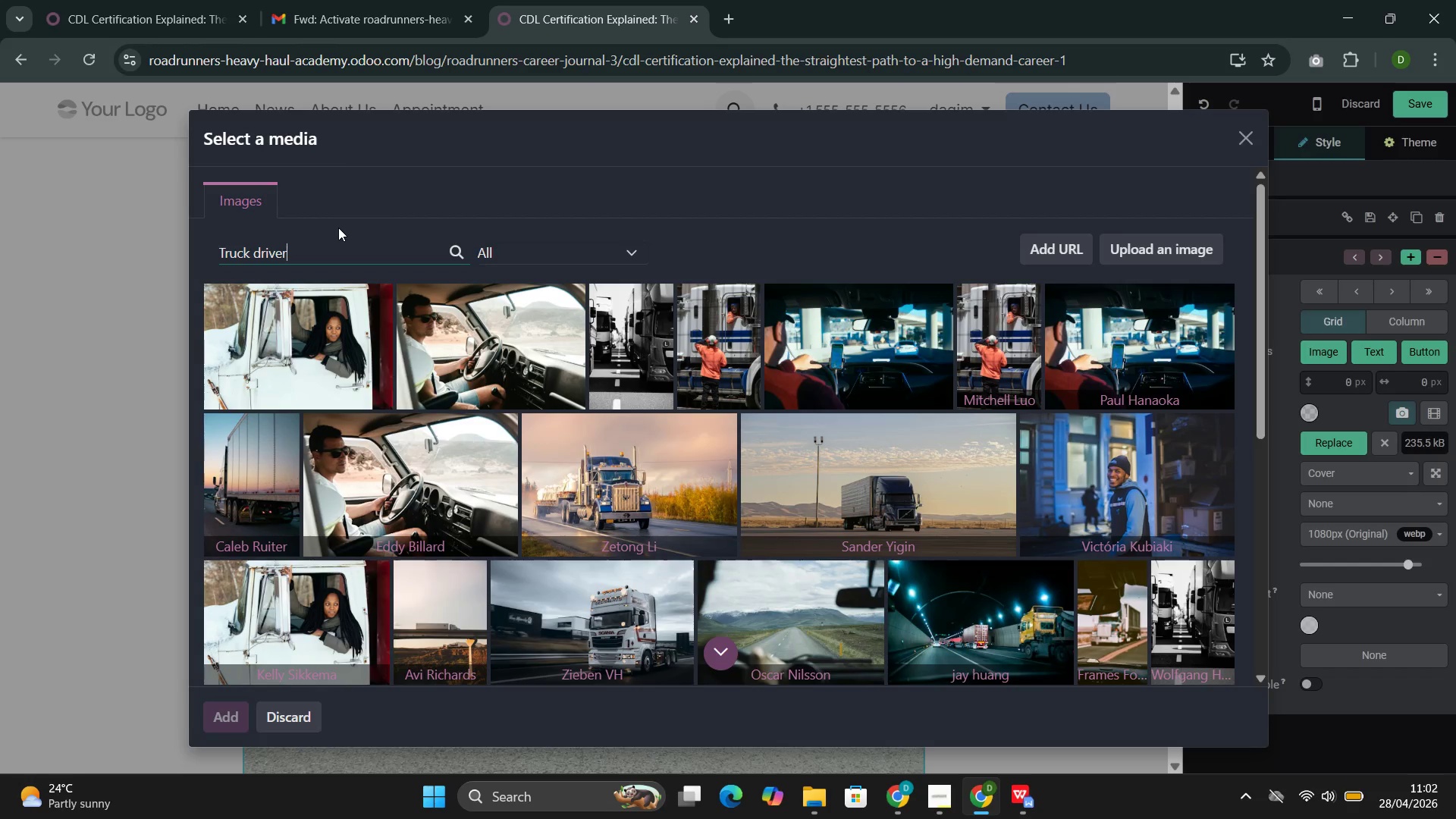 
scroll: coordinate [363, 402], scroll_direction: down, amount: 4.0
 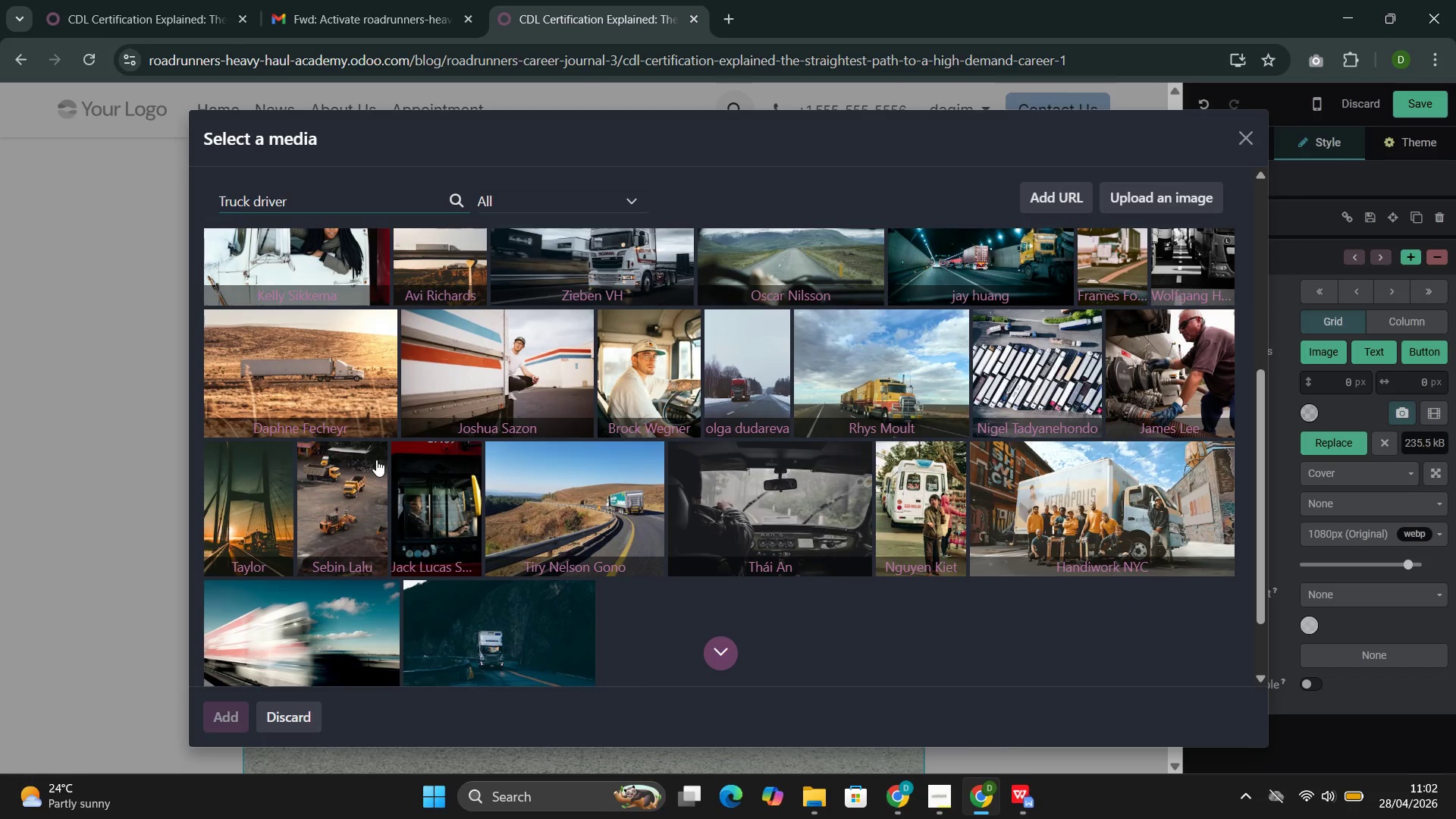 
scroll: coordinate [373, 455], scroll_direction: none, amount: 0.0
 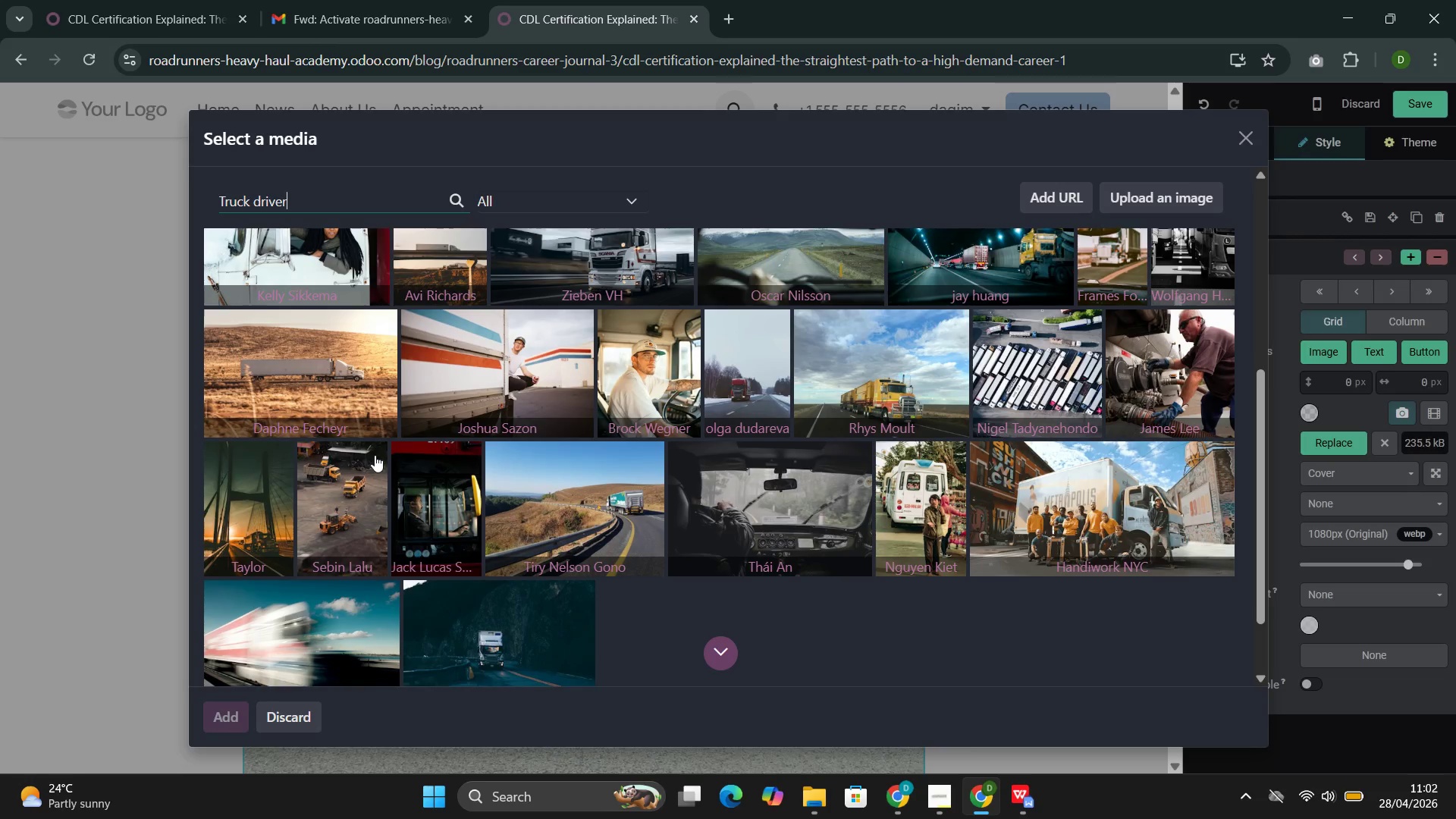 
scroll: coordinate [375, 455], scroll_direction: down, amount: 1.0
 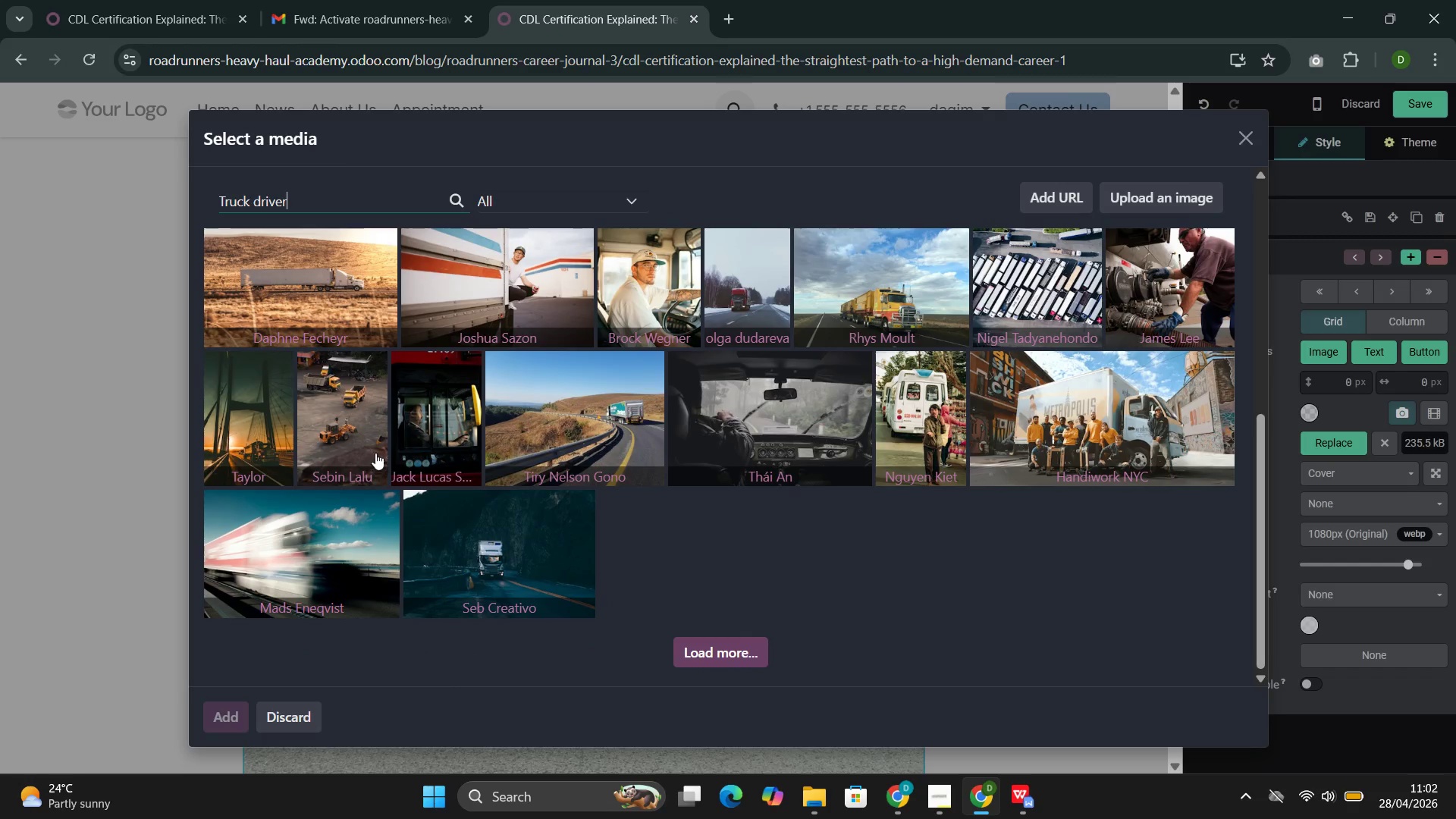 
left_click([417, 429])
 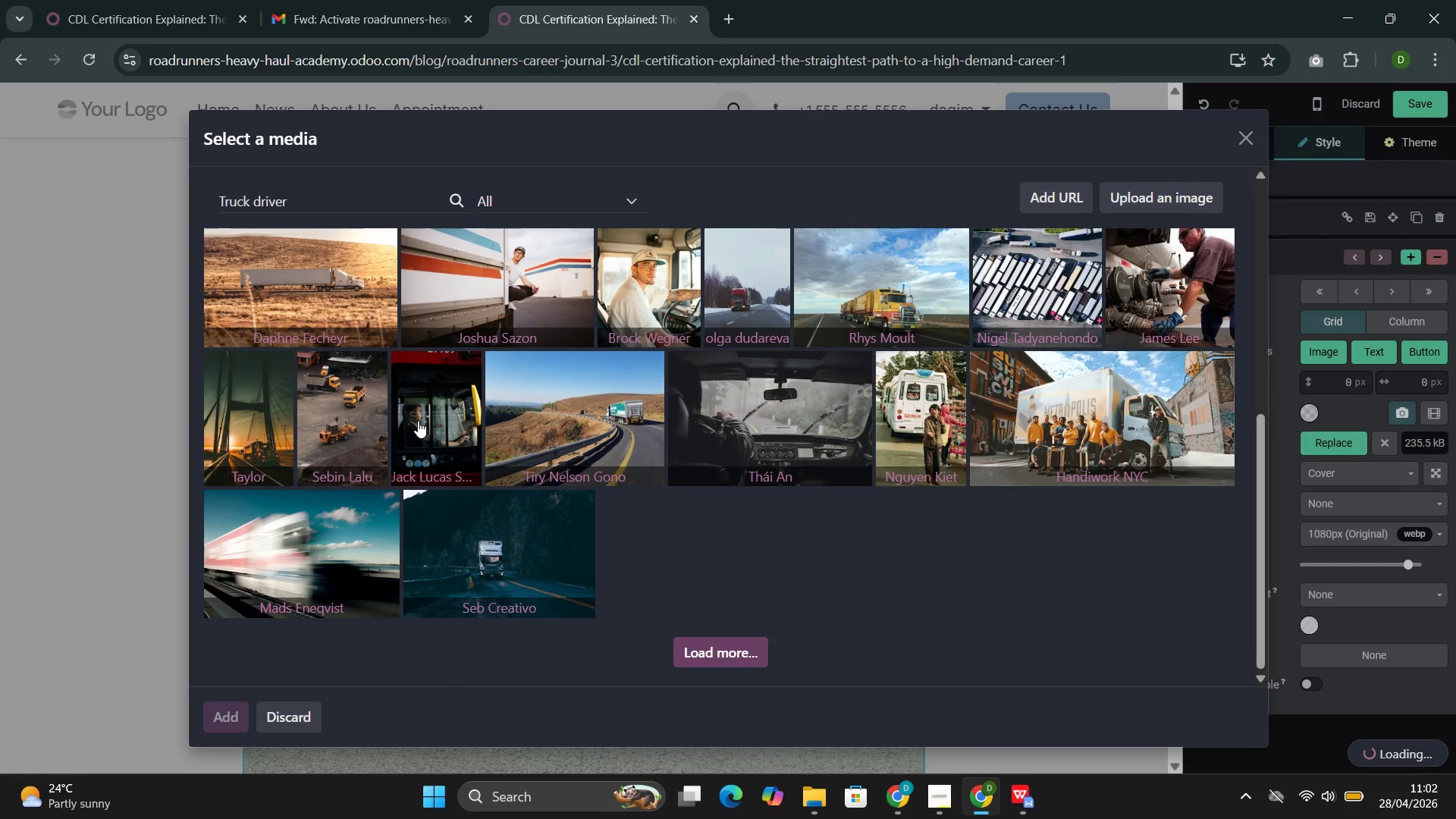 
wait(11.28)
 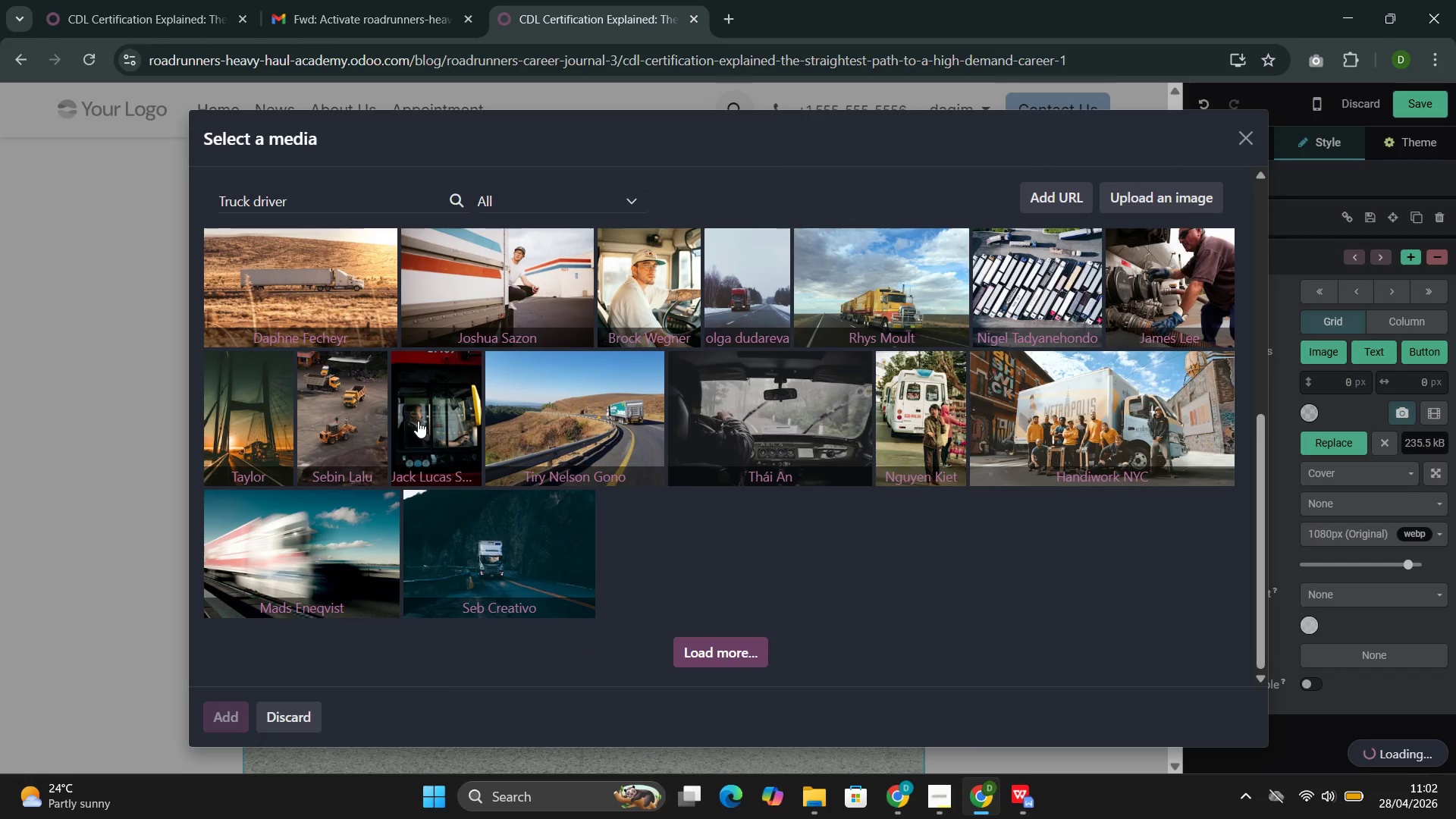 
scroll: coordinate [418, 421], scroll_direction: up, amount: 10.0
 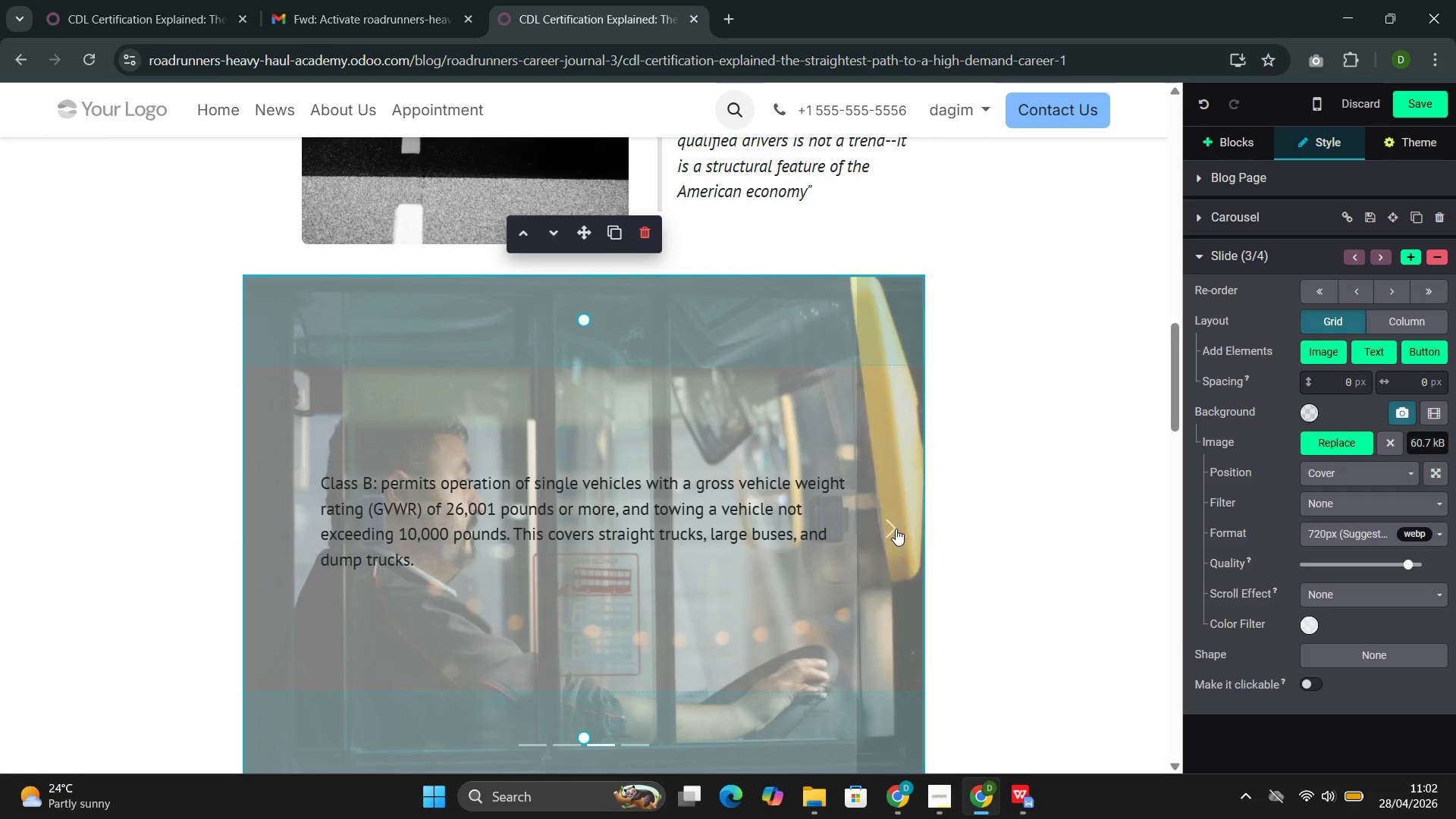 
left_click([890, 529])
 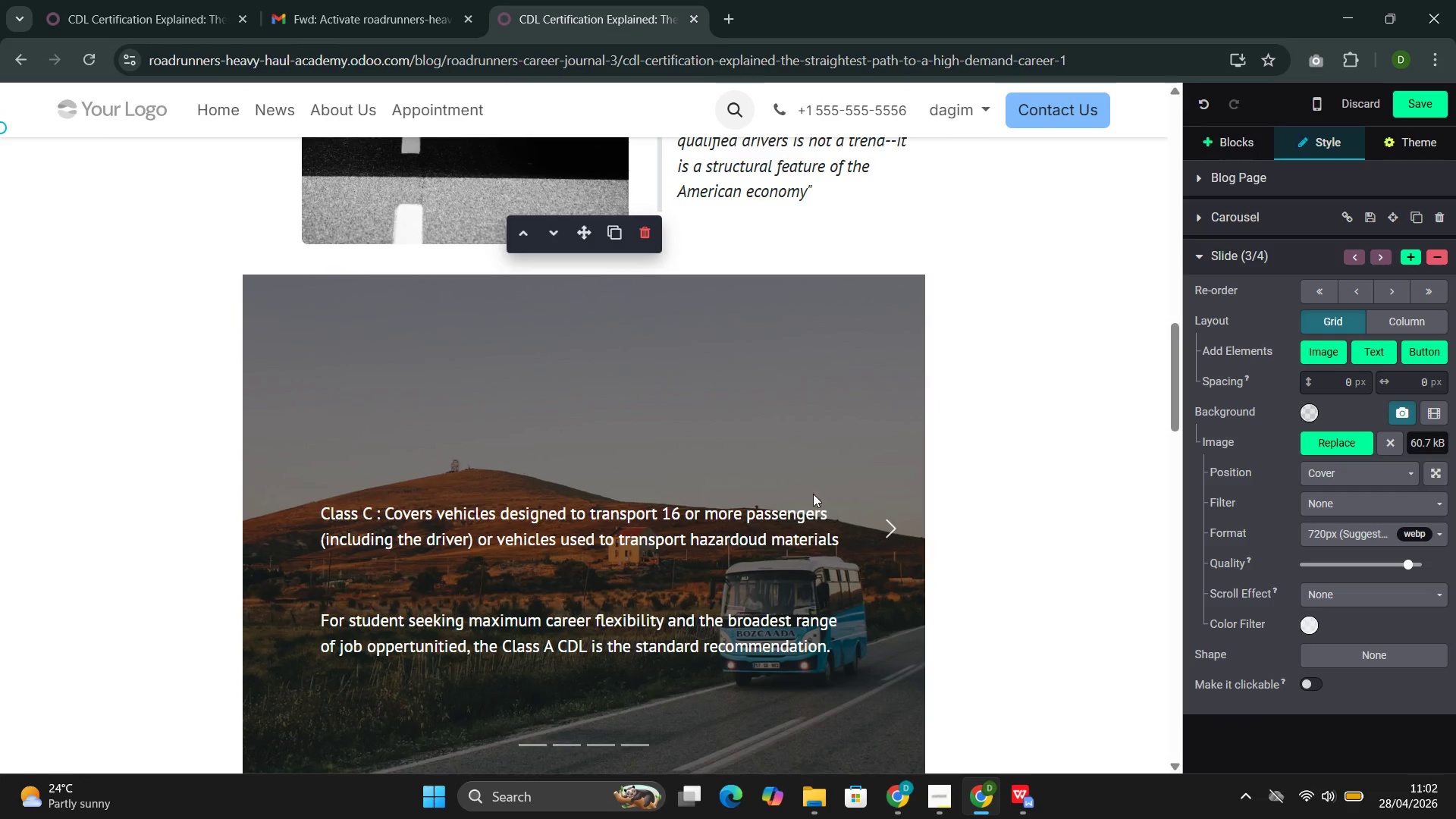 
left_click([744, 450])
 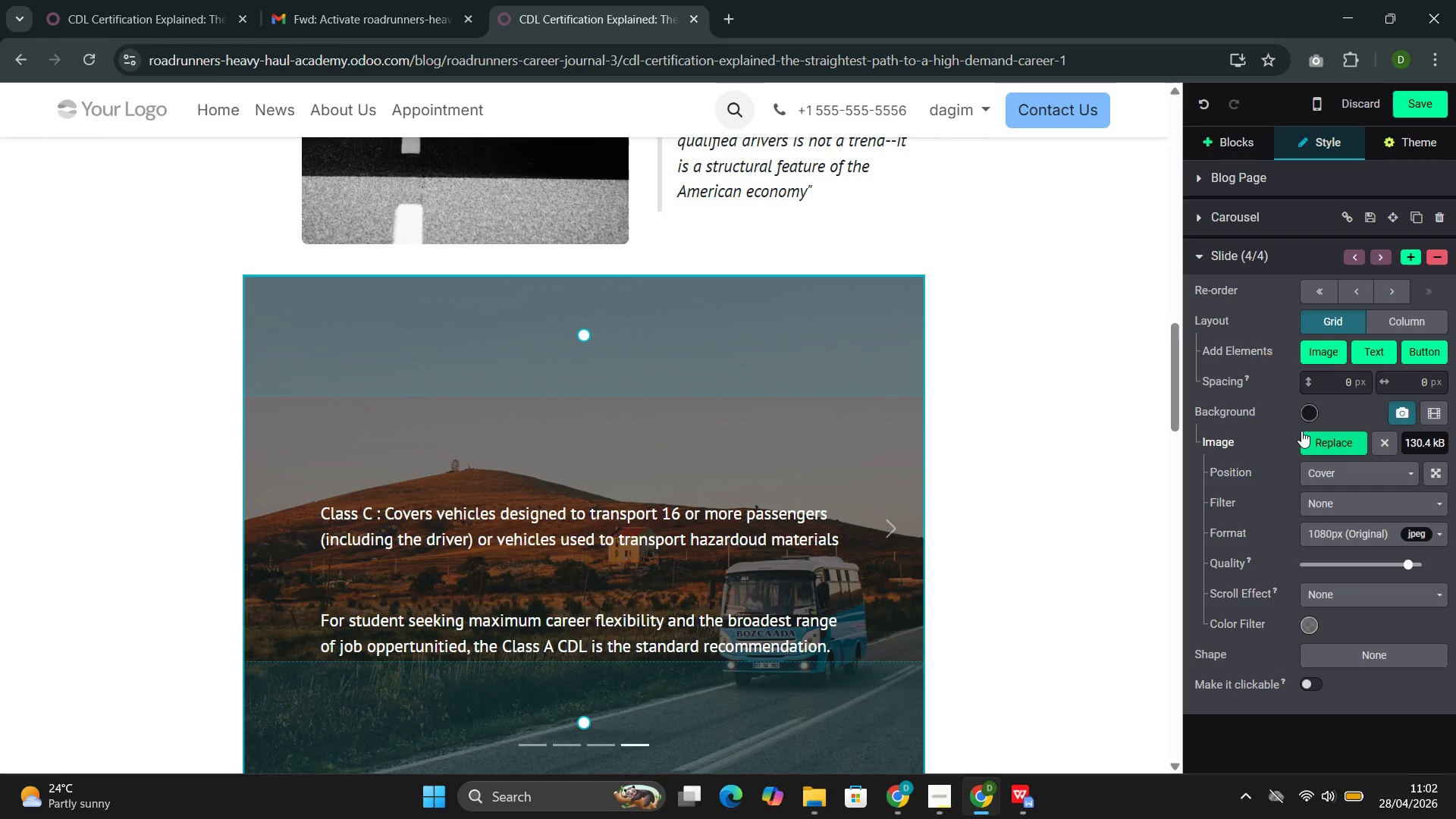 
left_click([1307, 435])
 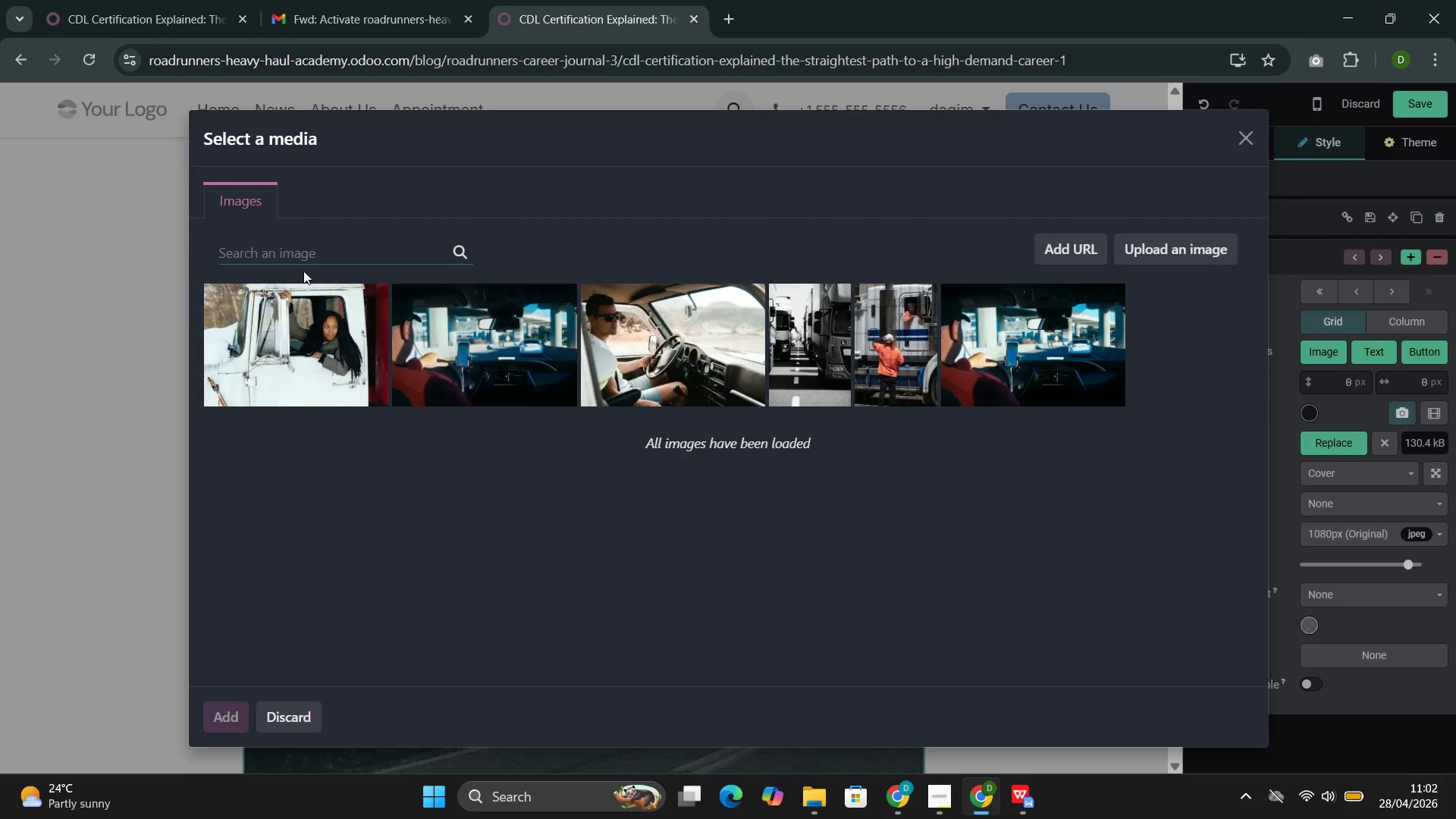 
left_click([311, 260])
 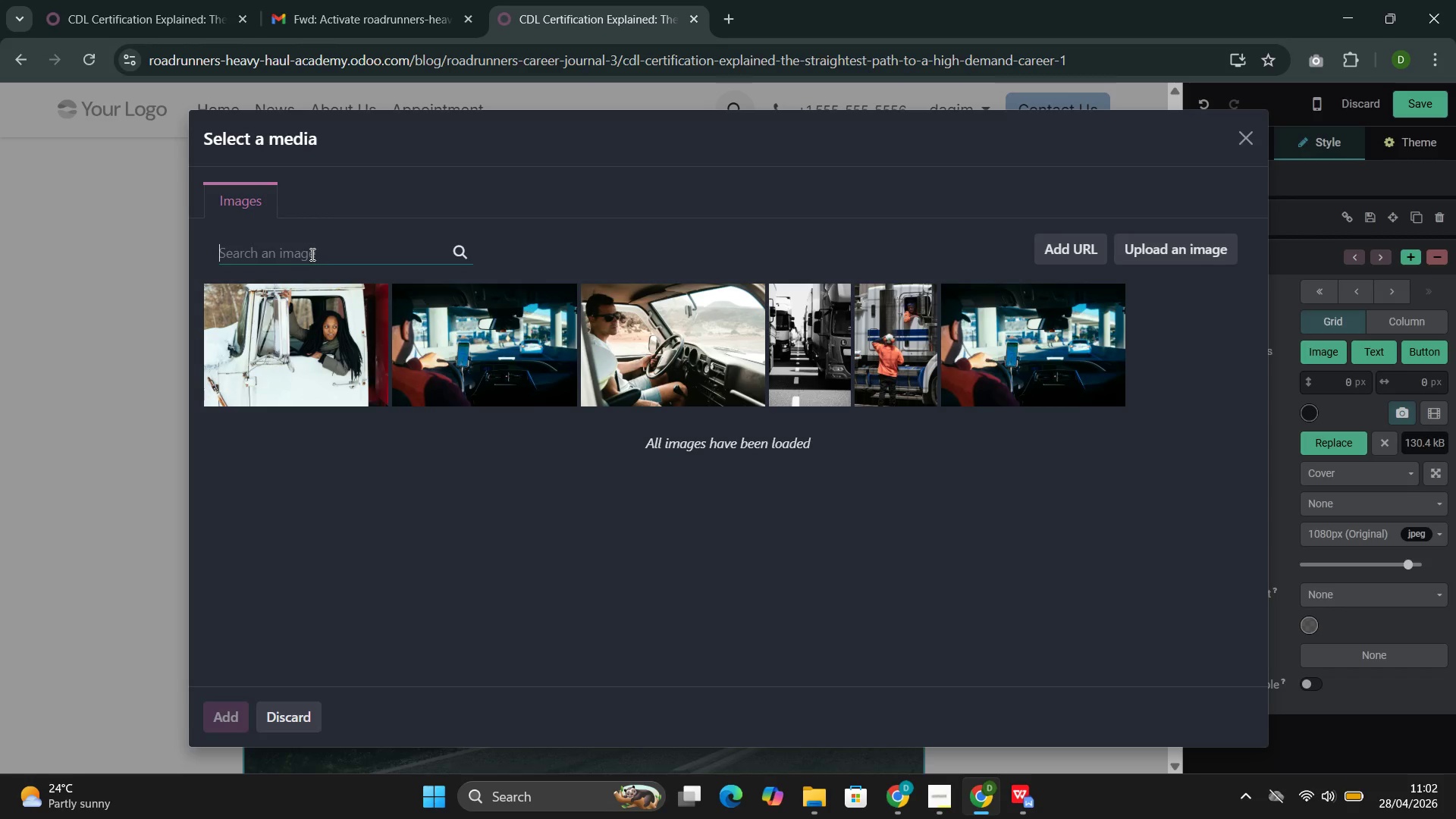 
key(Control+V)
 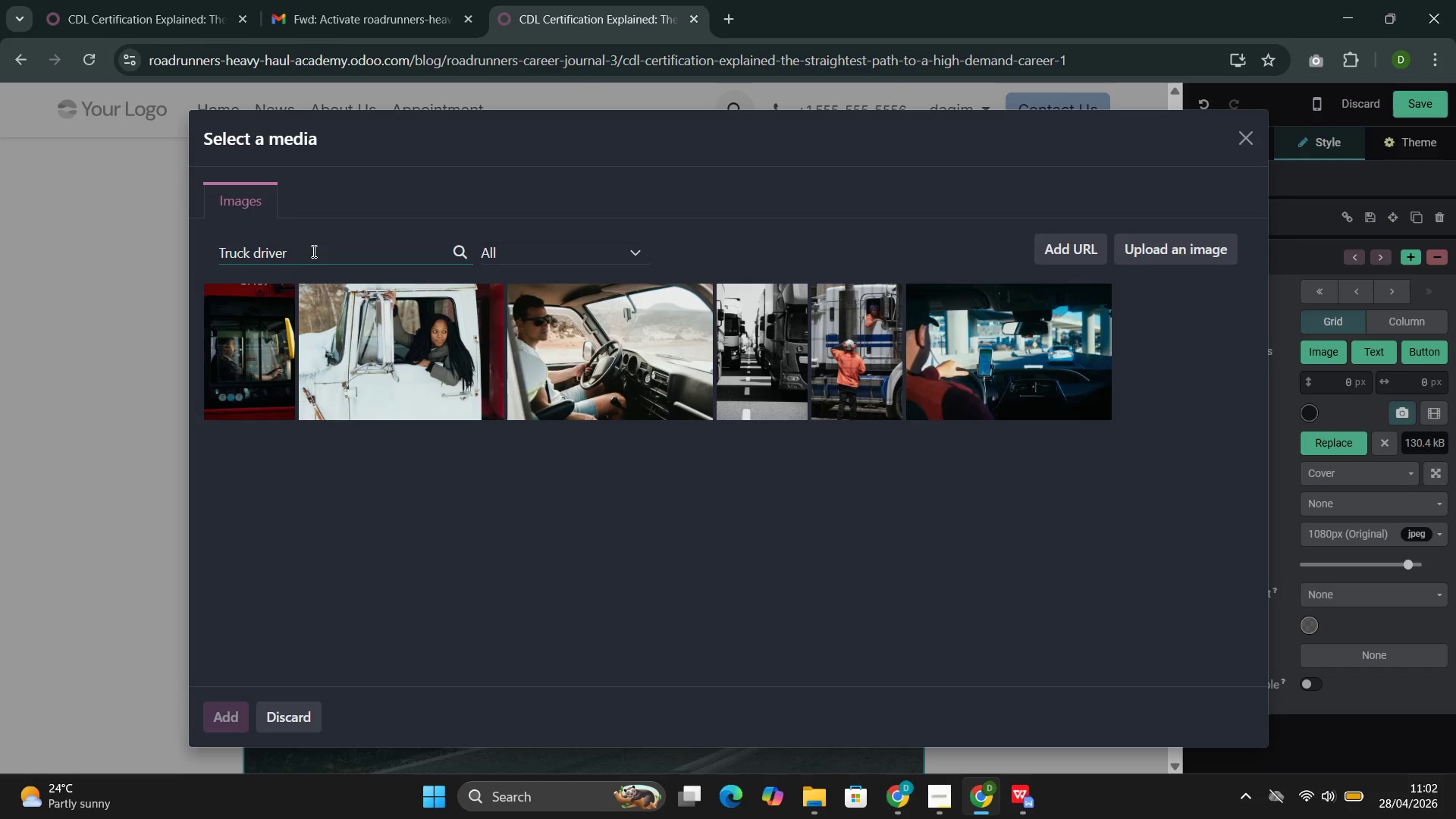 
wait(11.31)
 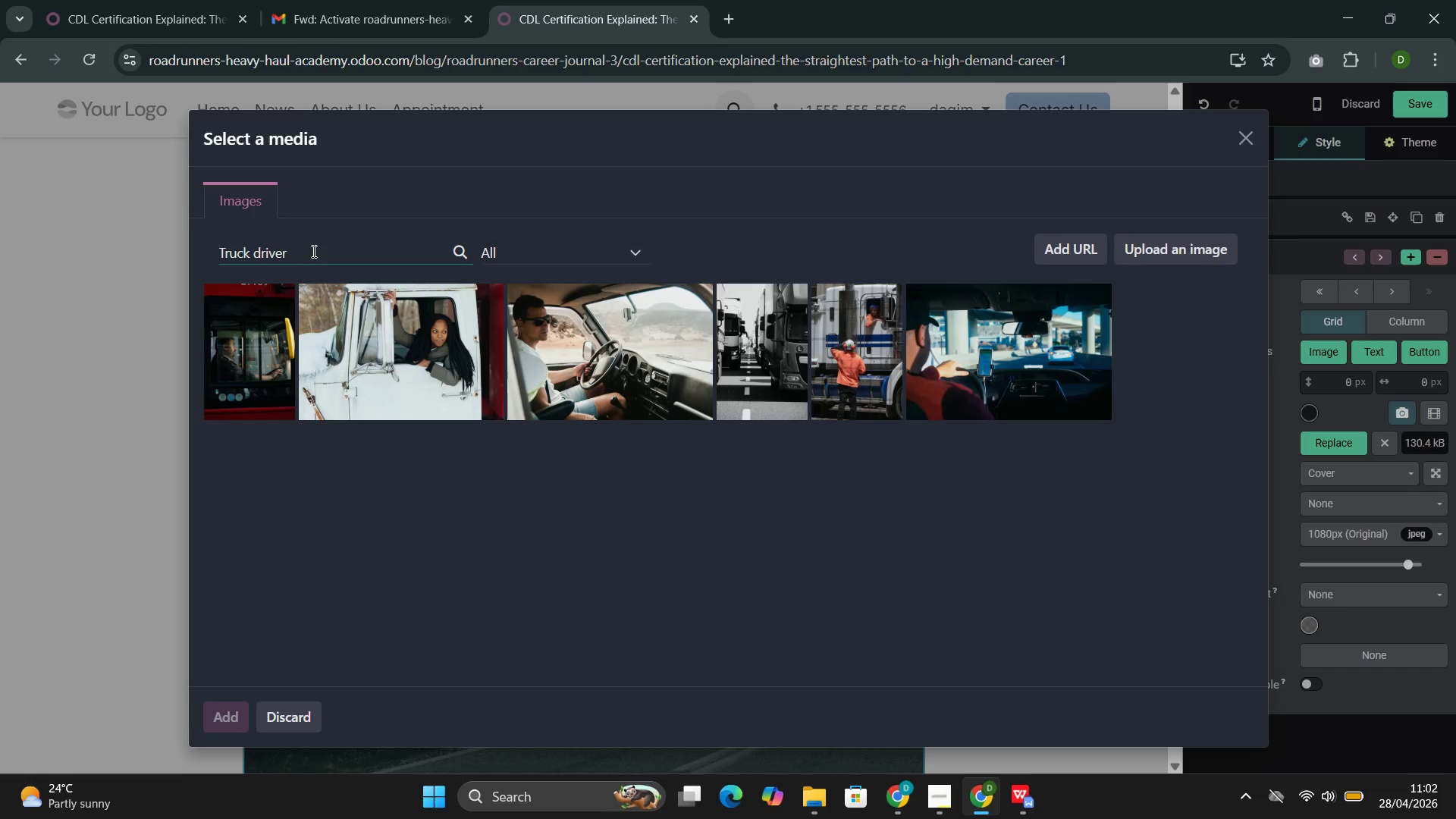 
scroll: coordinate [407, 344], scroll_direction: down, amount: 5.0
 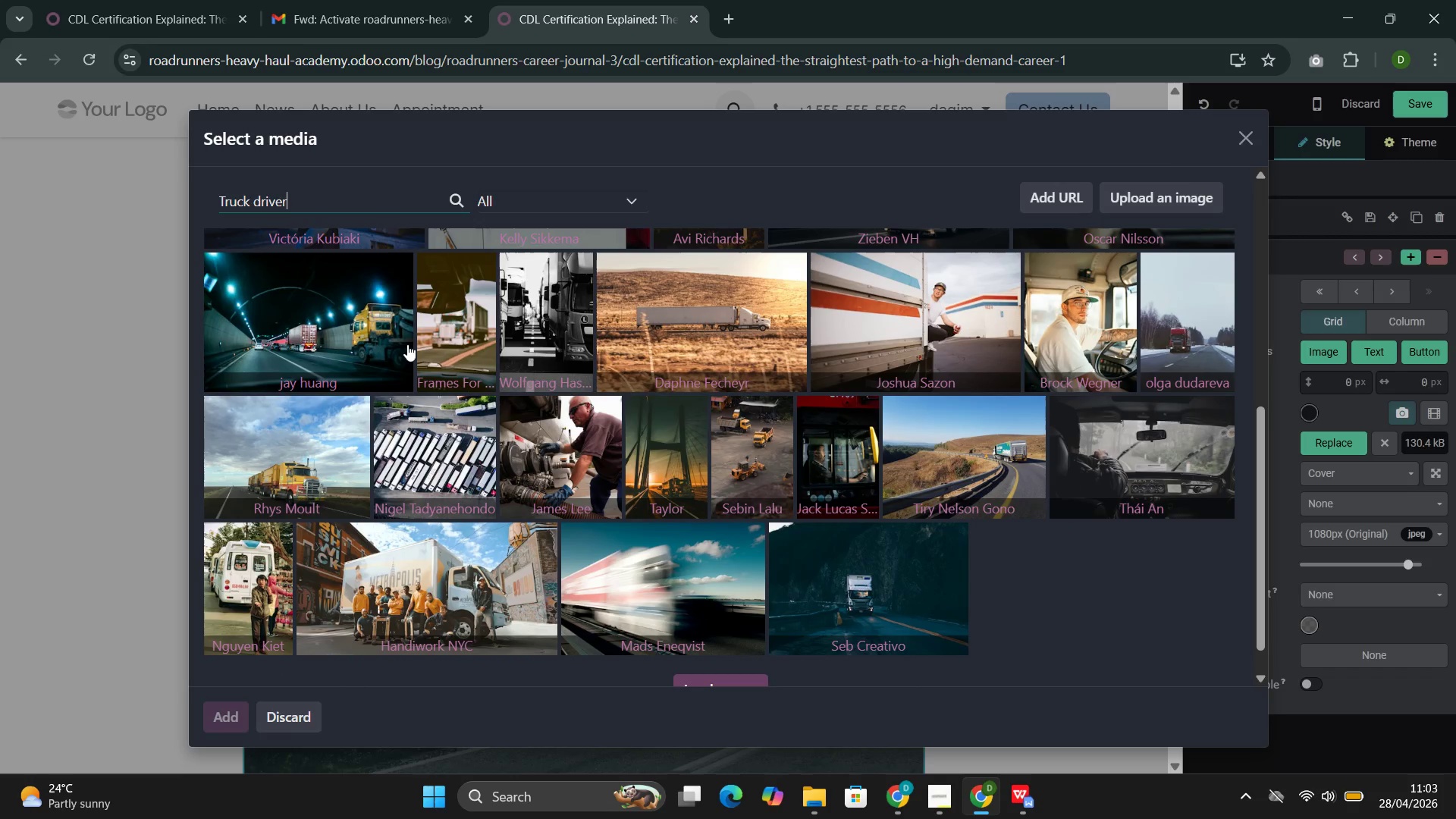 
scroll: coordinate [407, 344], scroll_direction: up, amount: 4.0
 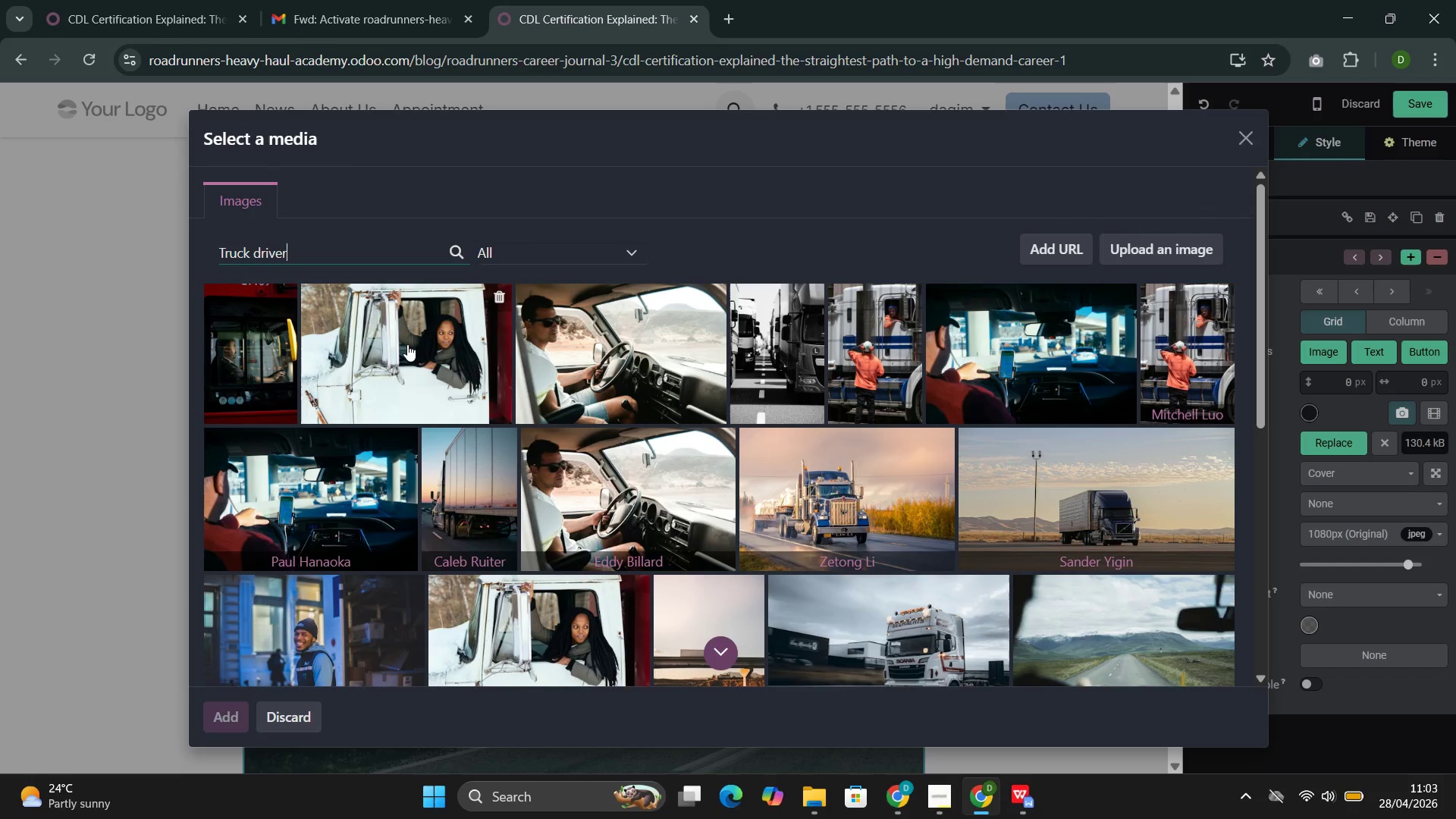 
scroll: coordinate [407, 344], scroll_direction: down, amount: 6.0
 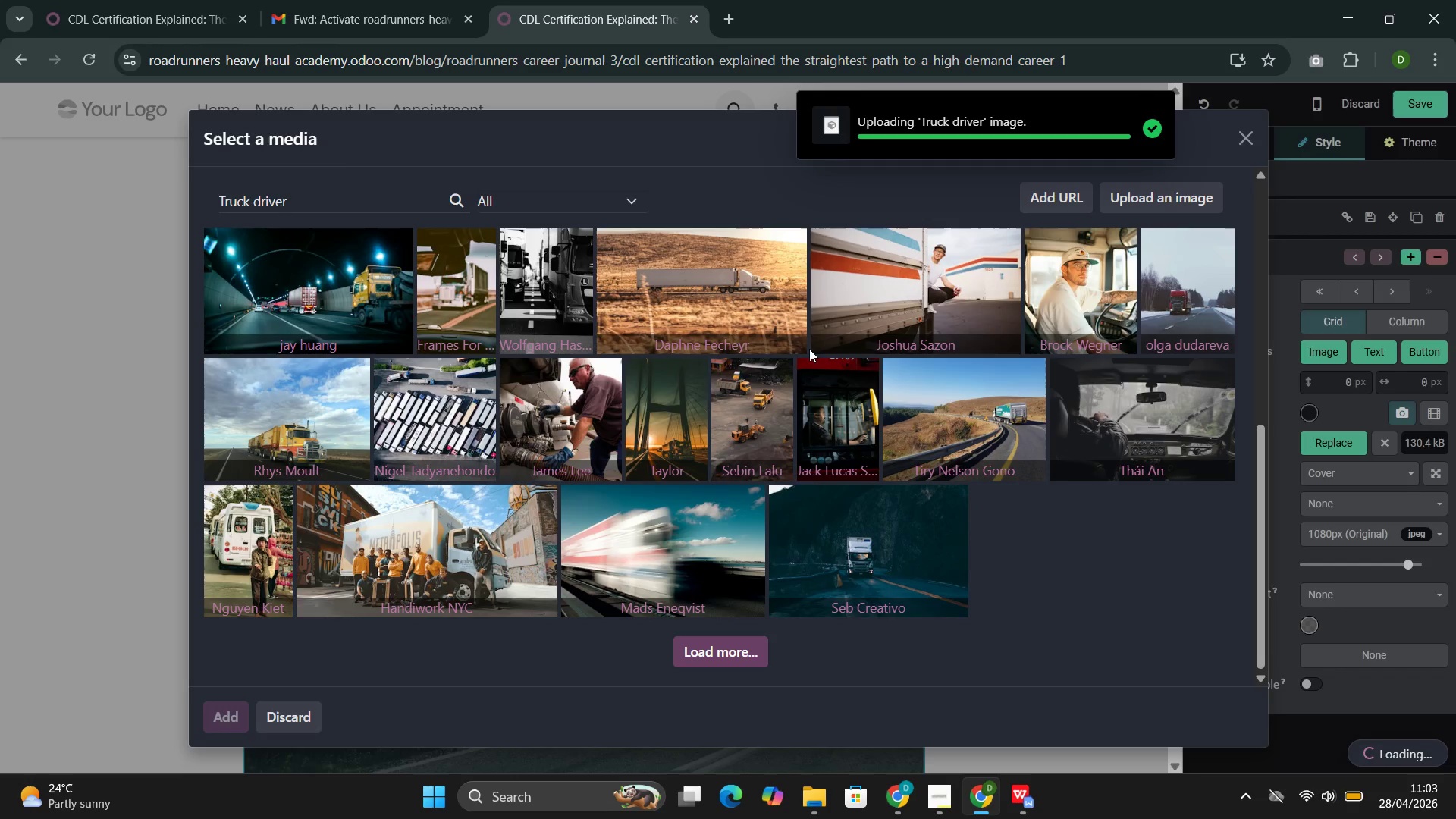 
wait(8.12)
 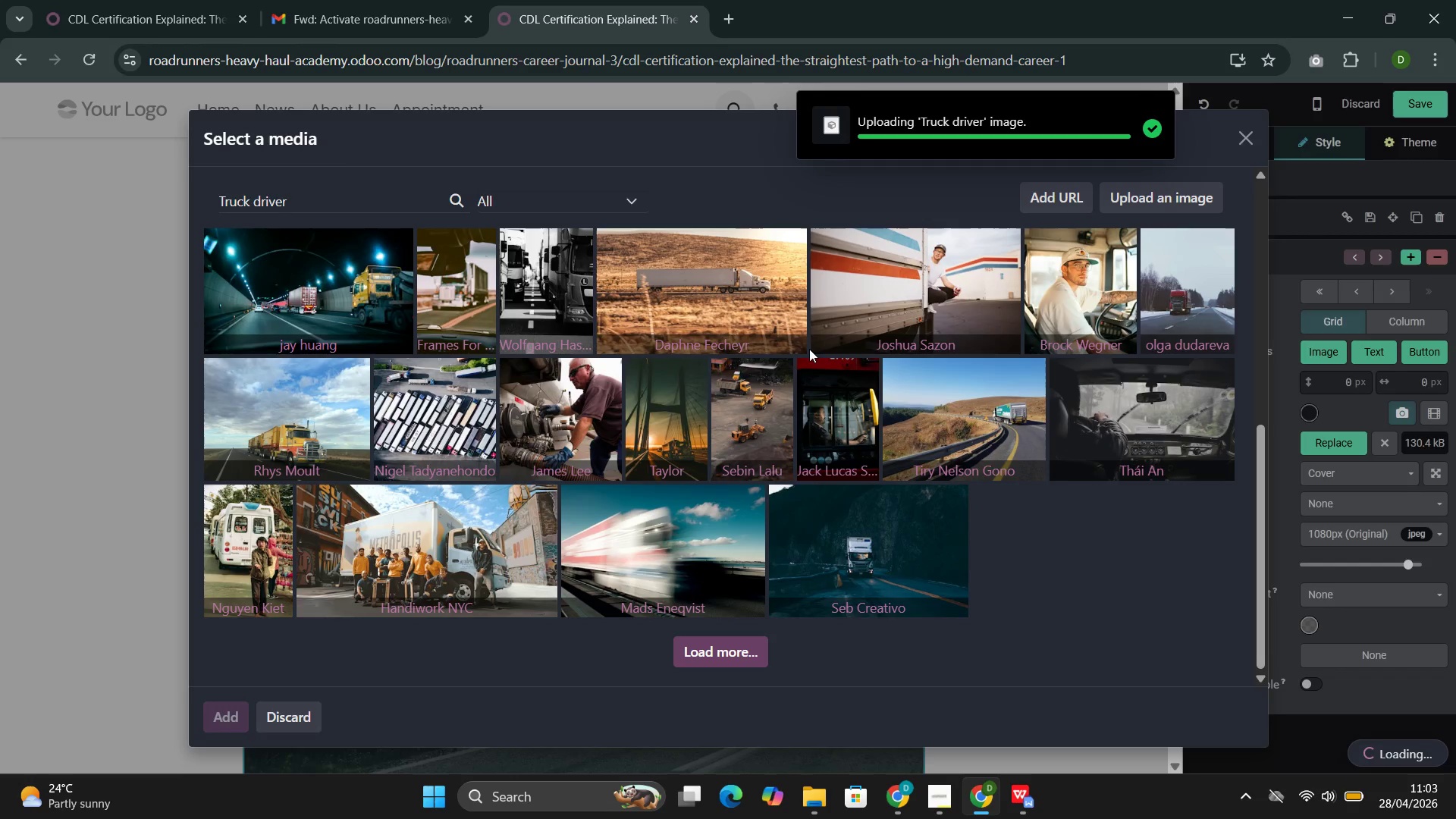 
scroll: coordinate [809, 349], scroll_direction: up, amount: 1.0
 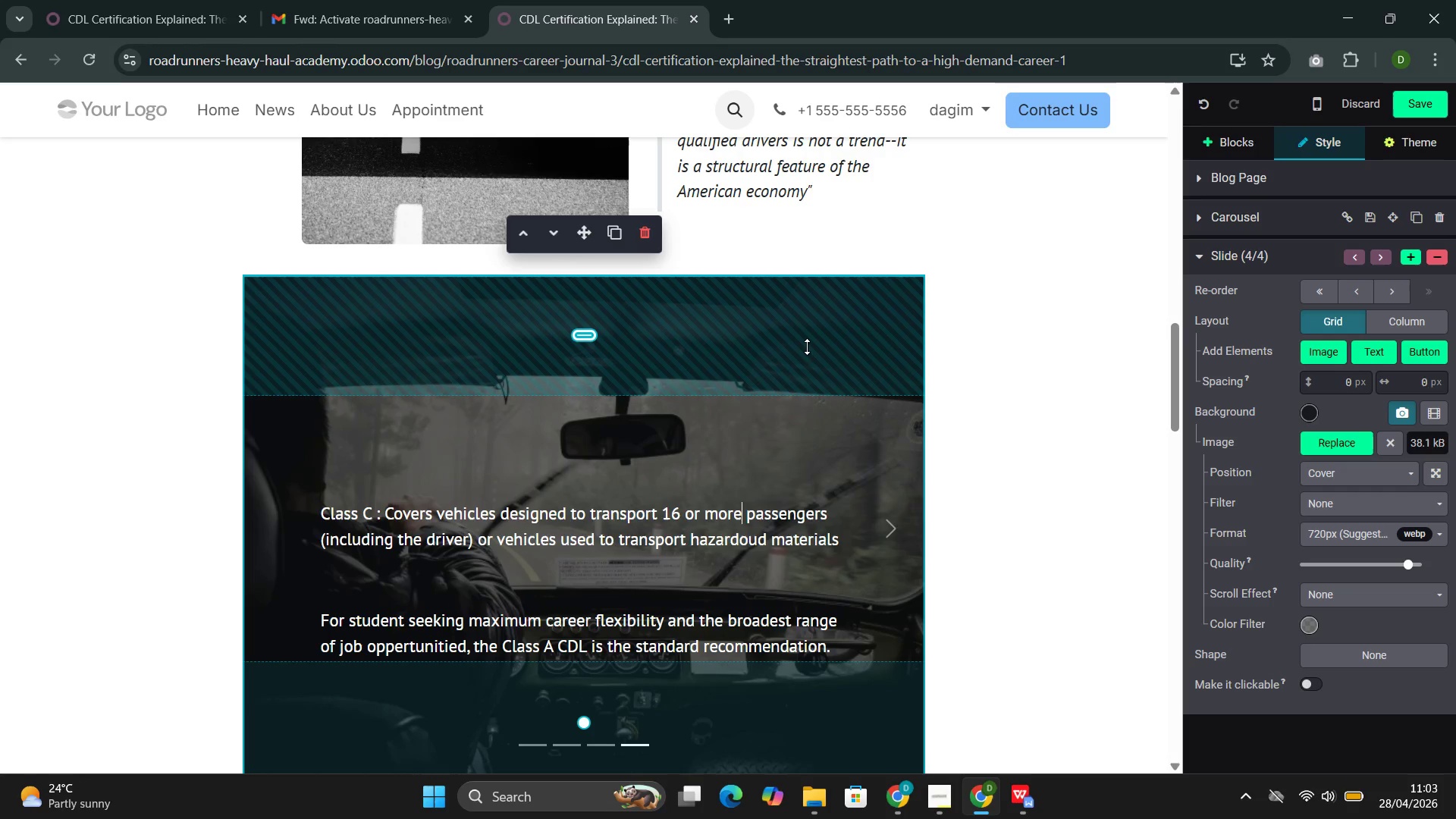 
wait(26.95)
 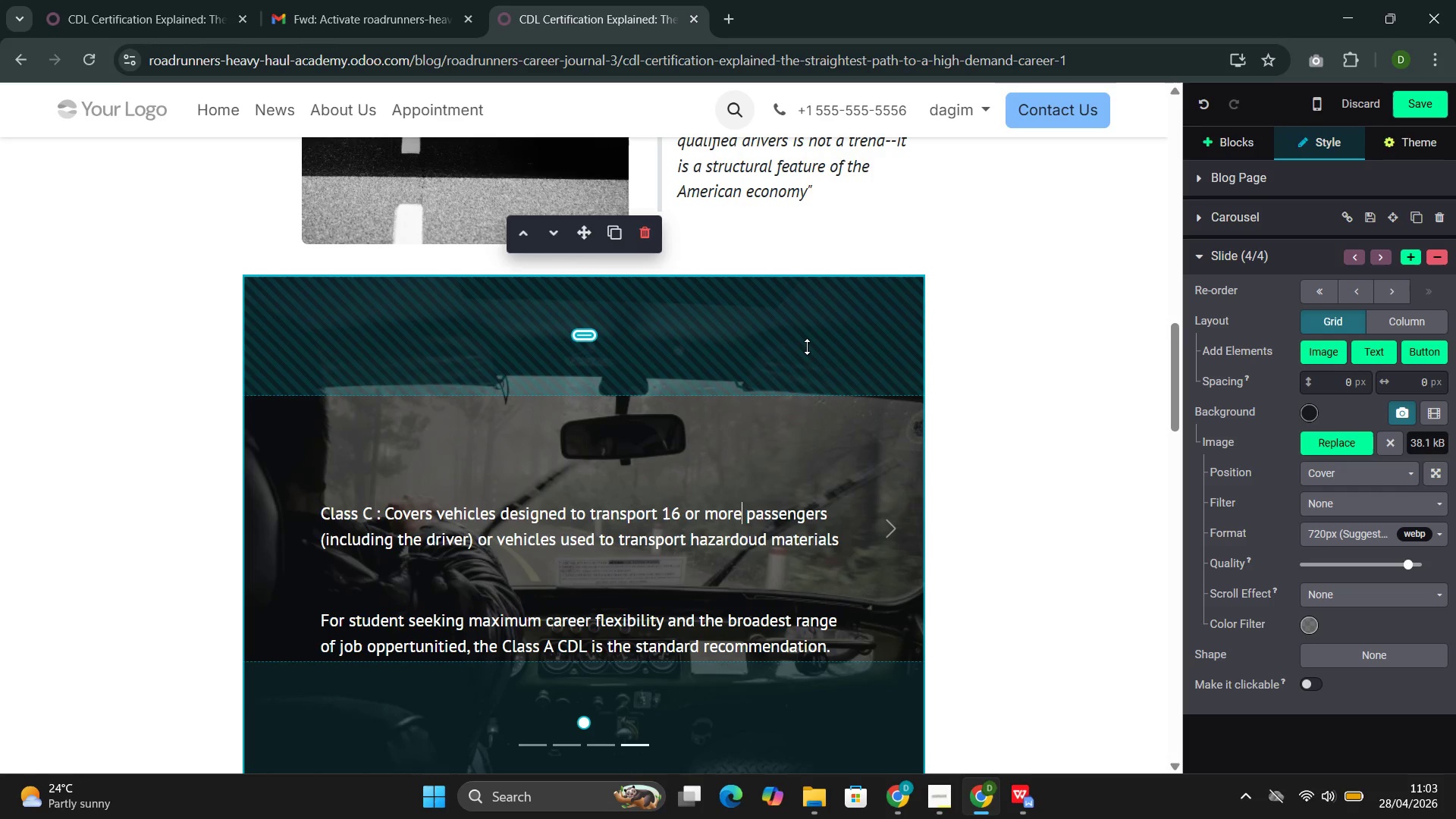 
scroll: coordinate [588, 377], scroll_direction: down, amount: 15.0
 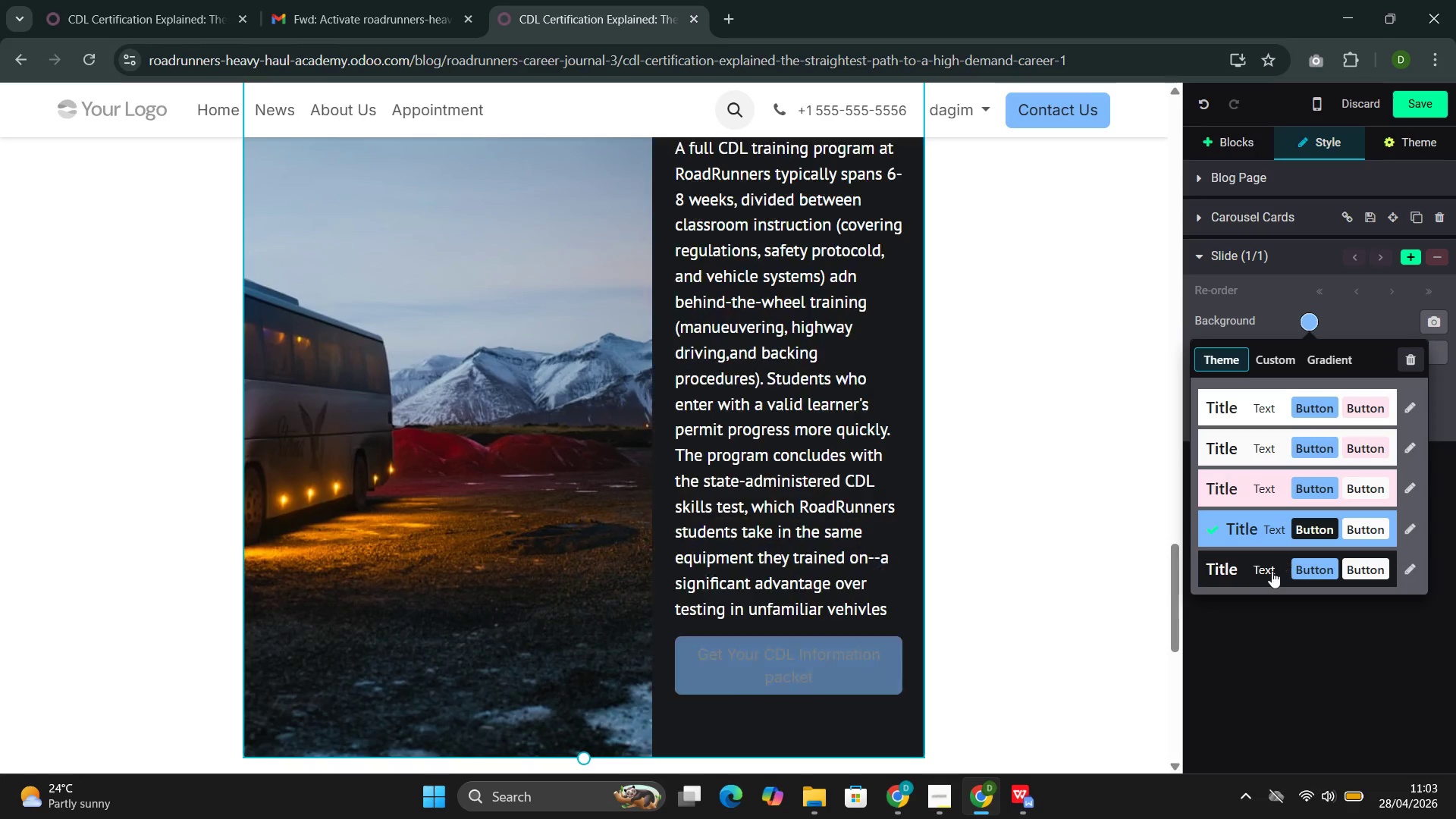 
scroll: coordinate [719, 313], scroll_direction: up, amount: 5.0
 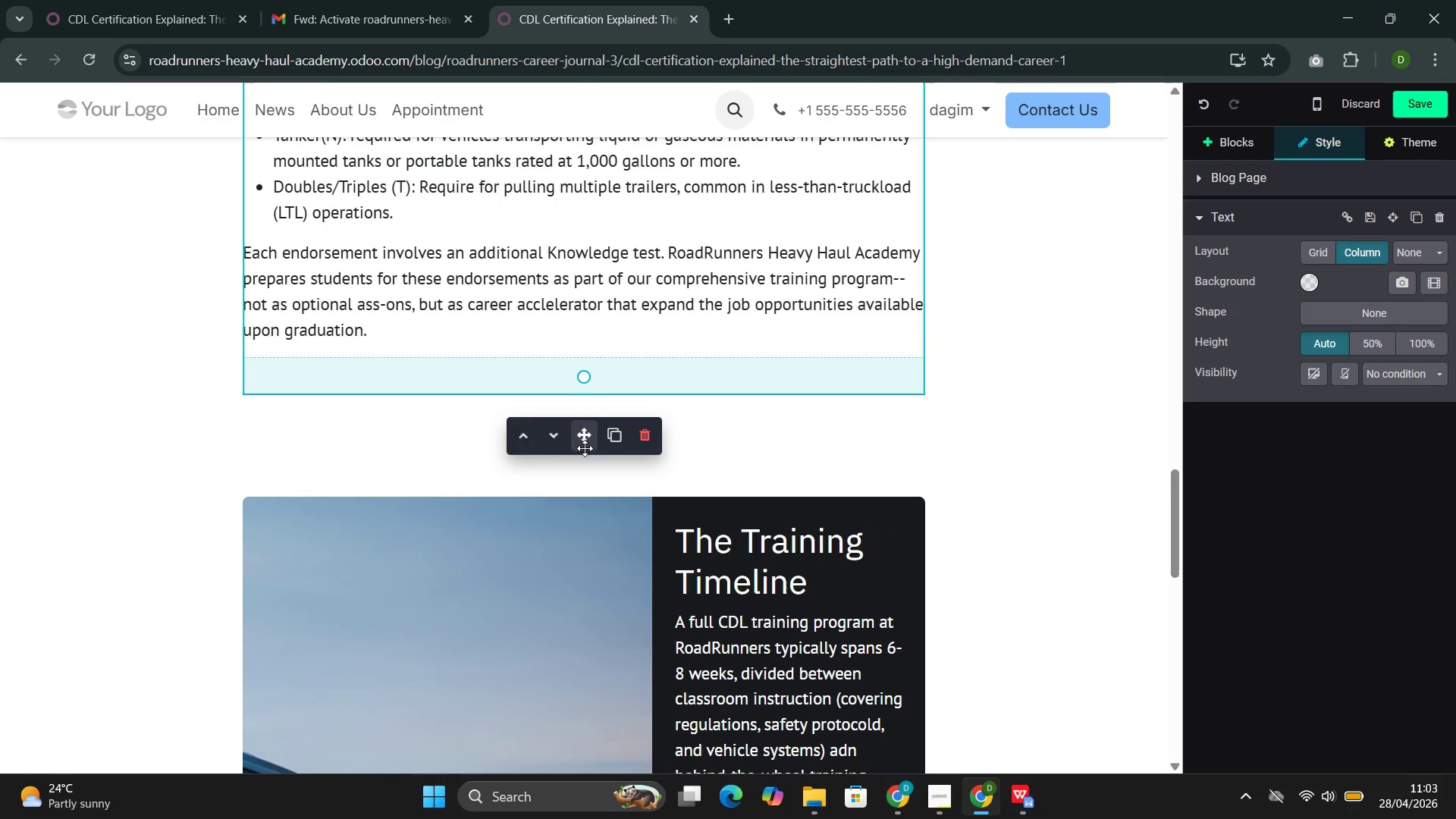 
left_click([422, 441])
 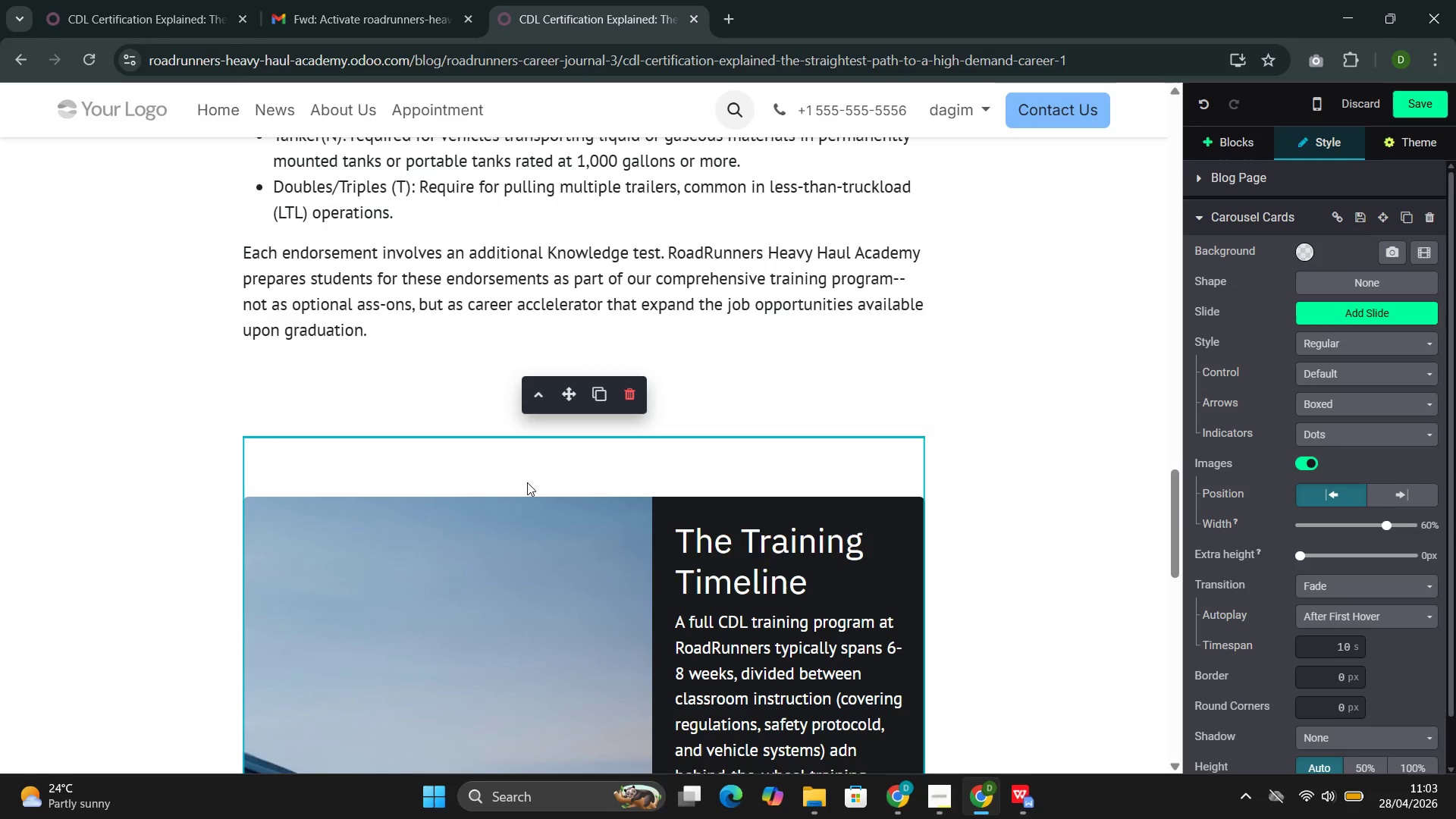 
left_click_drag(start_coordinate=[544, 491], to_coordinate=[548, 496])
 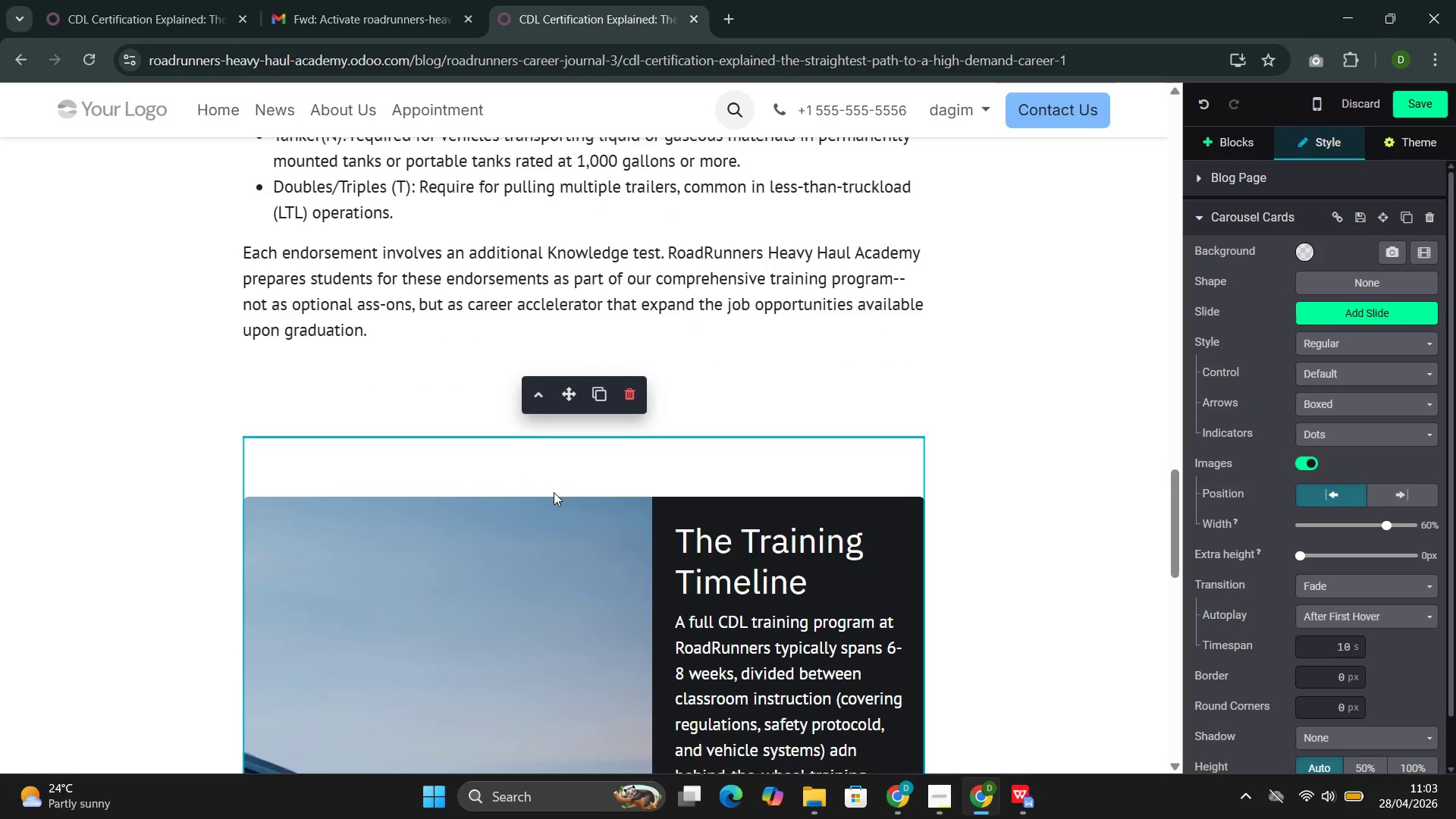 
left_click([554, 492])
 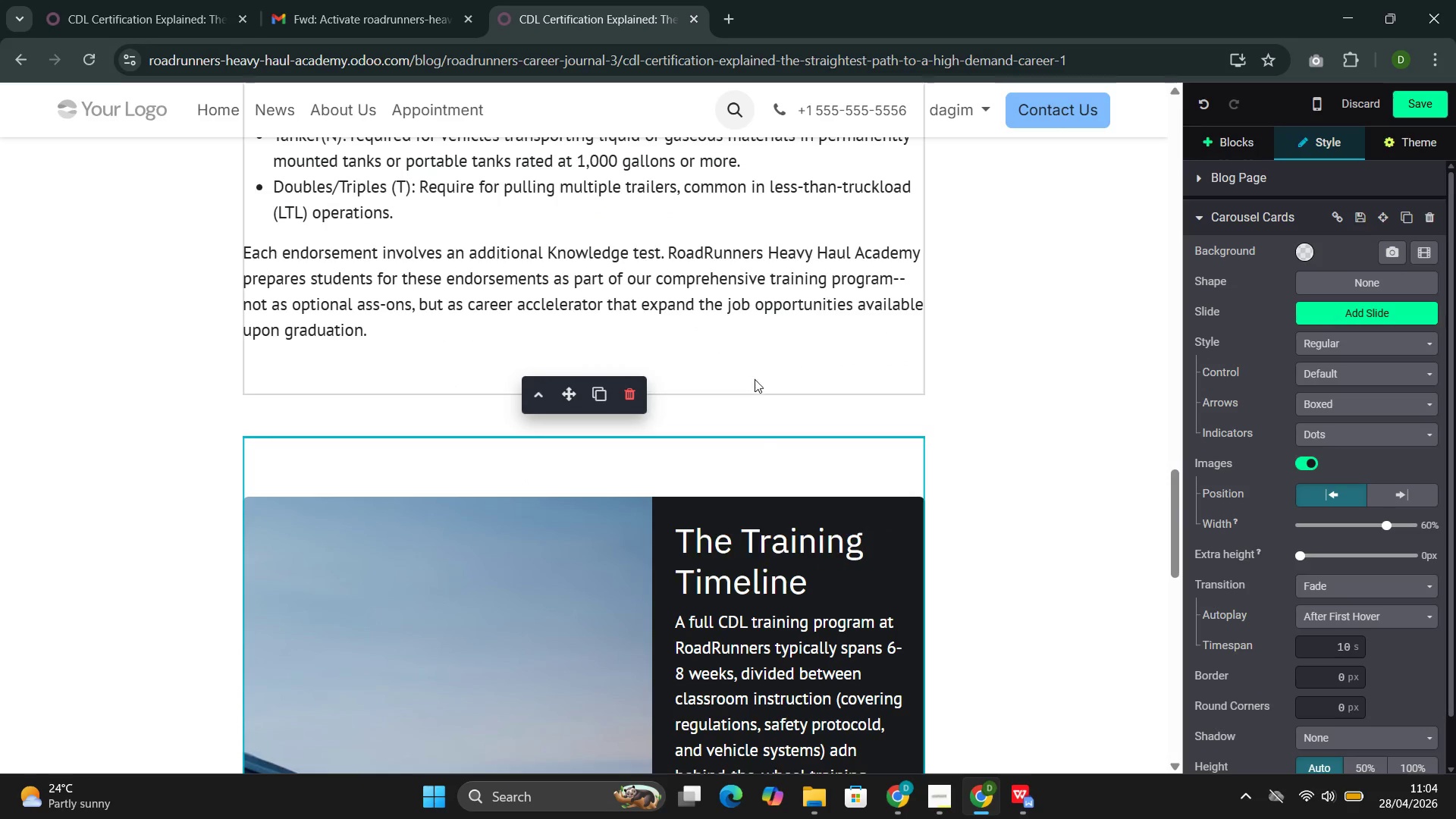 
left_click([754, 460])
 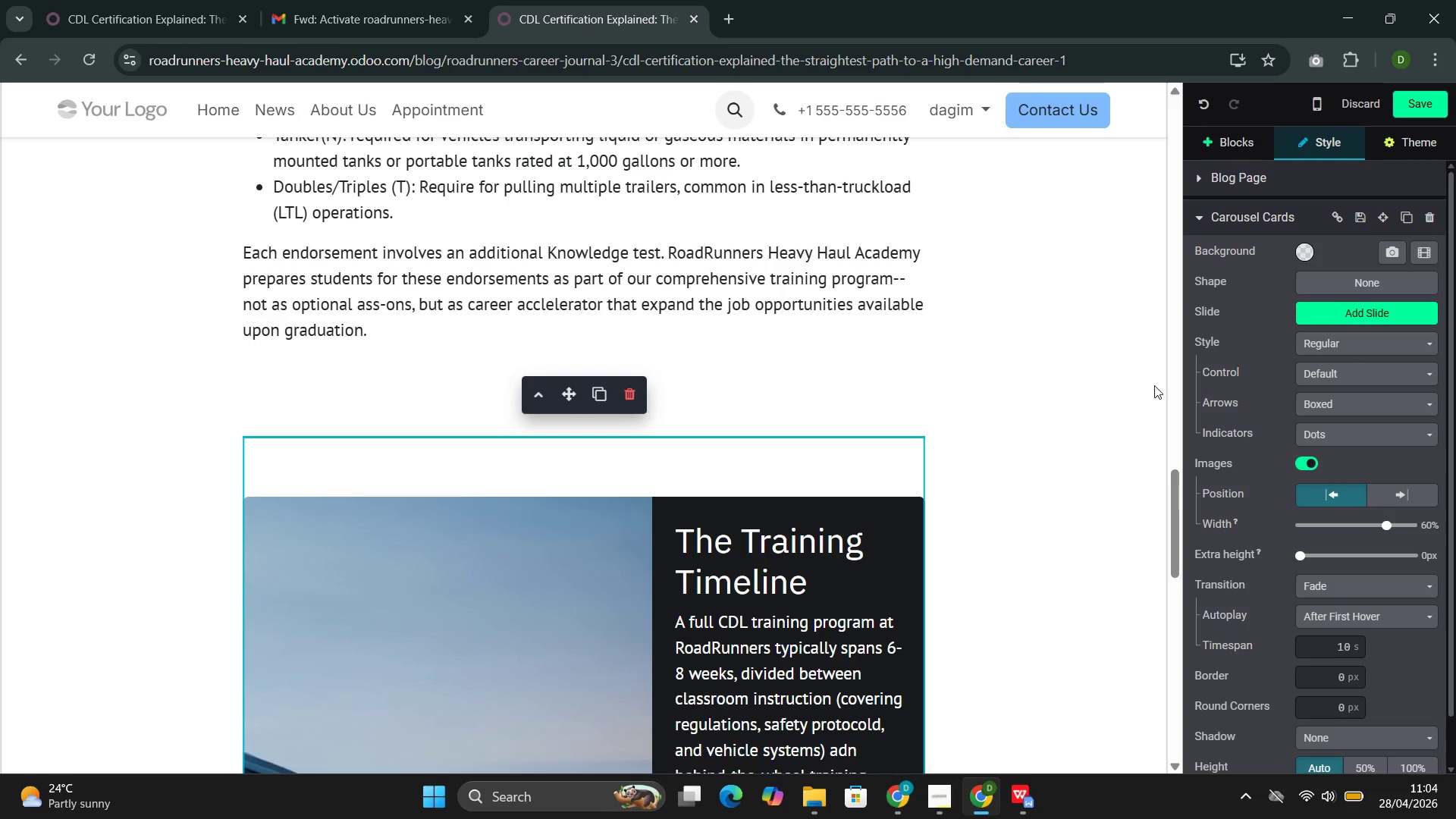 
scroll: coordinate [1269, 383], scroll_direction: down, amount: 3.0
 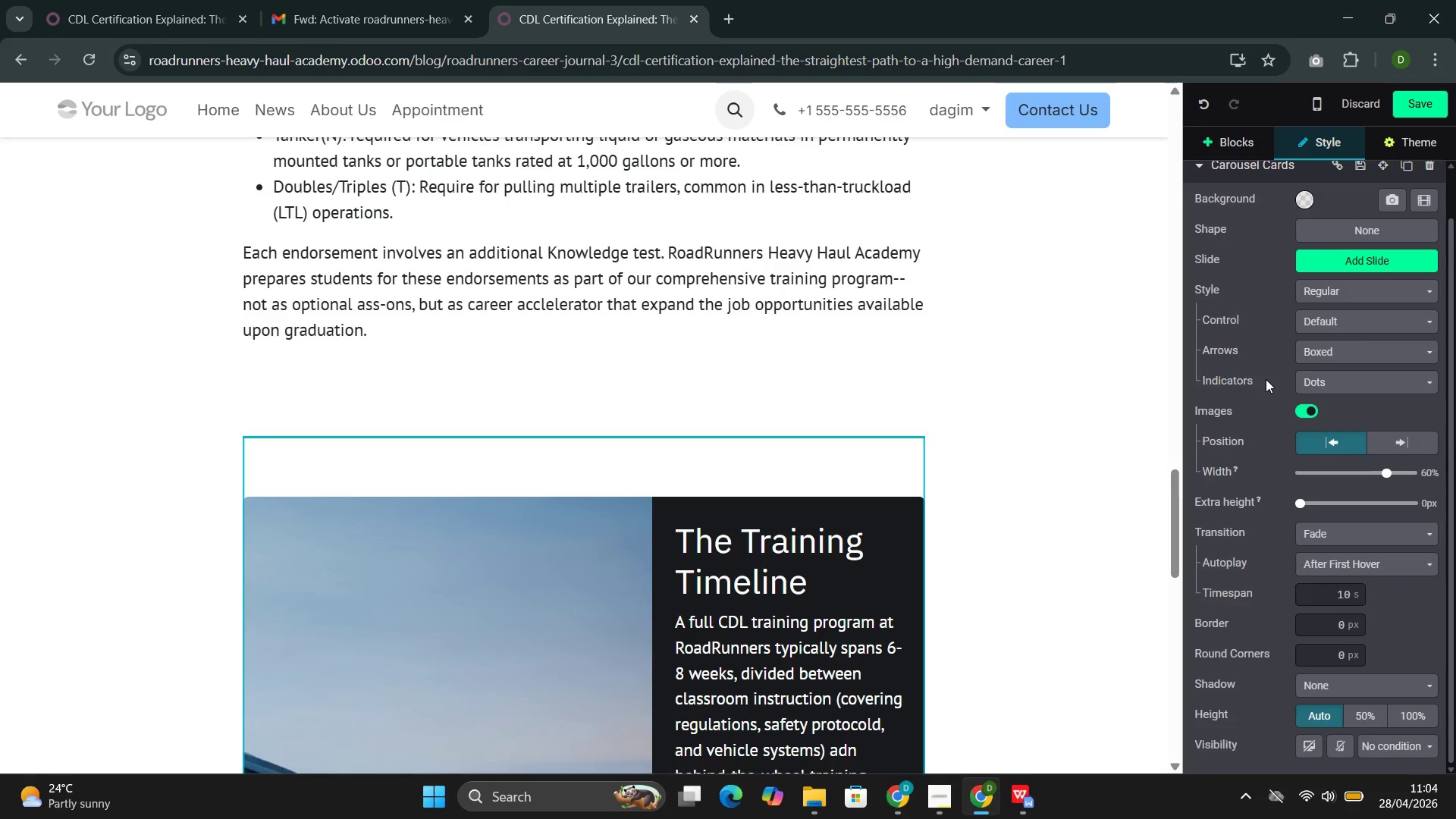 
scroll: coordinate [1268, 383], scroll_direction: up, amount: 1.0
 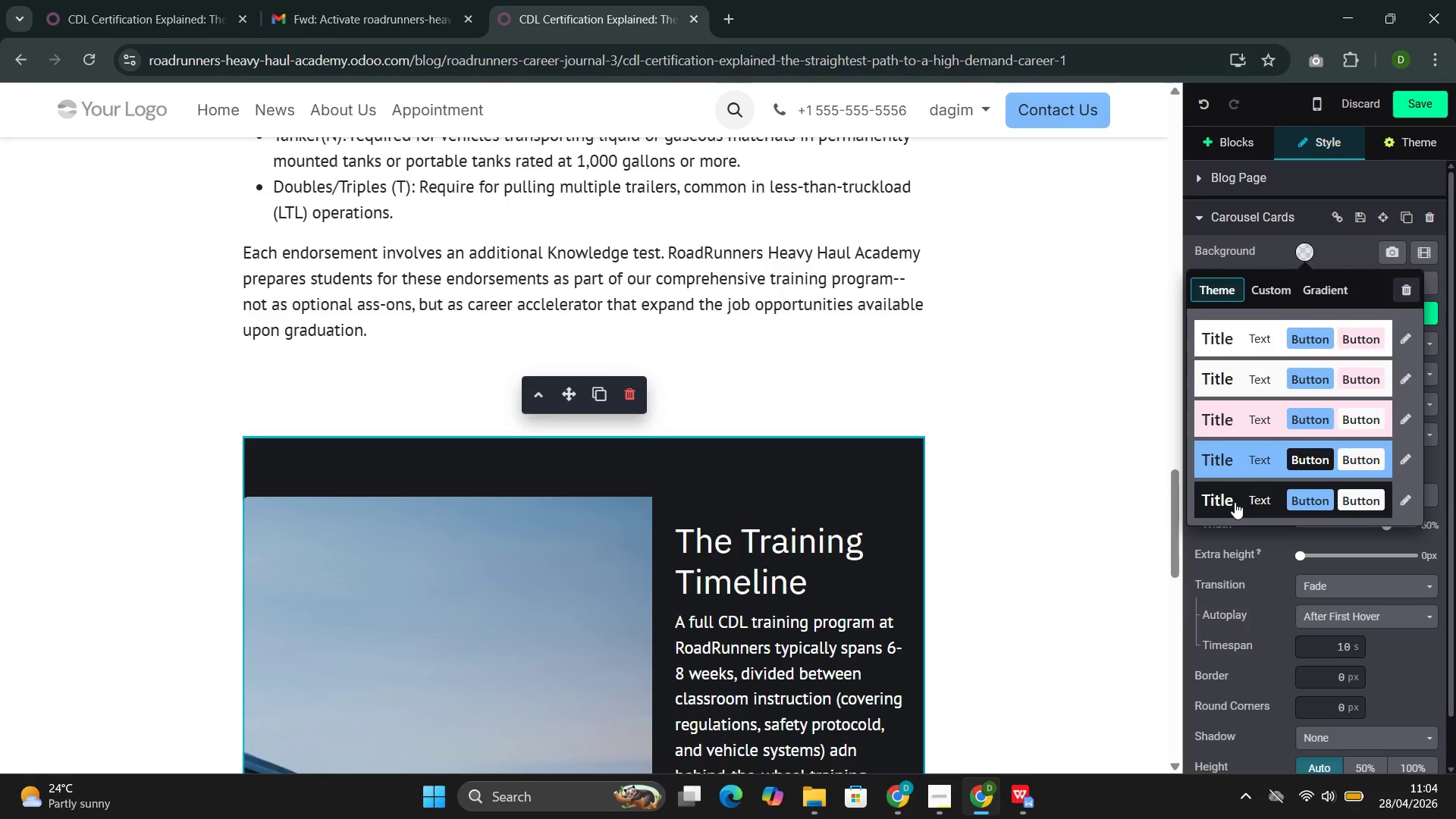 
scroll: coordinate [855, 466], scroll_direction: none, amount: 0.0
 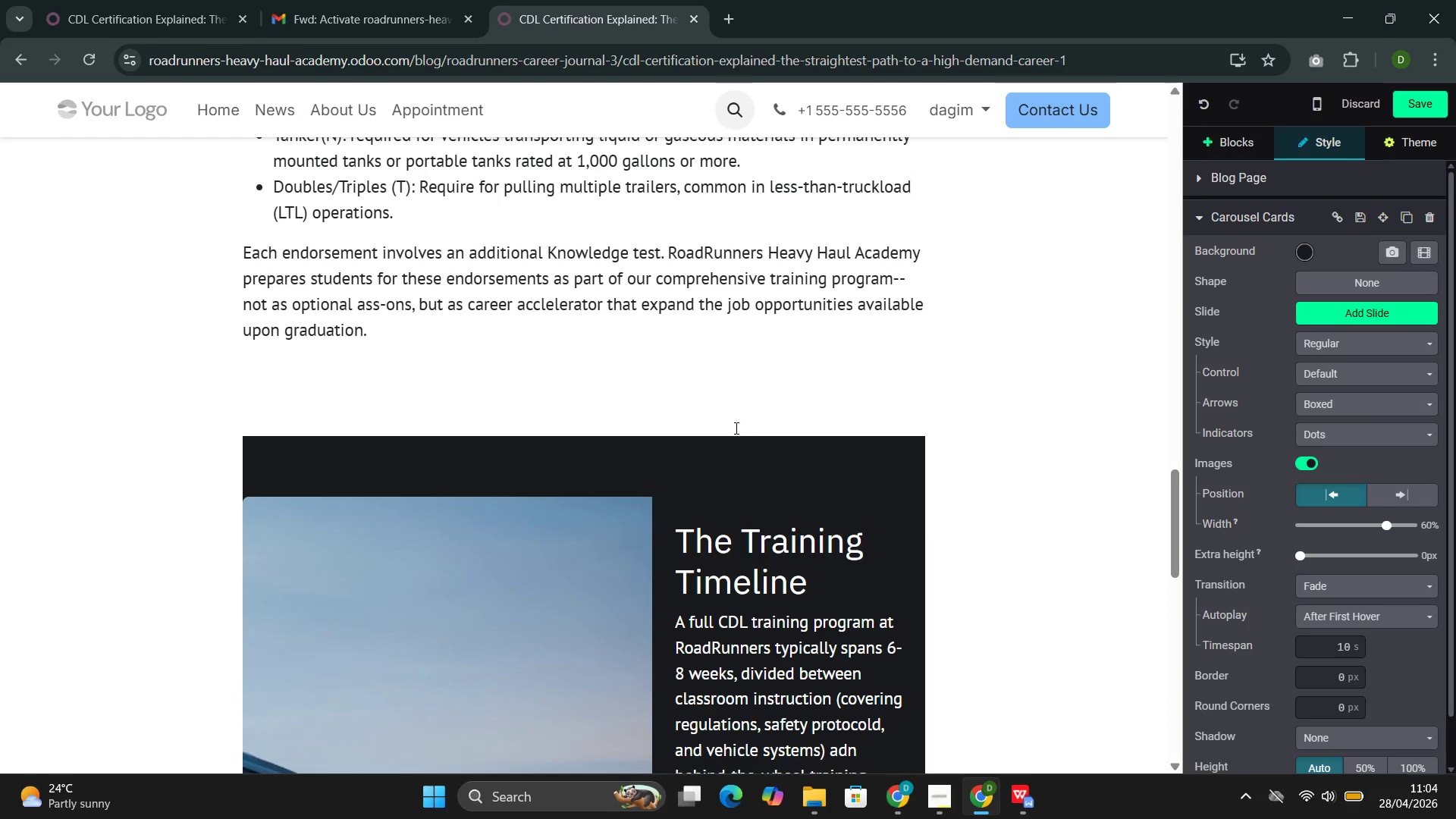 
mouse_move([680, 372])
 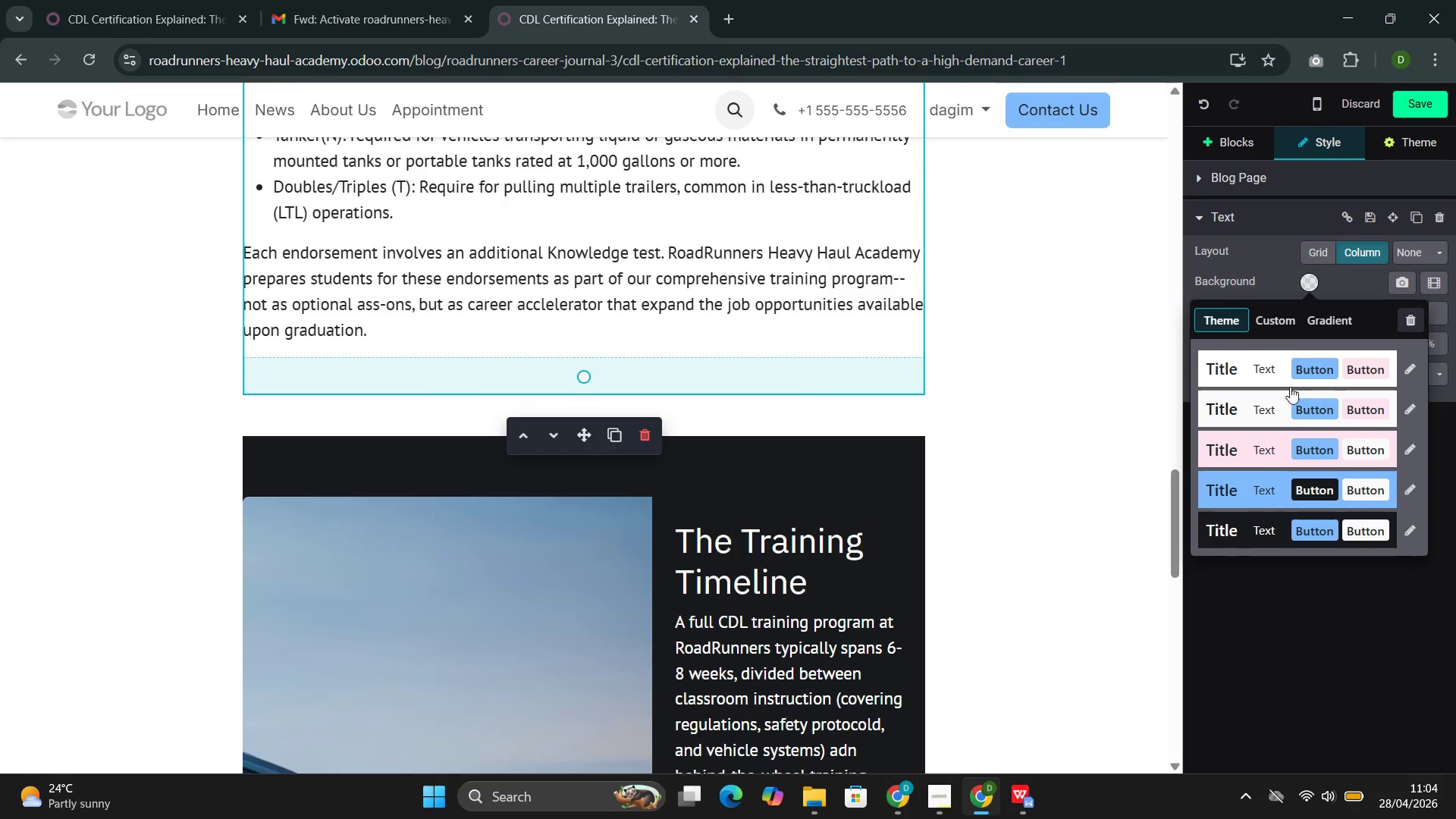 
left_click([1246, 520])
 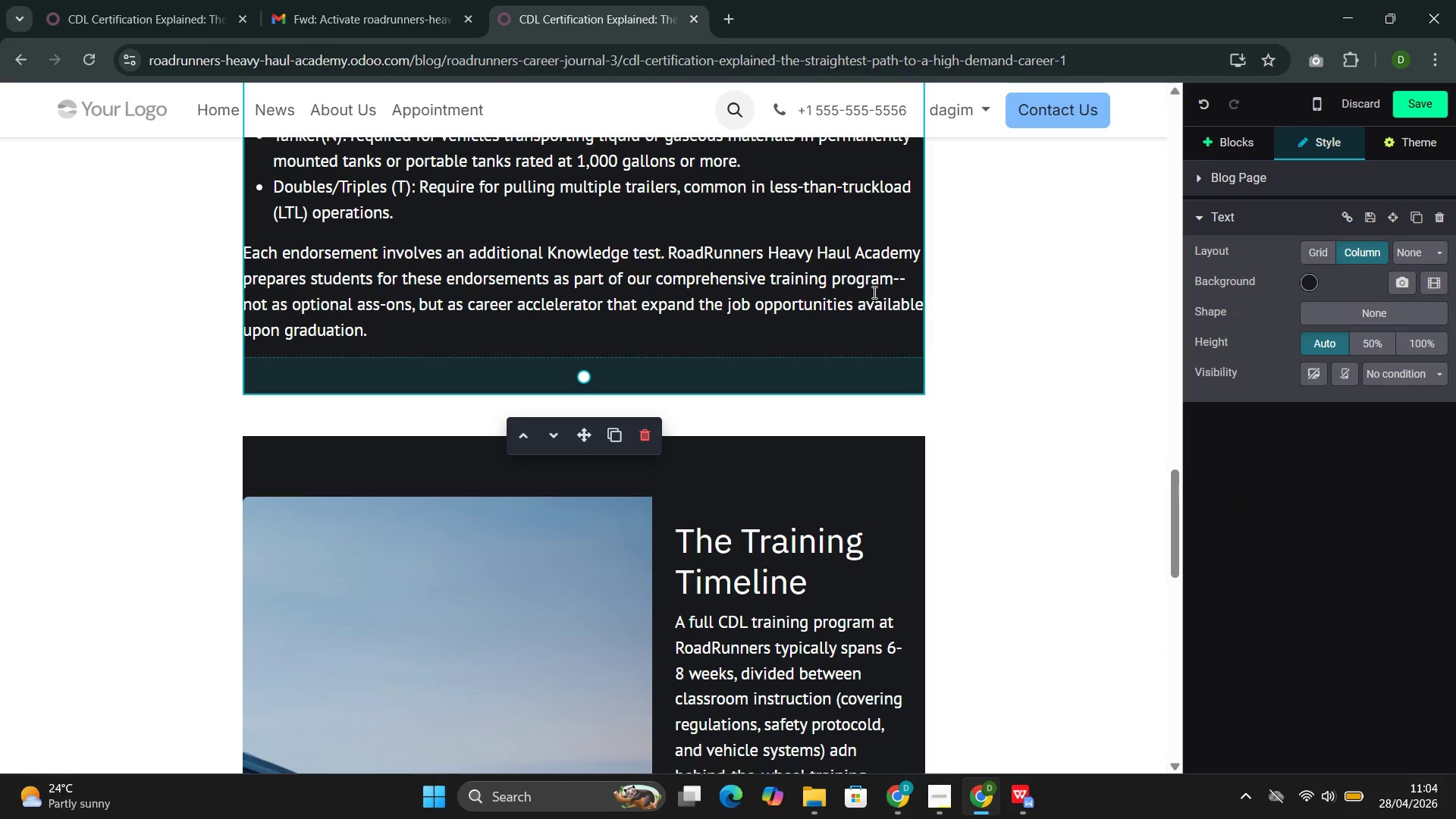 
scroll: coordinate [762, 324], scroll_direction: up, amount: 16.0
 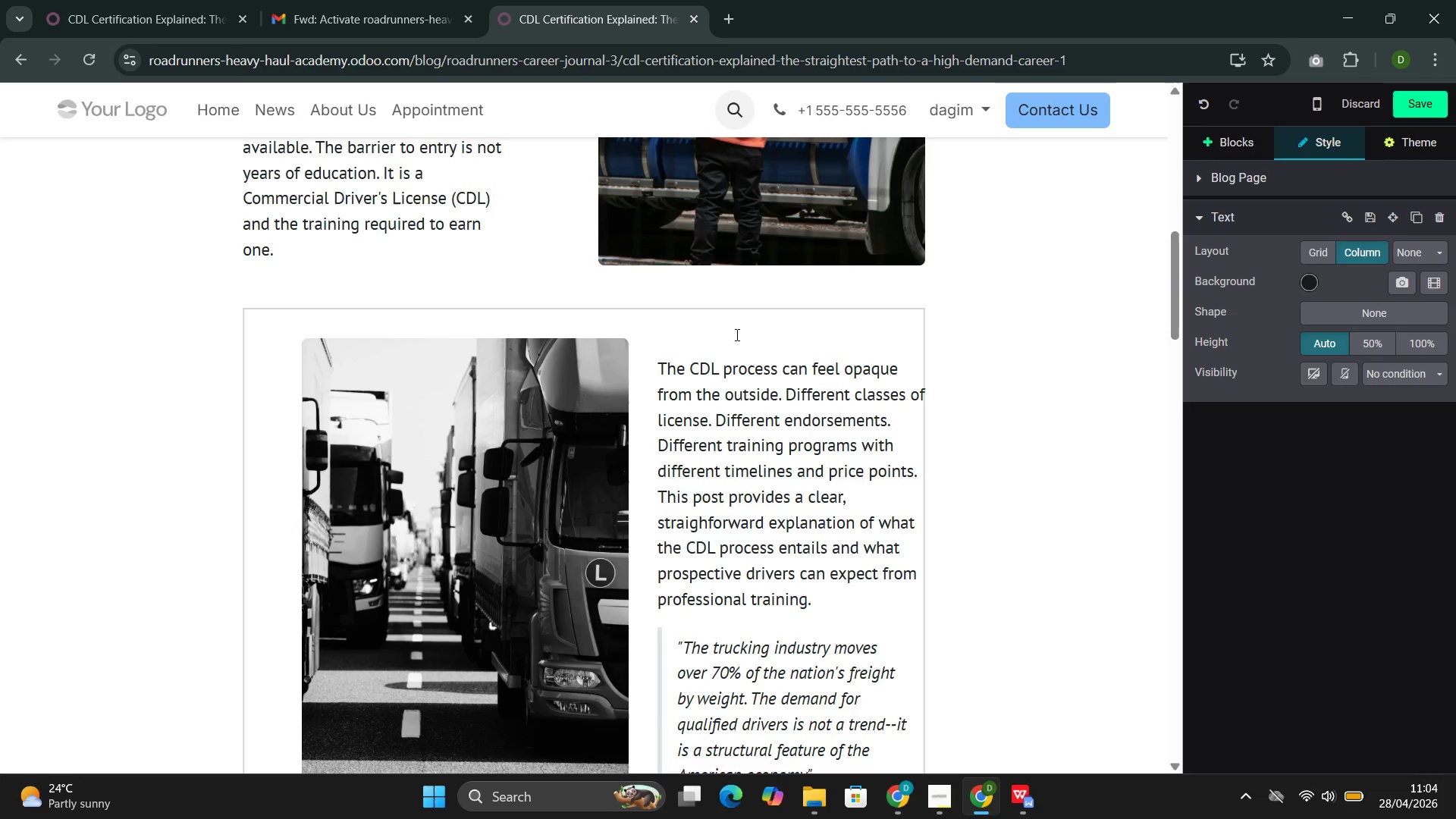 
left_click([731, 337])
 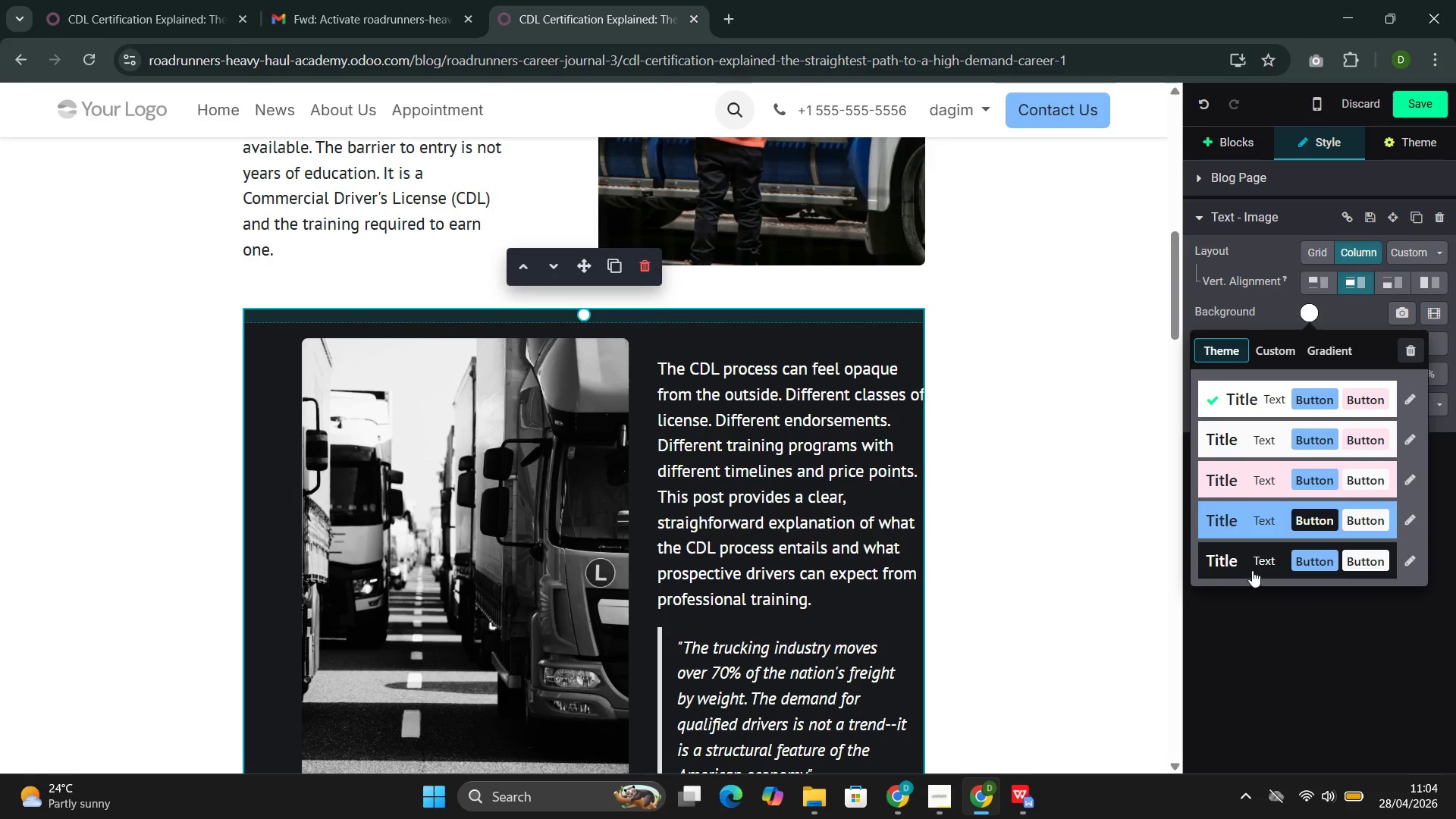 
scroll: coordinate [639, 316], scroll_direction: up, amount: 2.0
 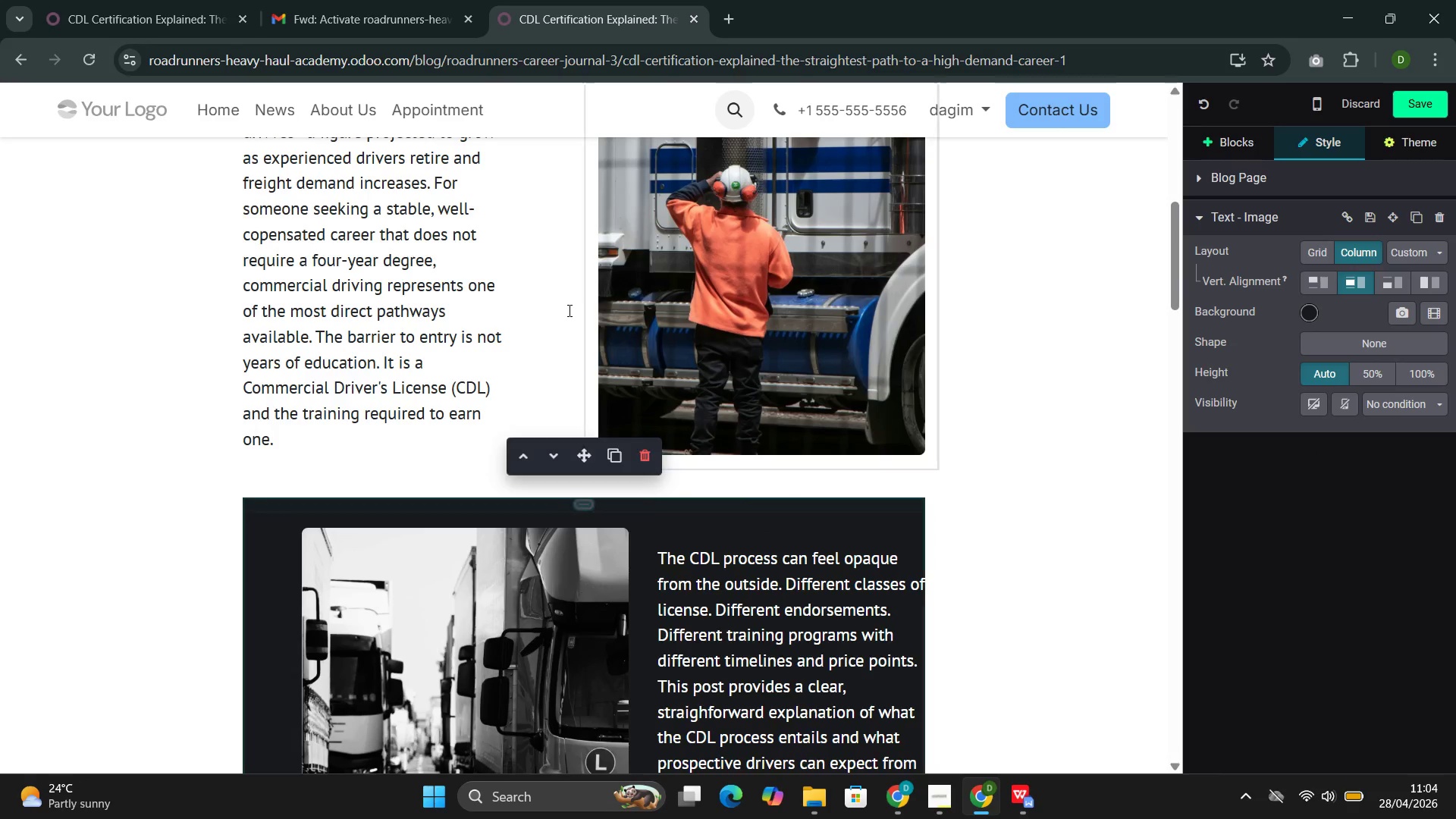 
left_click([567, 309])
 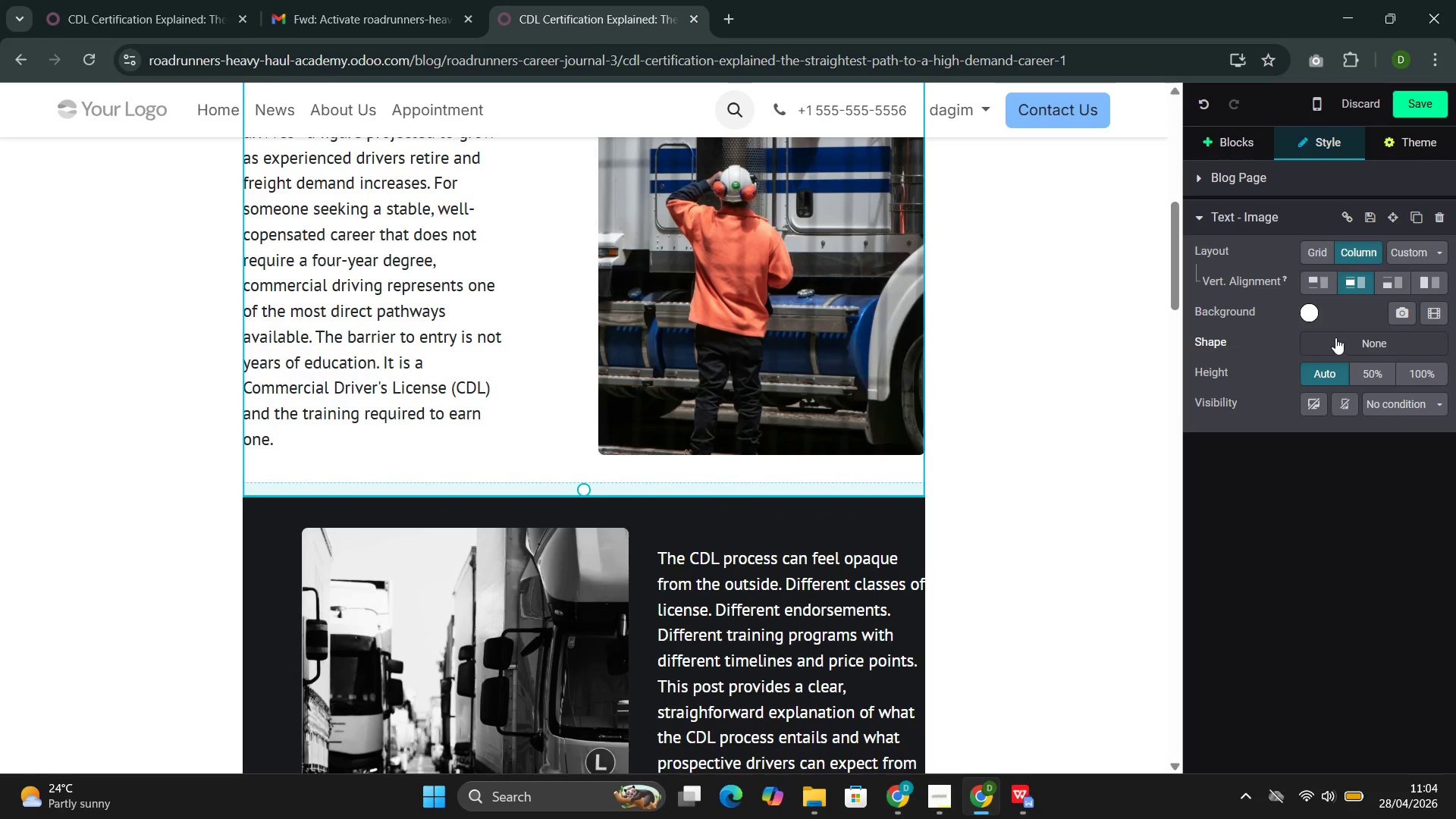 
left_click([1307, 315])
 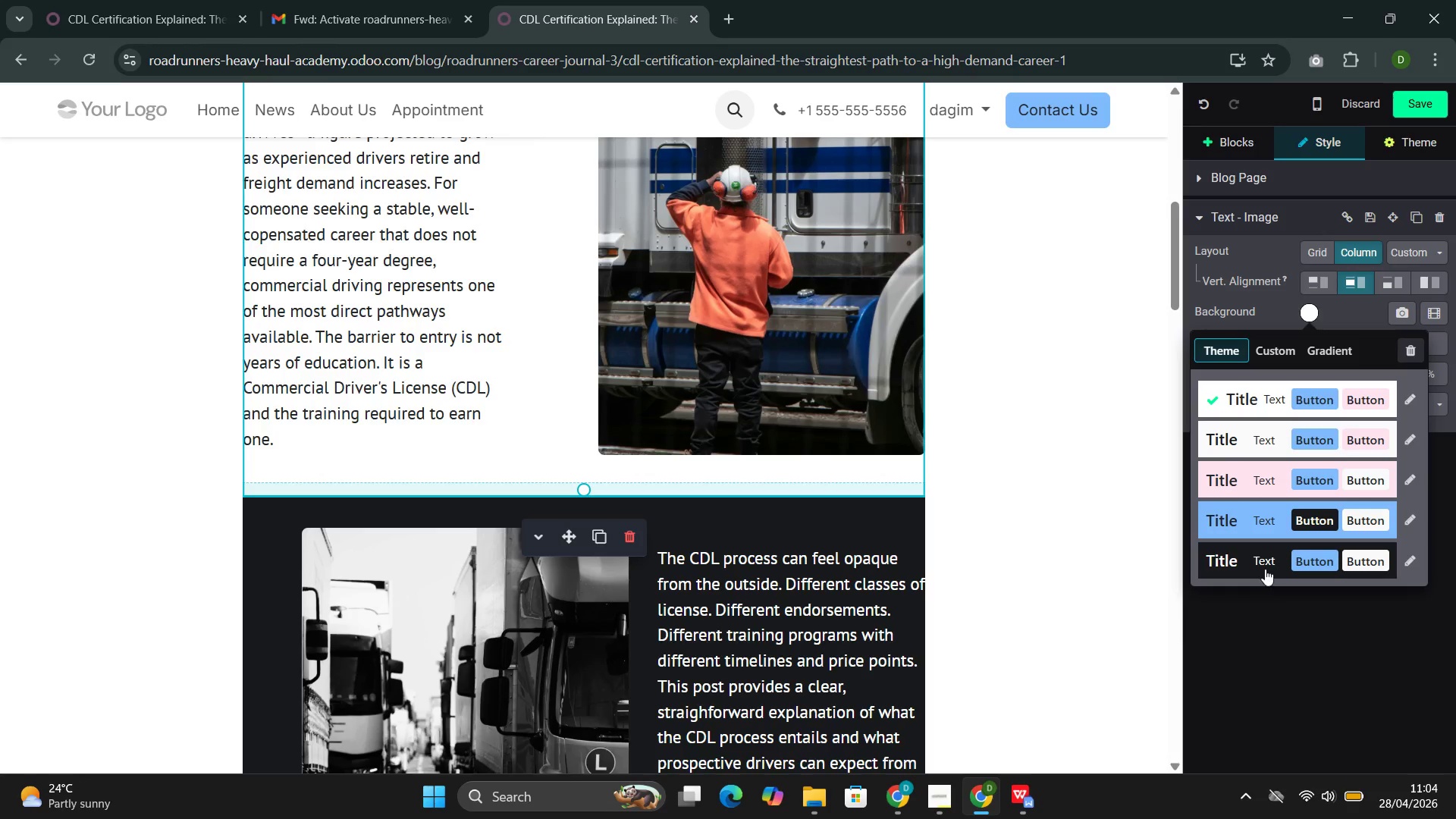 
left_click([1254, 563])
 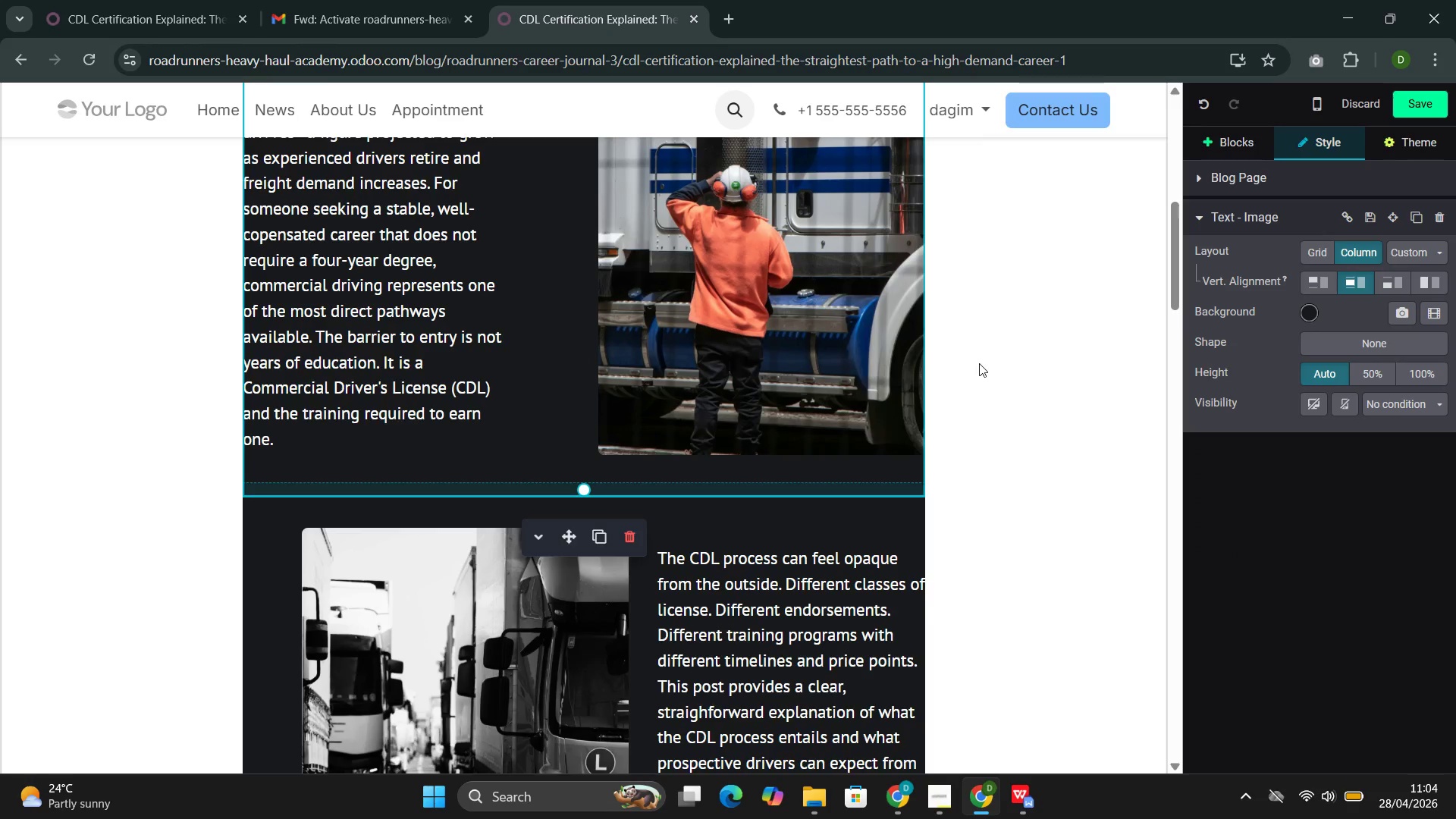 
scroll: coordinate [841, 308], scroll_direction: down, amount: 23.0
 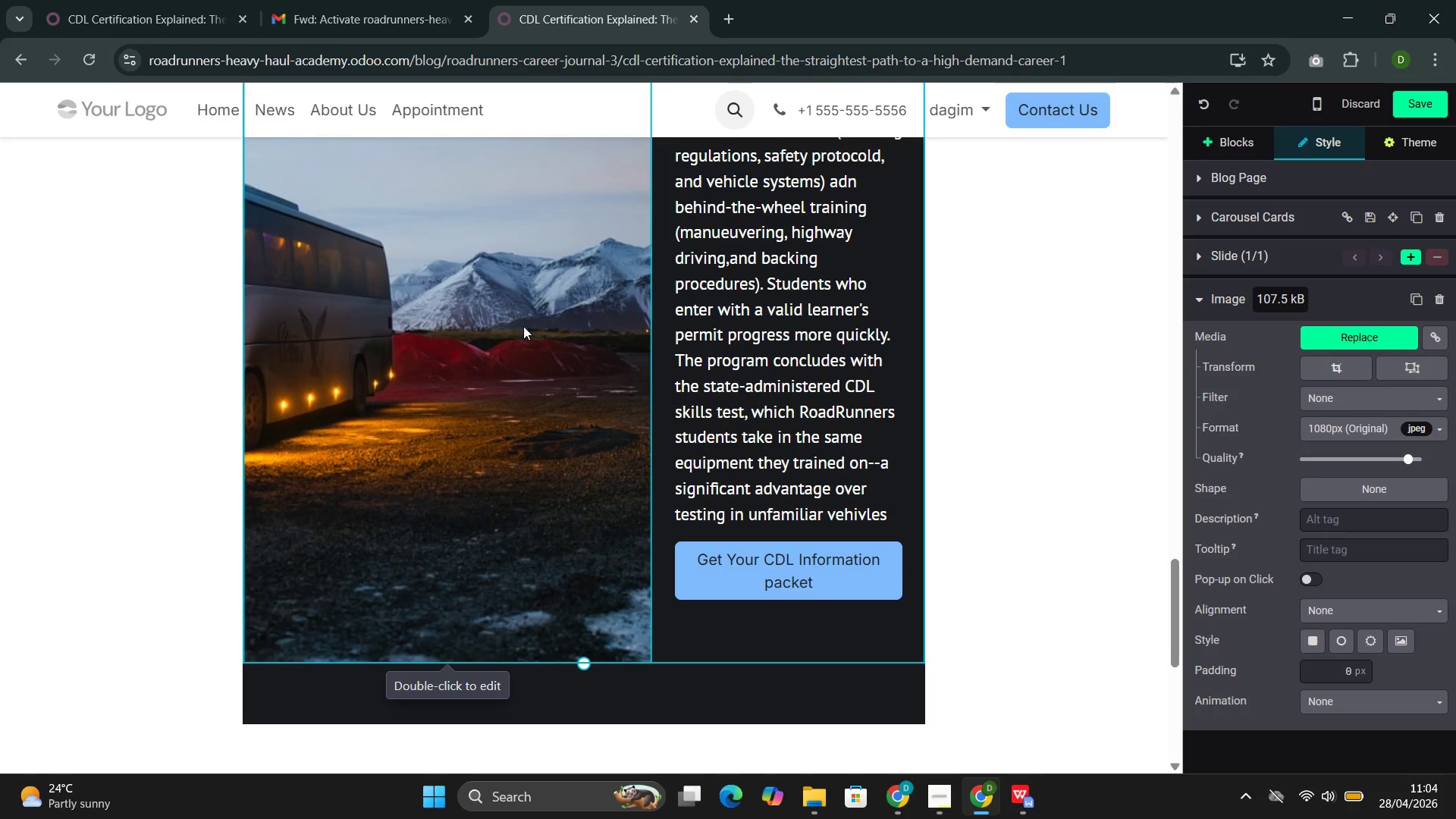 
left_click([1385, 327])
 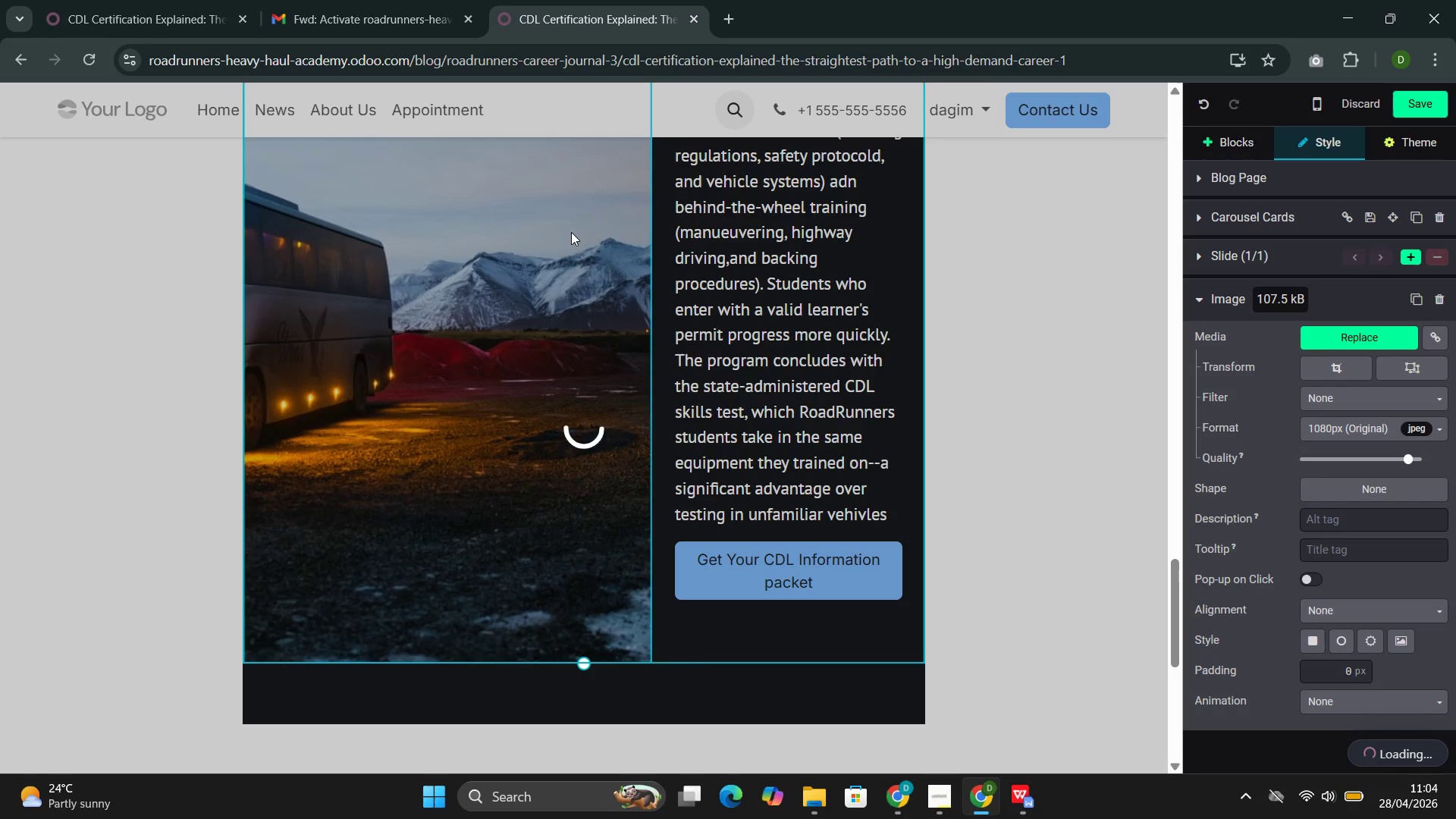 
mouse_move([485, 223])
 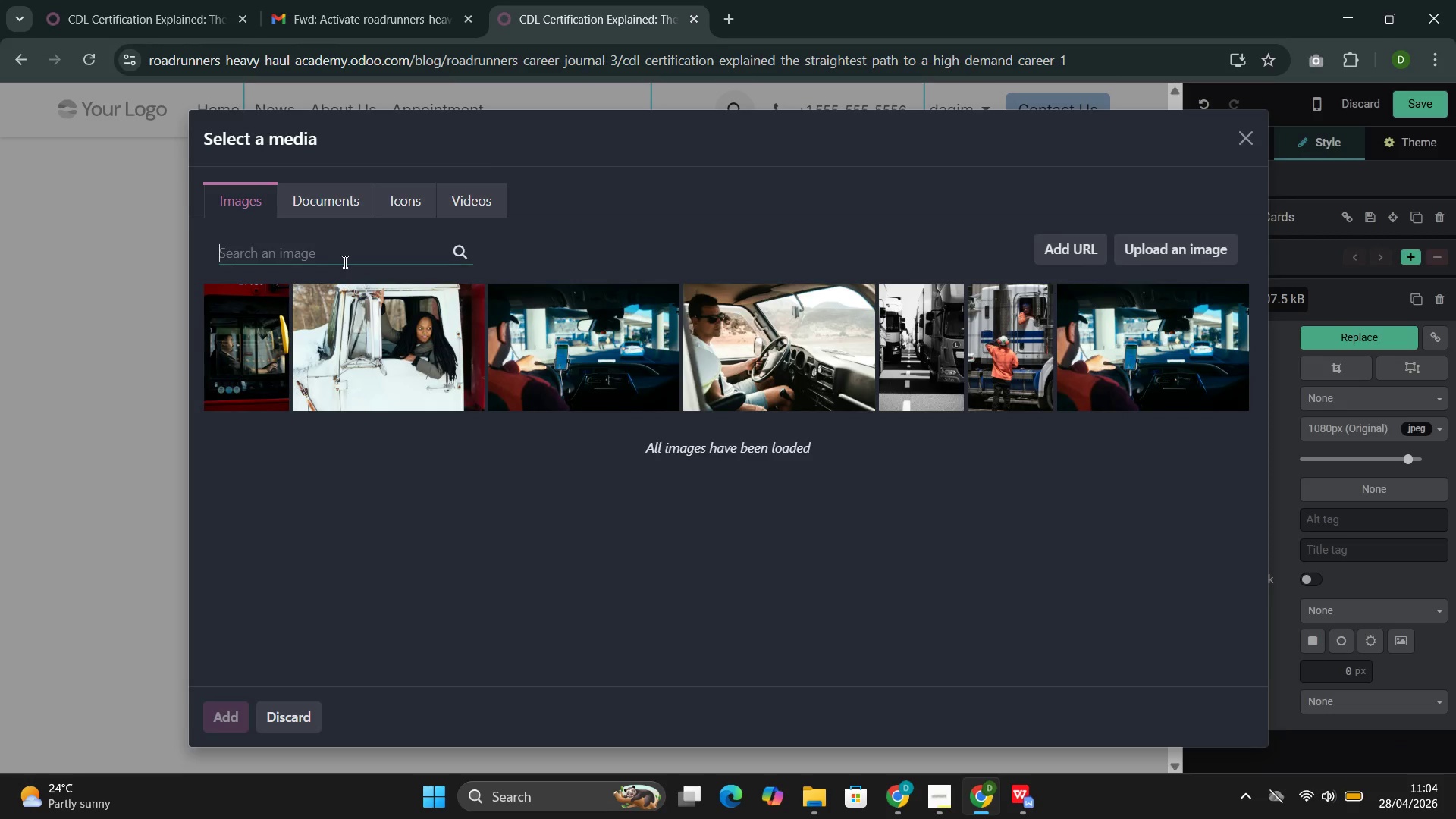 
left_click([346, 256])
 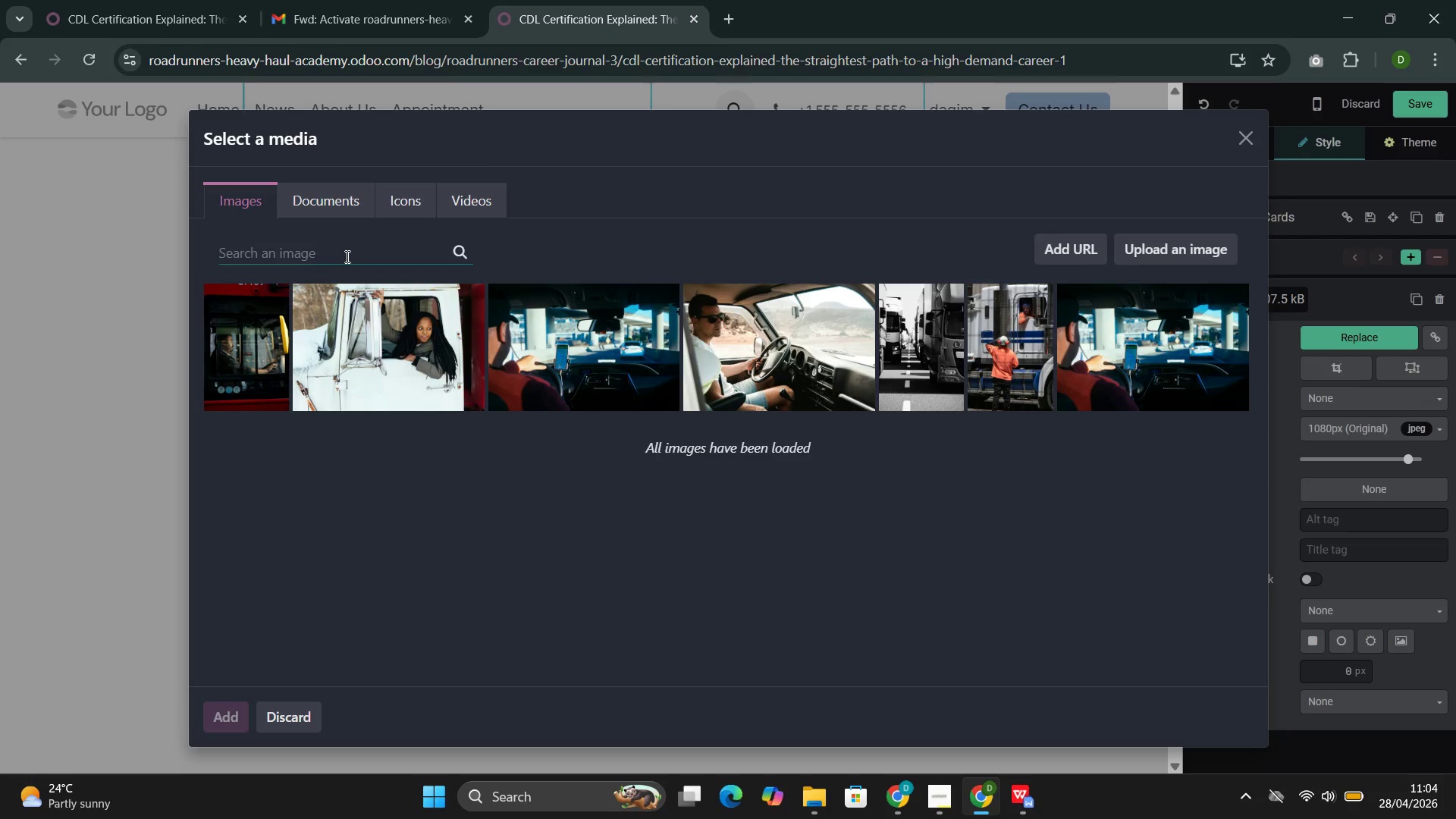 
key(Control+V)
 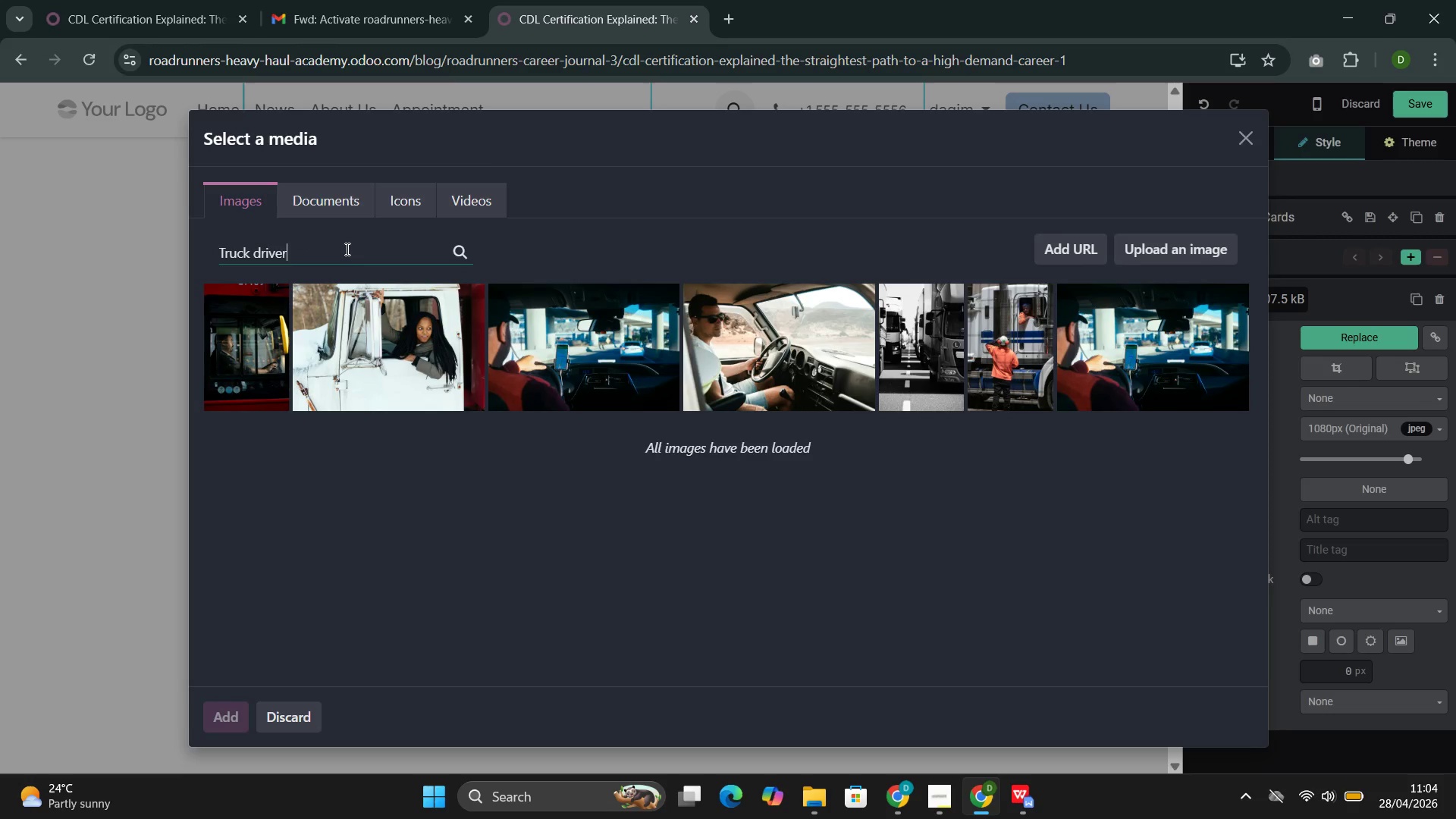 
scroll: coordinate [346, 249], scroll_direction: down, amount: 1.0
 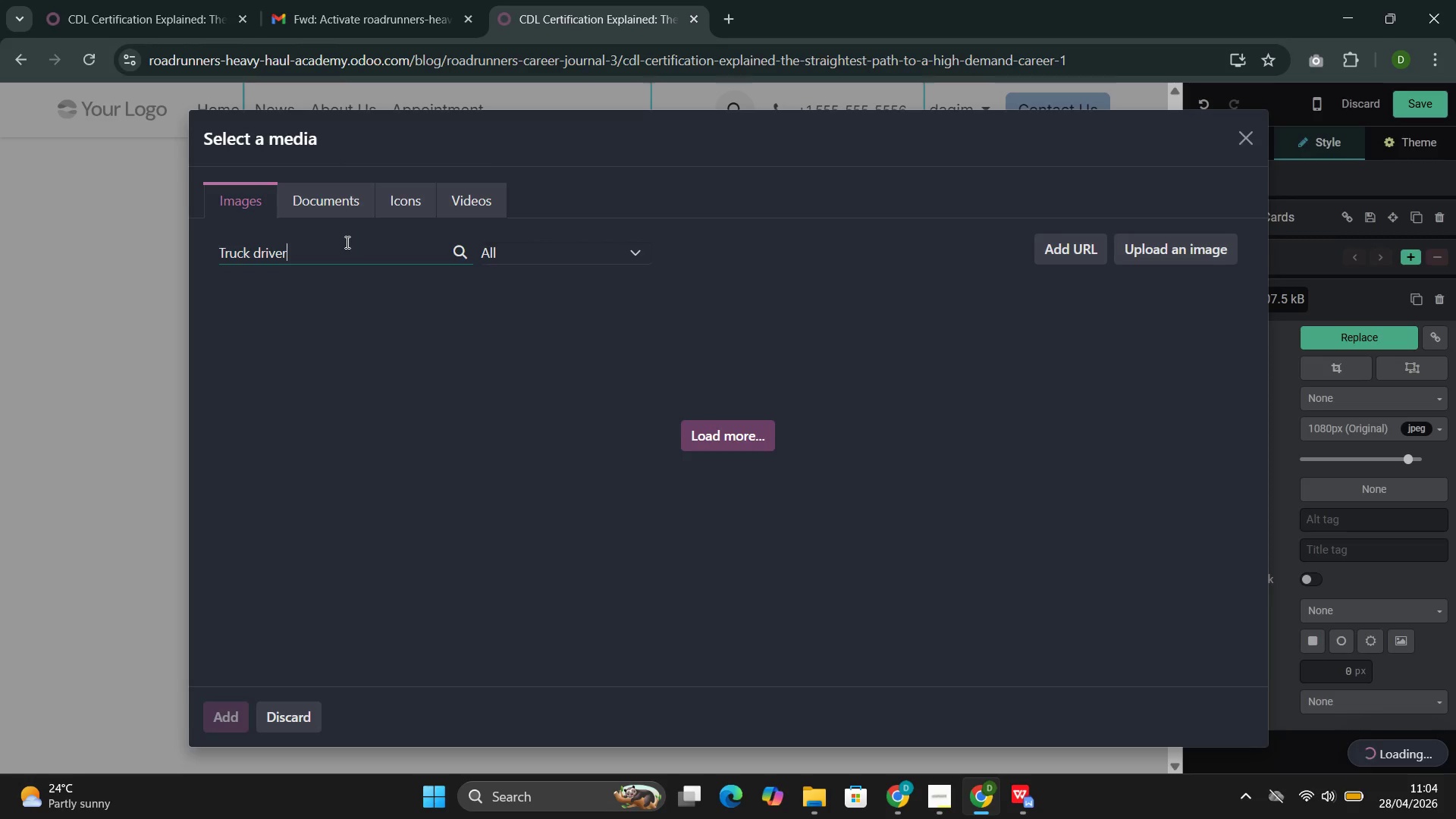 
wait(15.78)
 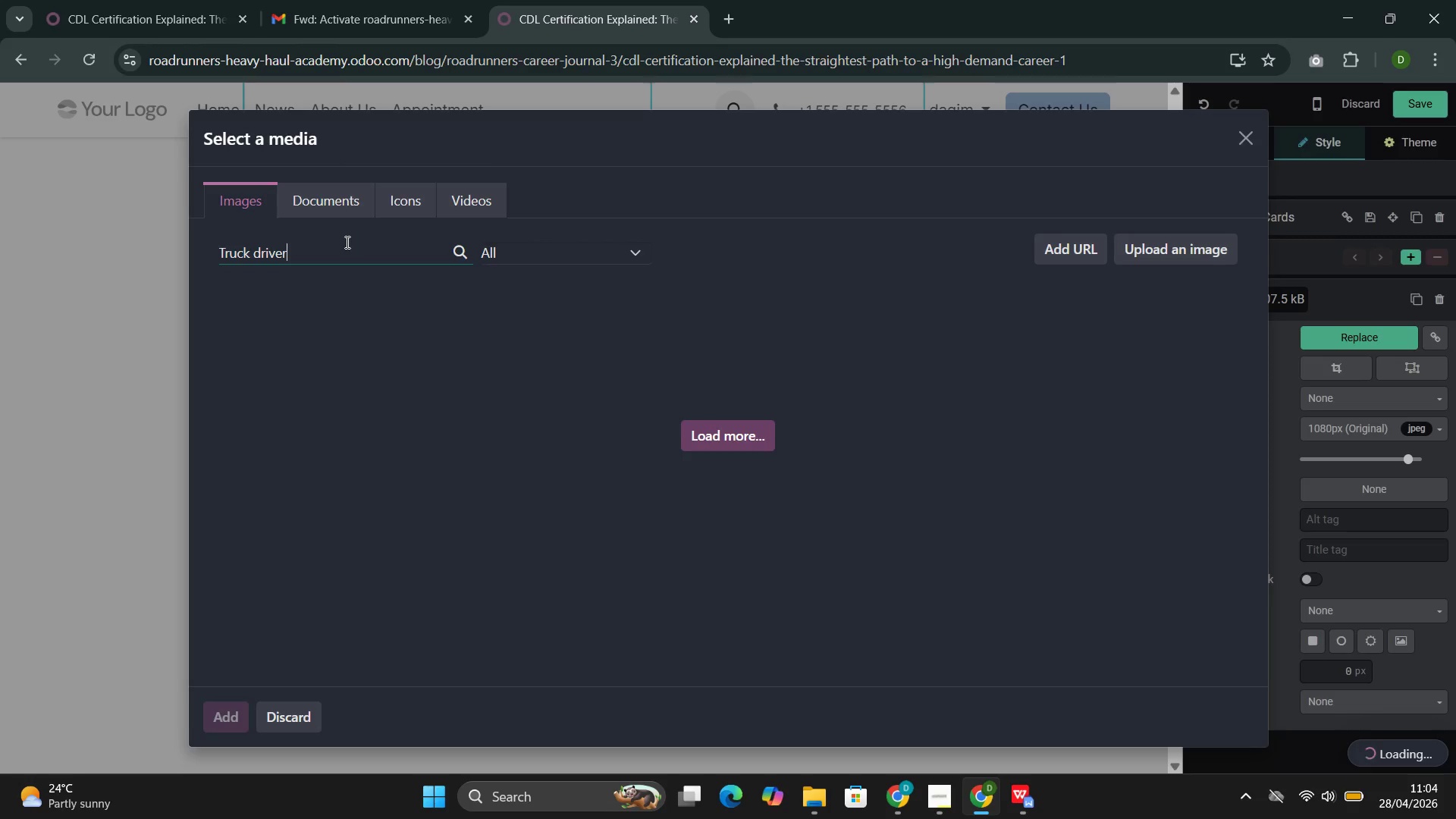 
scroll: coordinate [881, 447], scroll_direction: down, amount: 3.0
 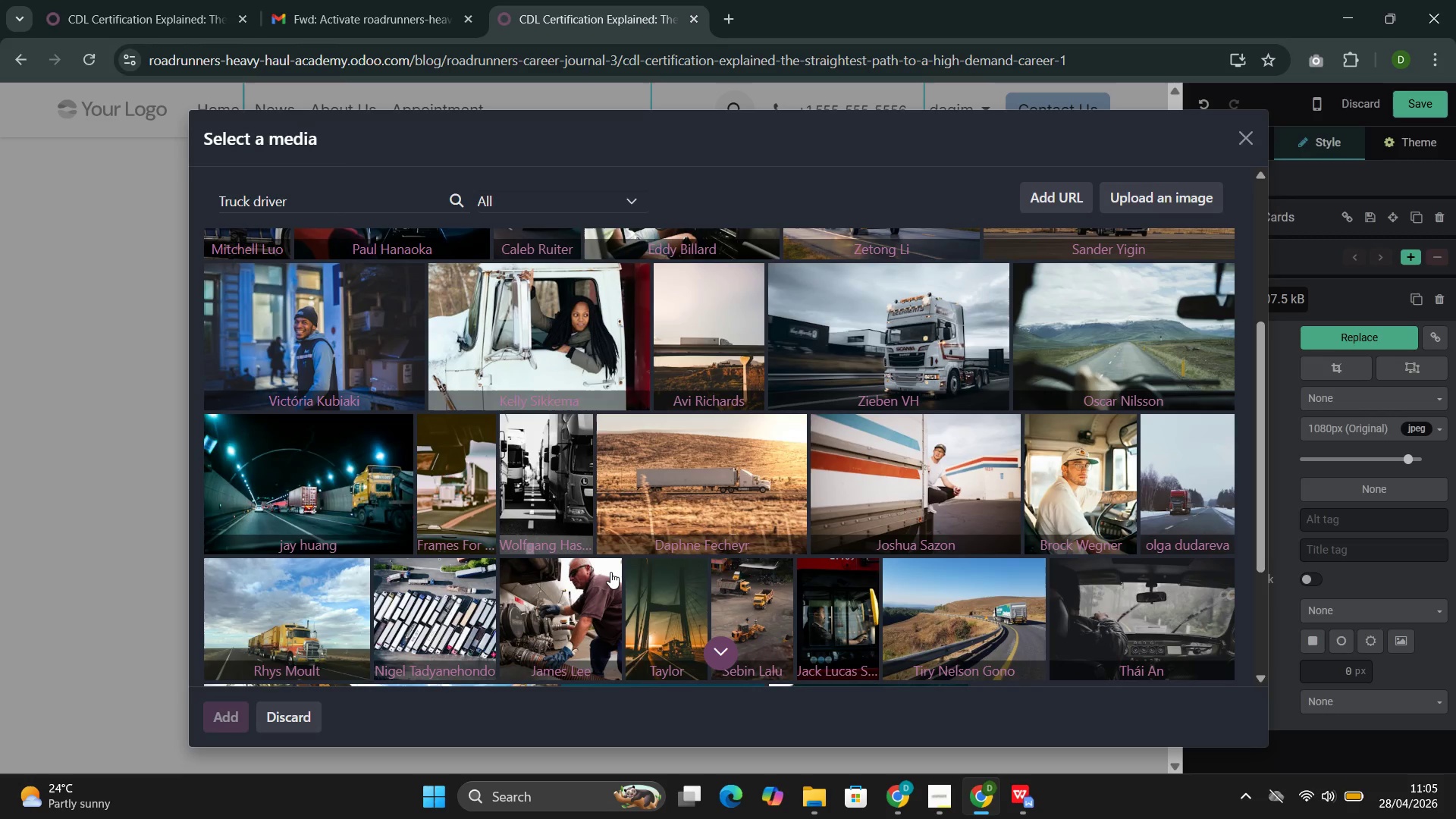 
wait(33.61)
 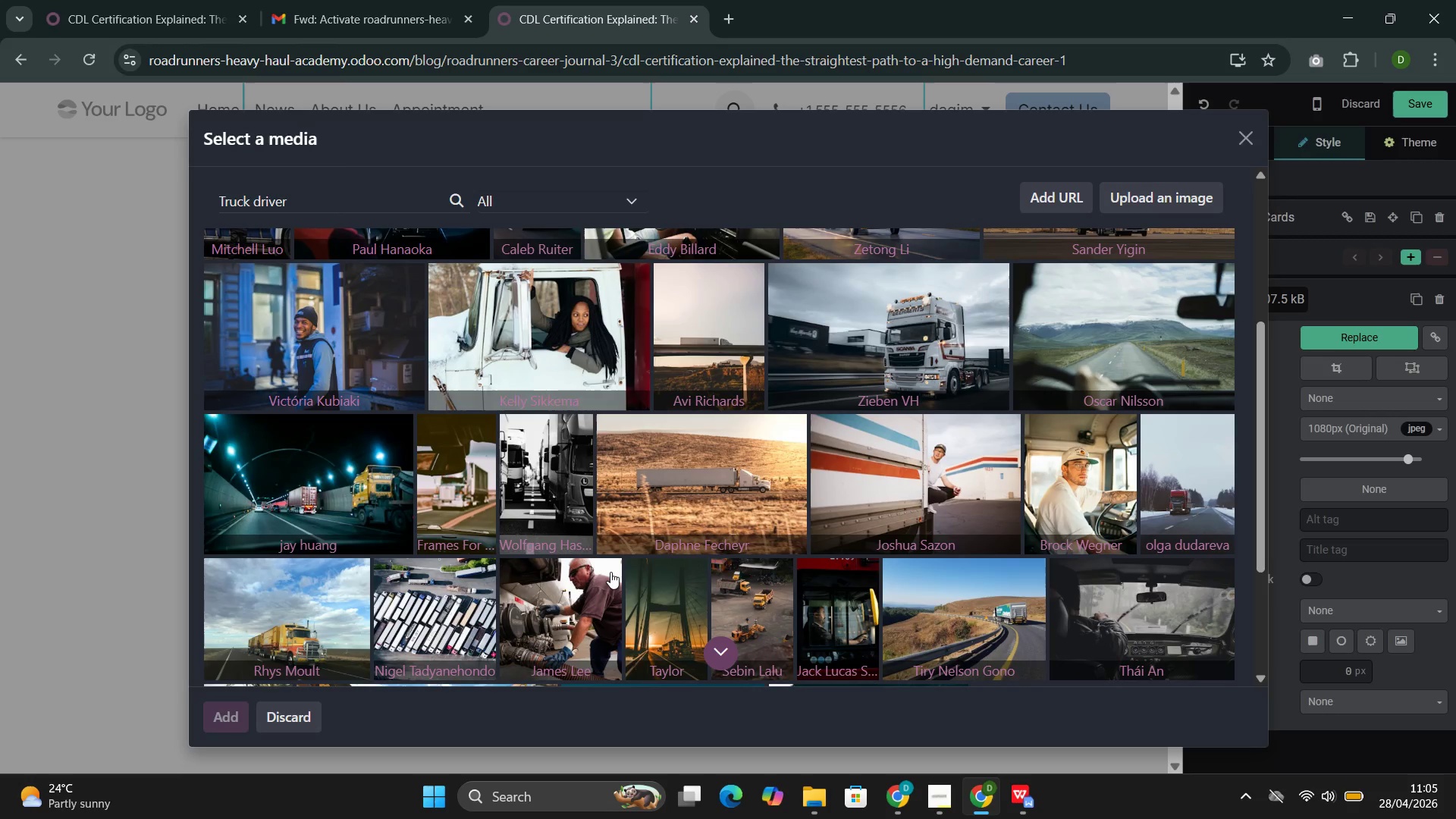 
scroll: coordinate [541, 577], scroll_direction: down, amount: 3.0
 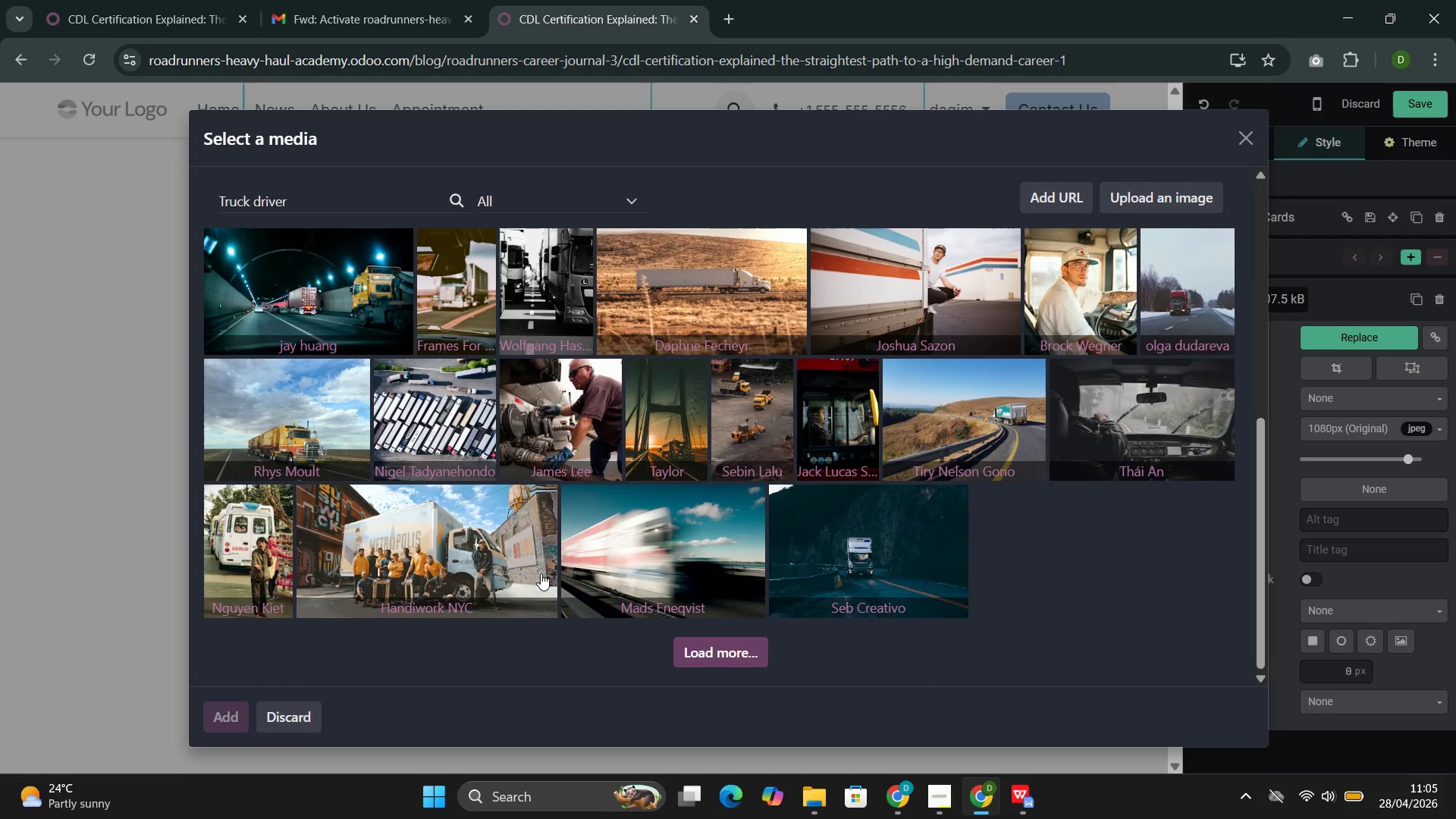 
scroll: coordinate [541, 573], scroll_direction: none, amount: 0.0
 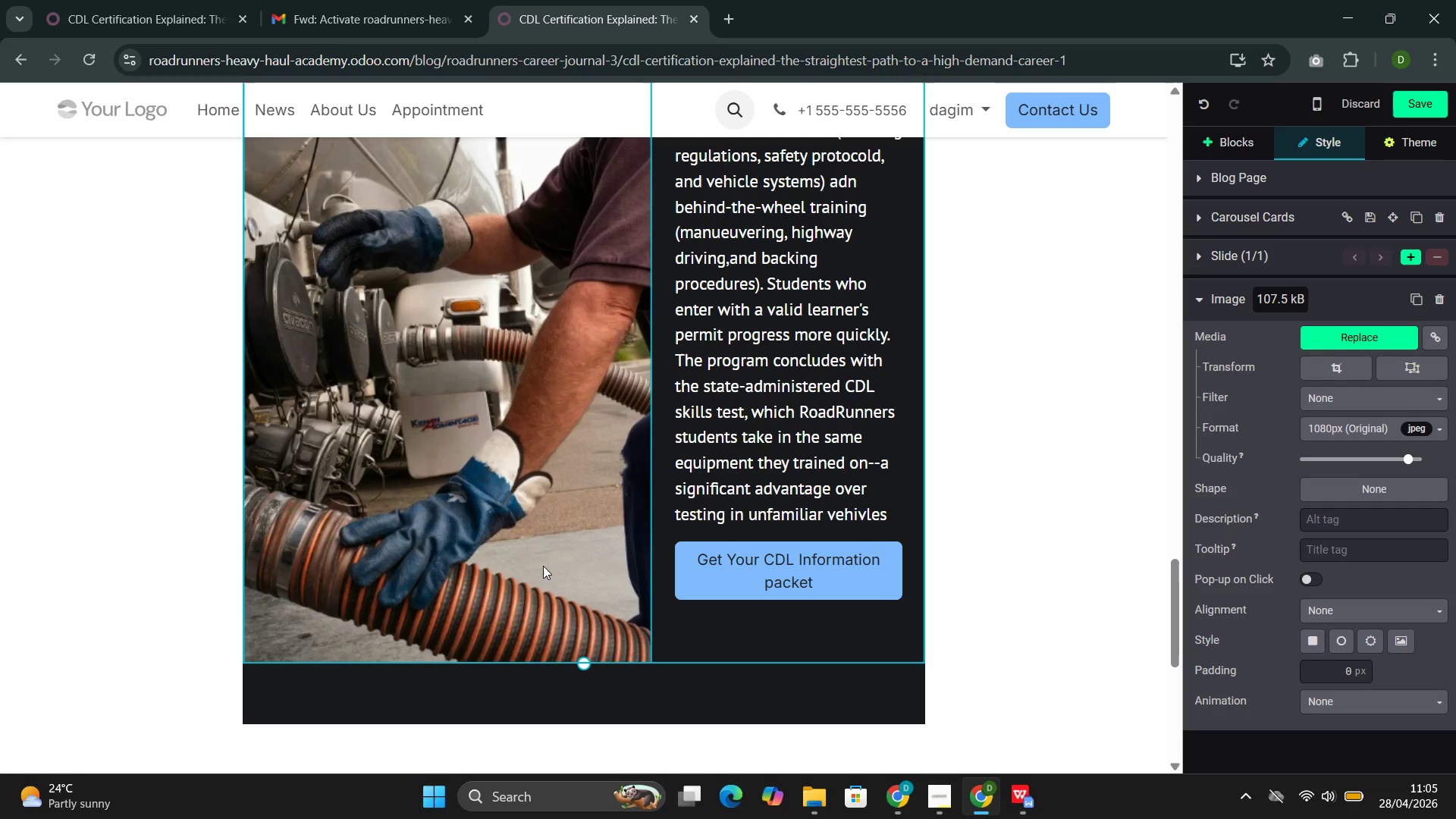 
wait(6.71)
 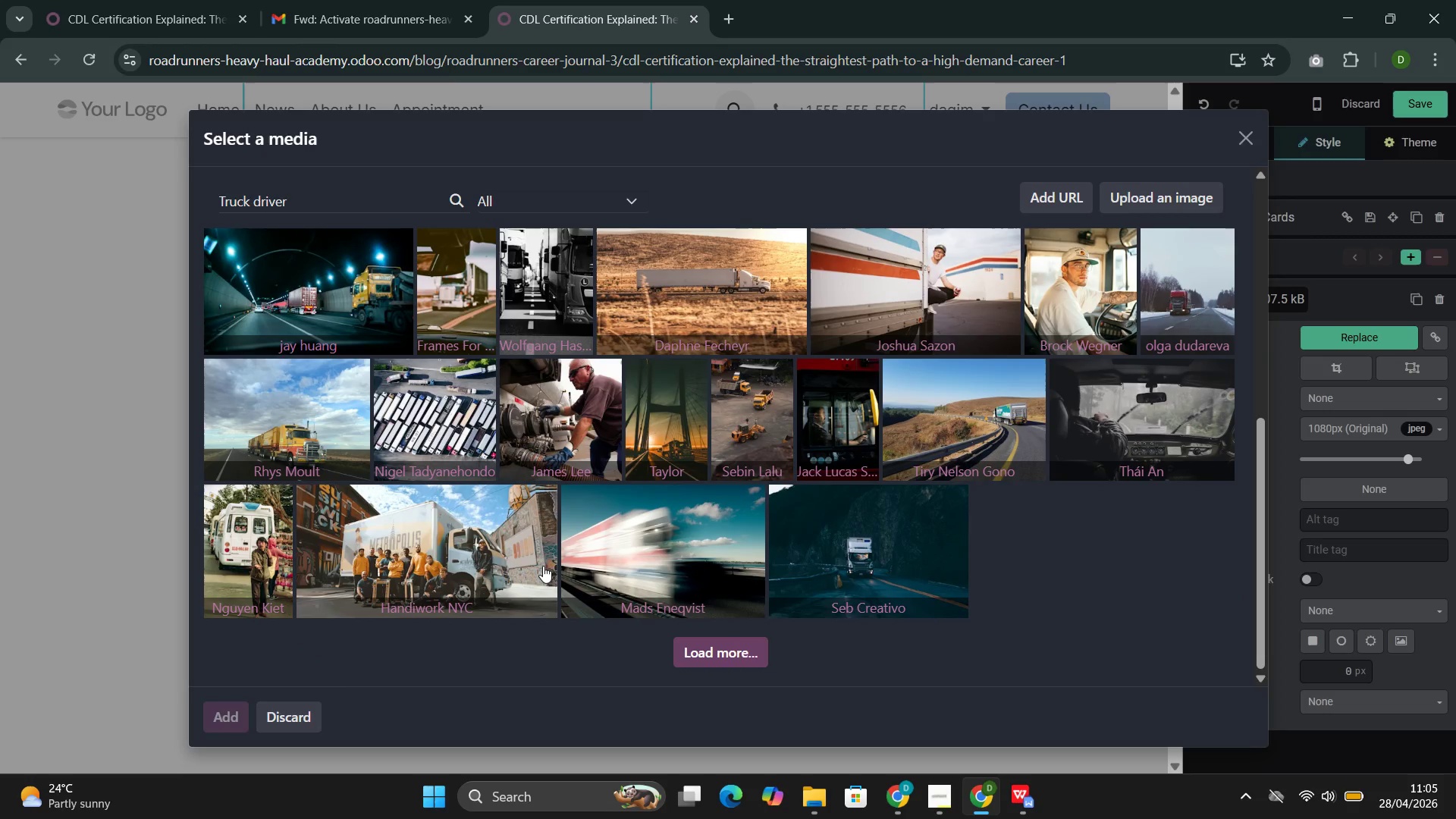 
scroll: coordinate [548, 556], scroll_direction: up, amount: 17.0
 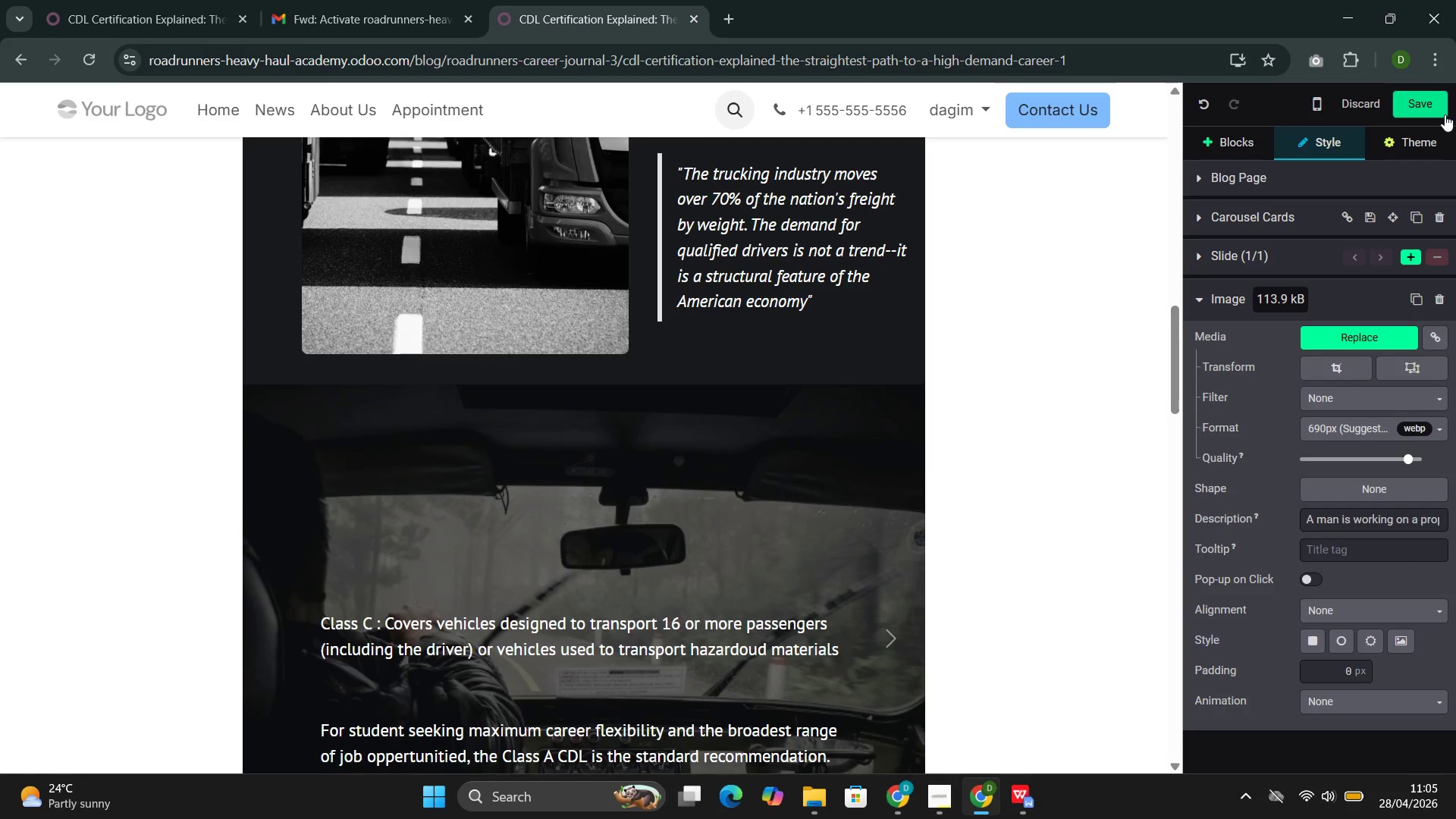 
left_click([1434, 106])
 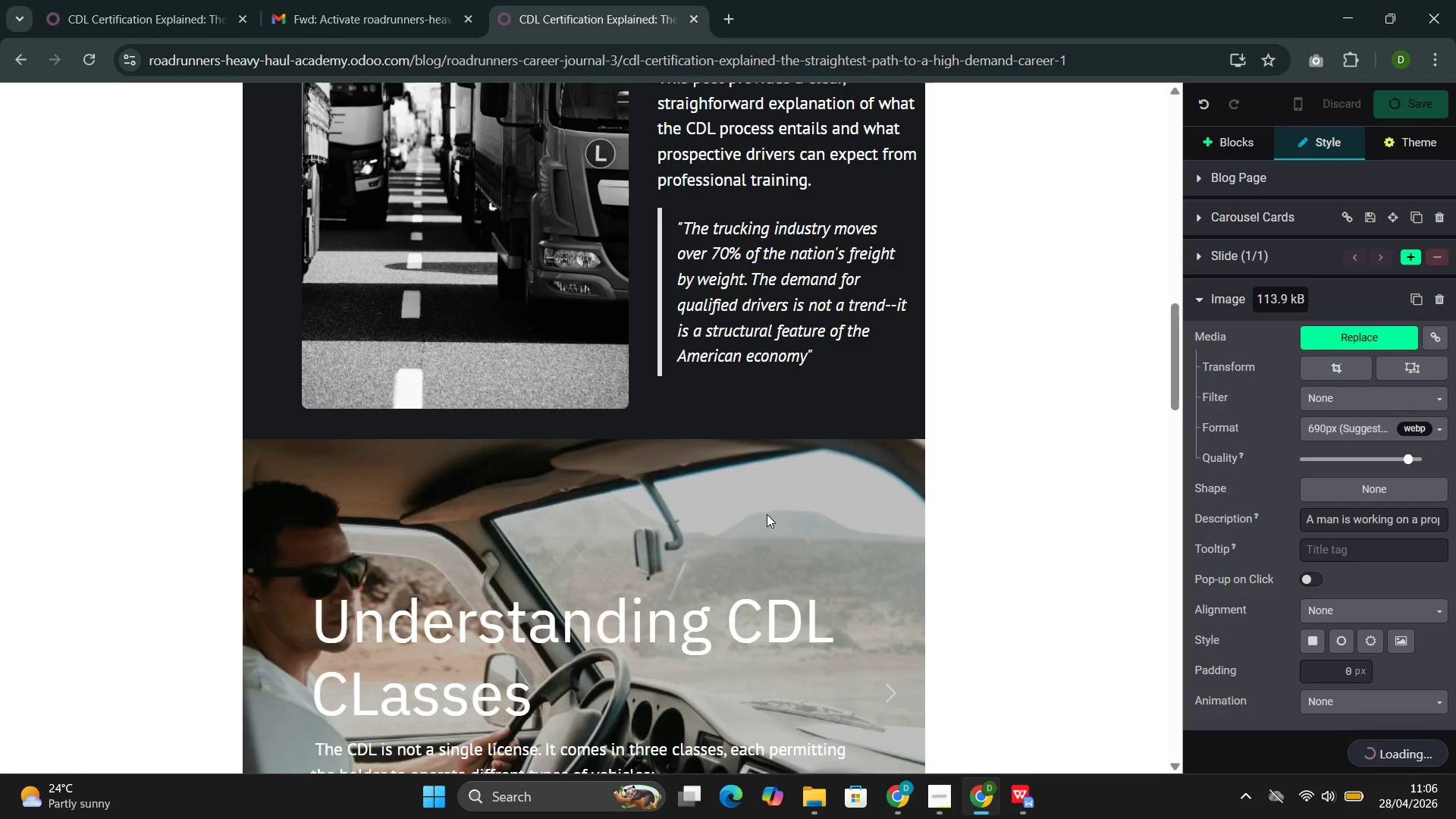 
wait(34.89)
 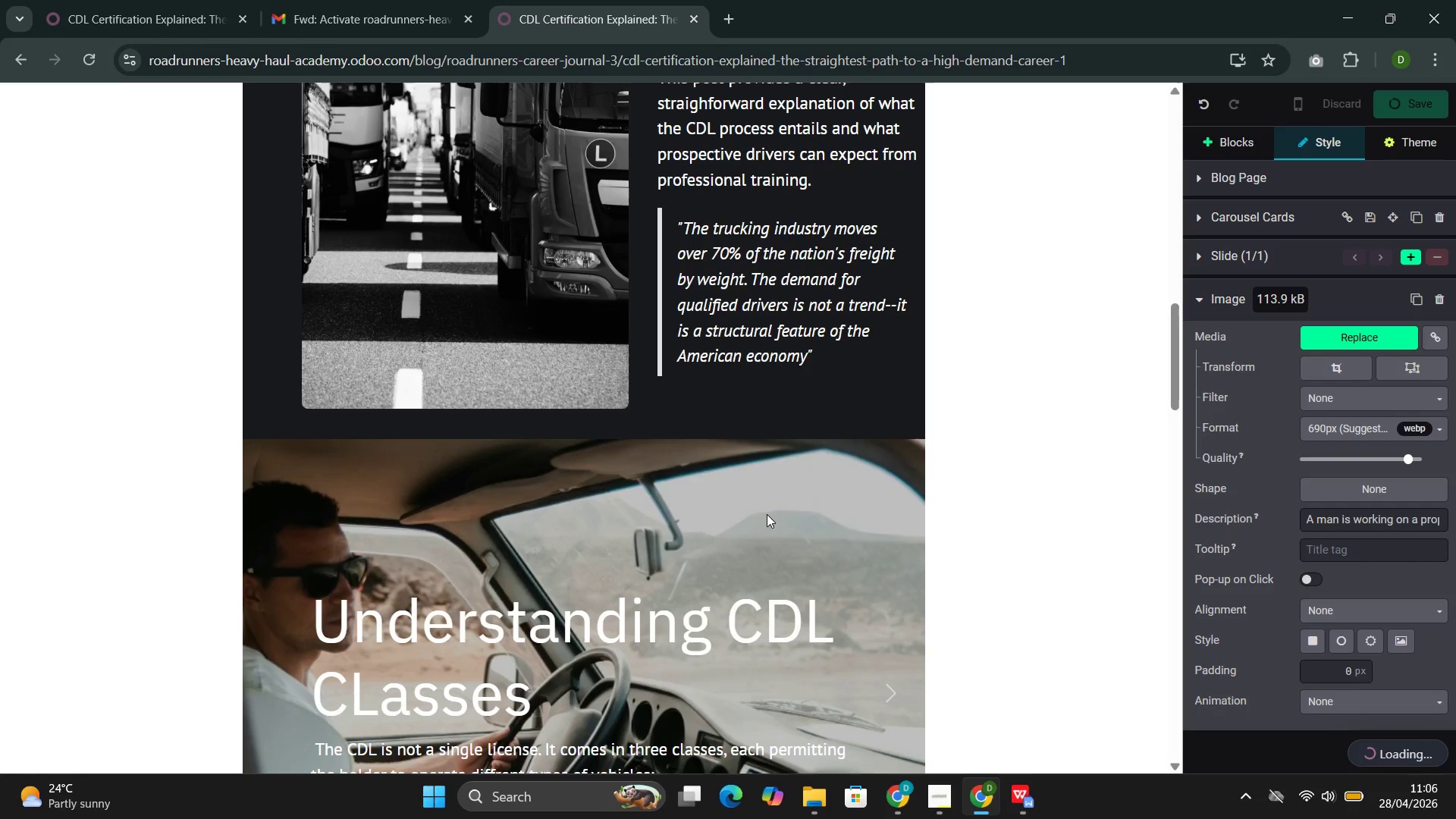 
scroll: coordinate [763, 506], scroll_direction: up, amount: 13.0
 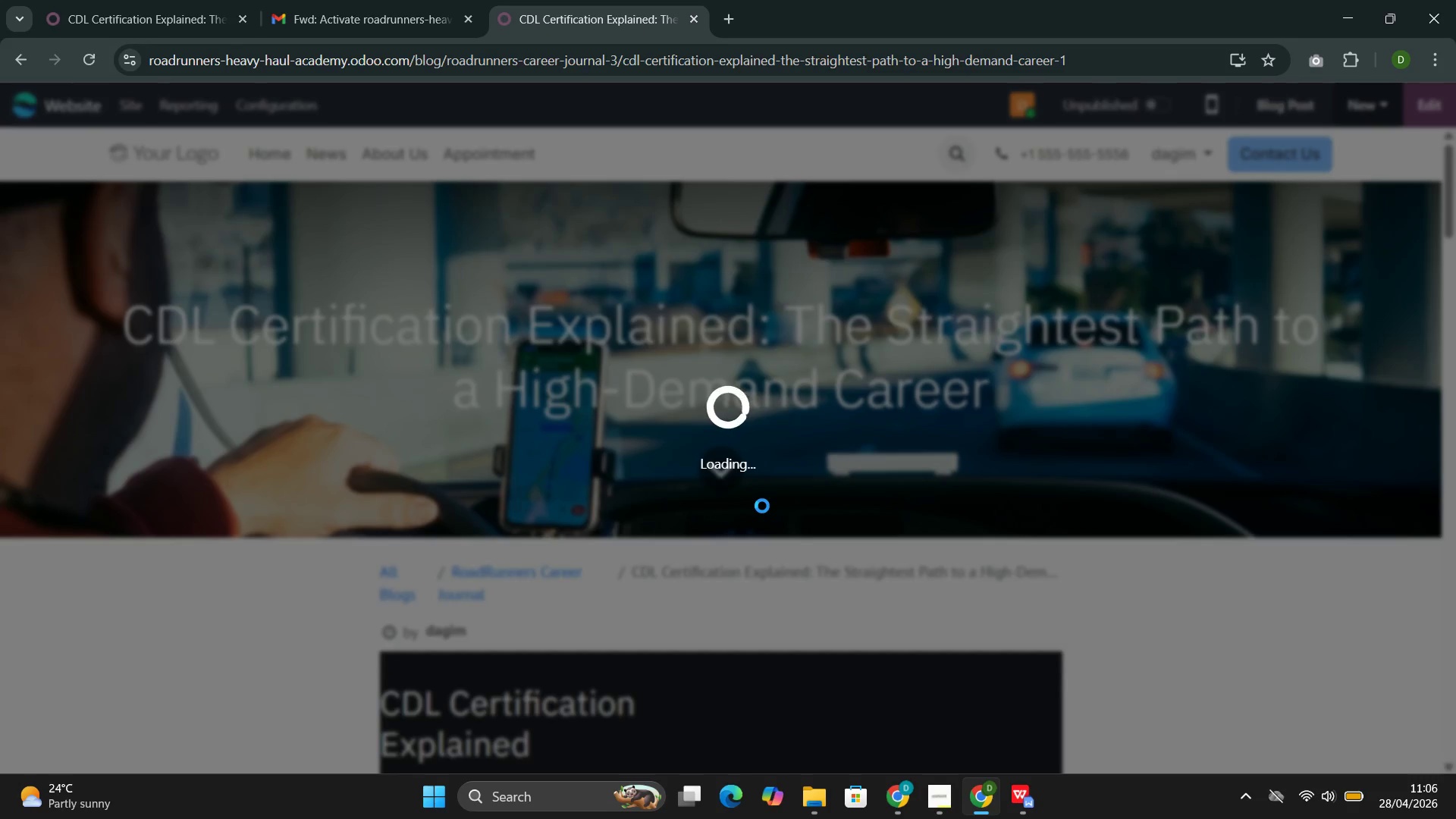 
wait(12.8)
 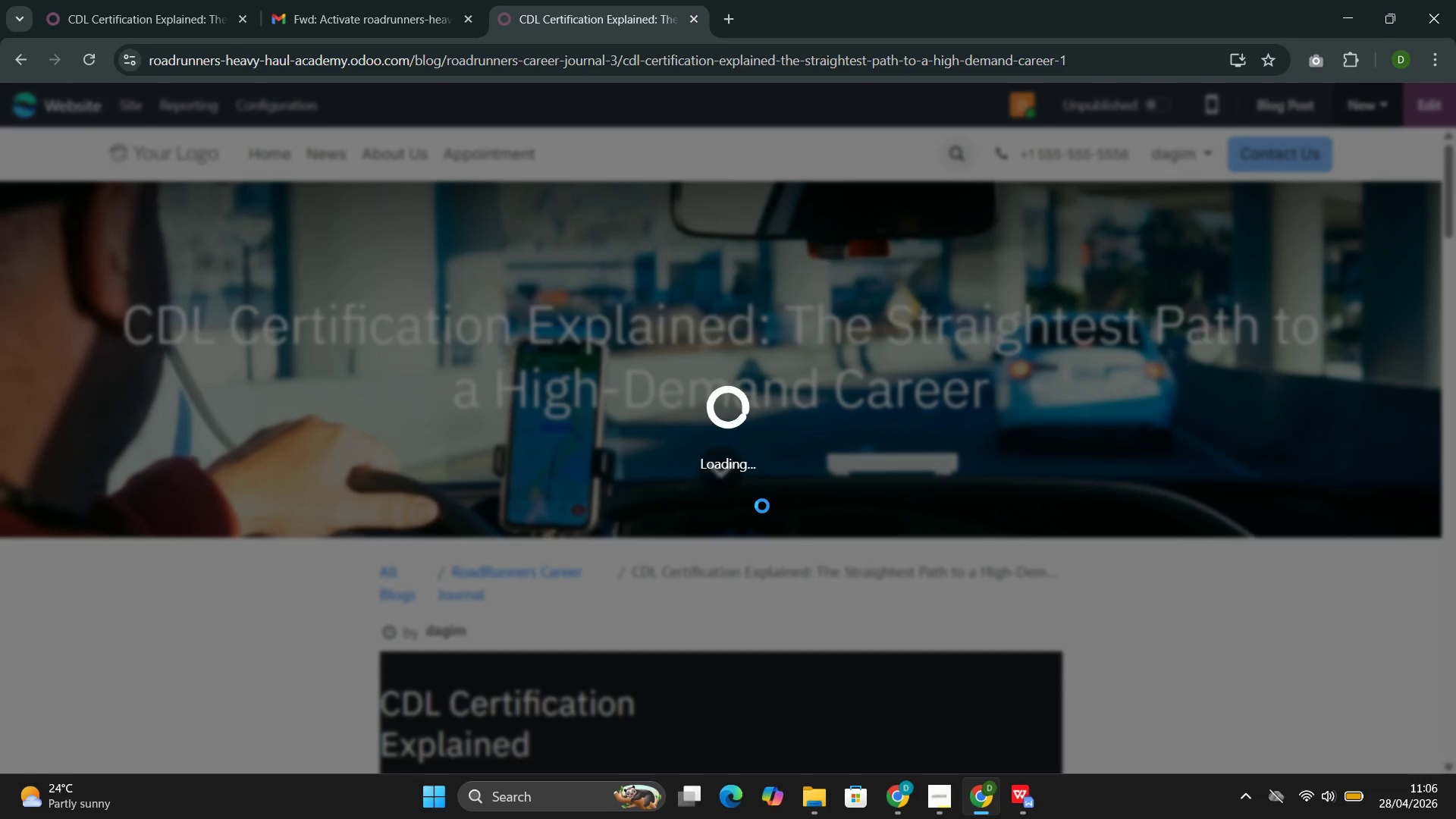 
left_click([130, 99])
 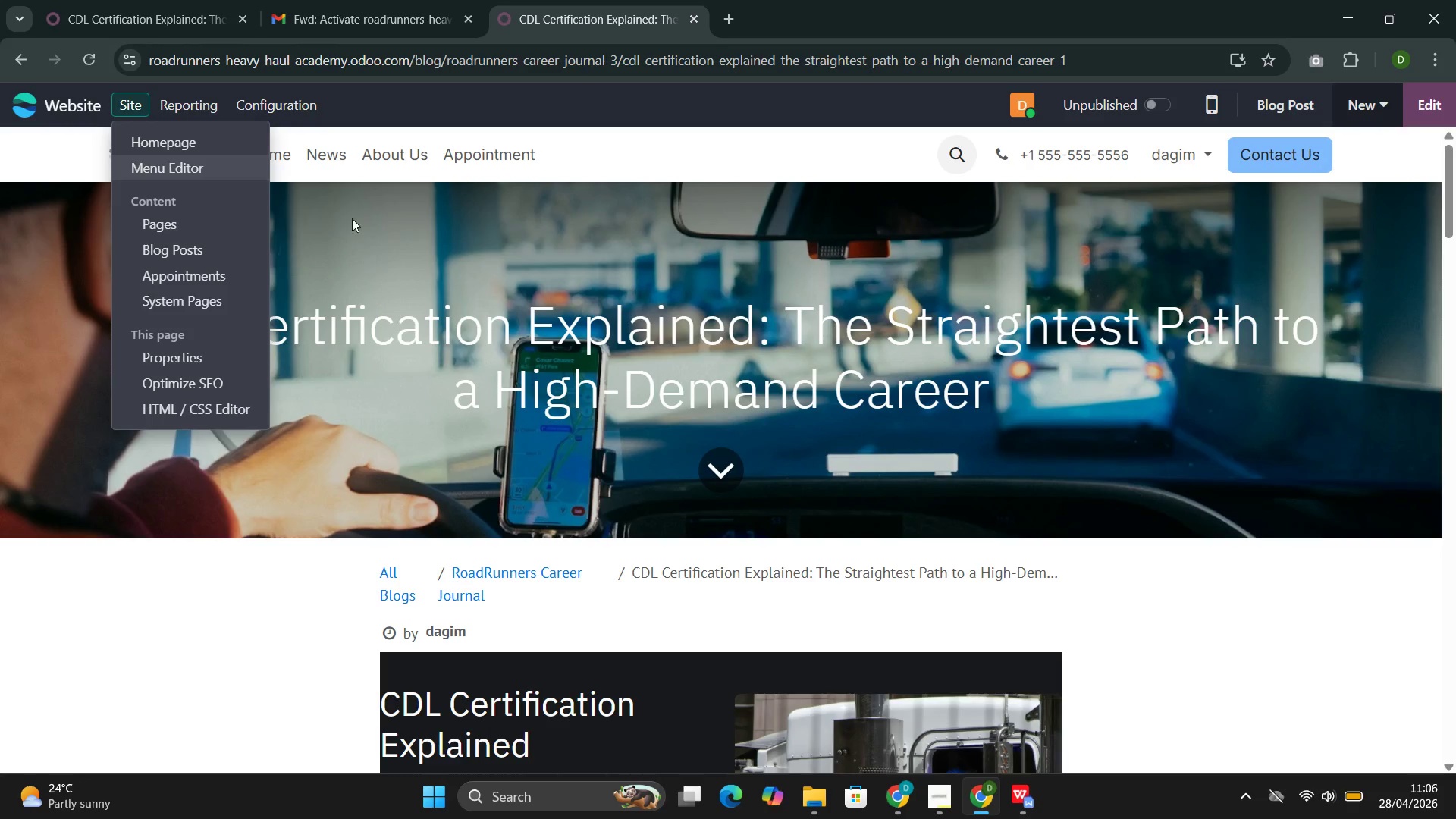 
left_click([391, 235])
 